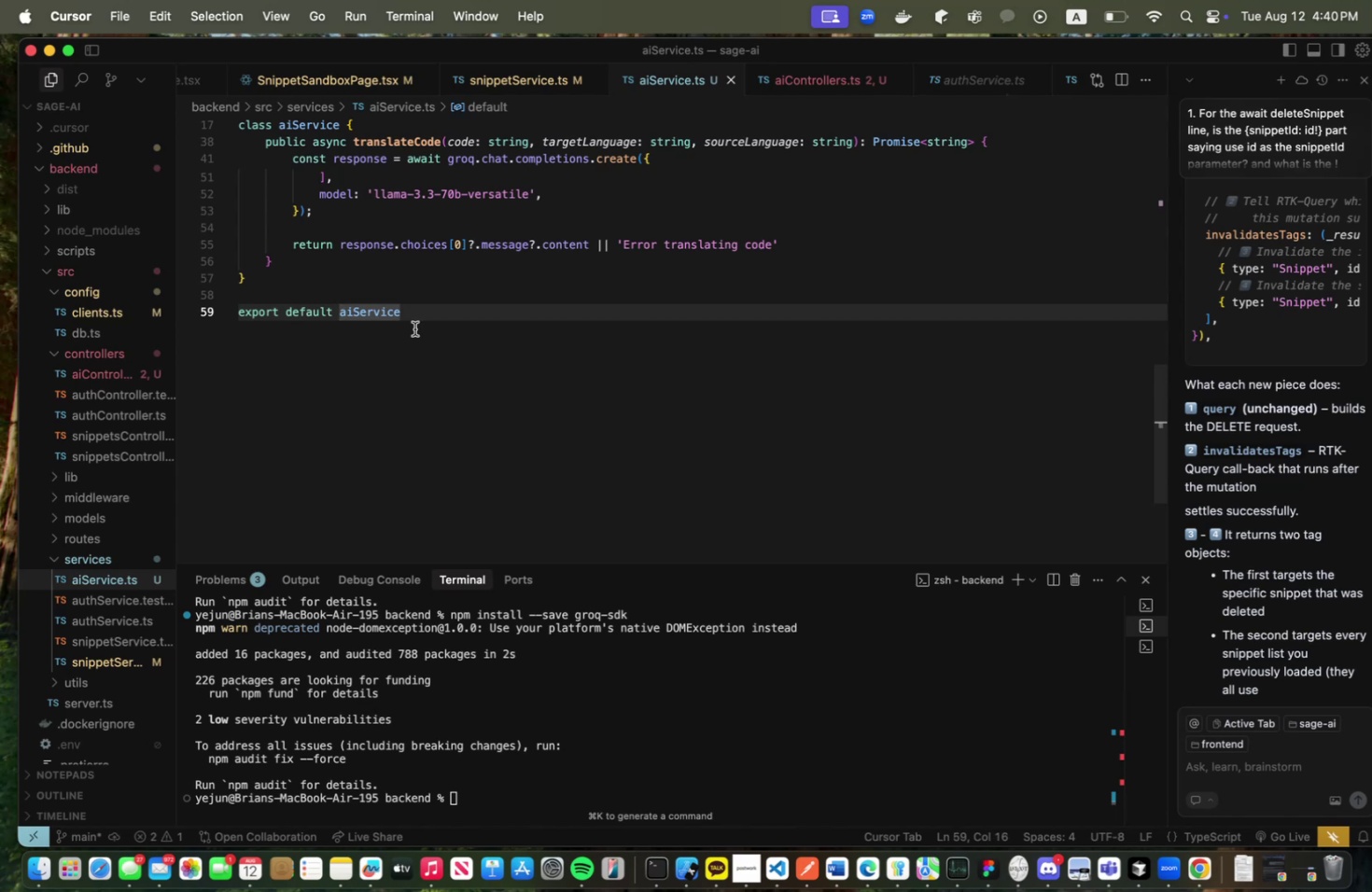 
type(new )
 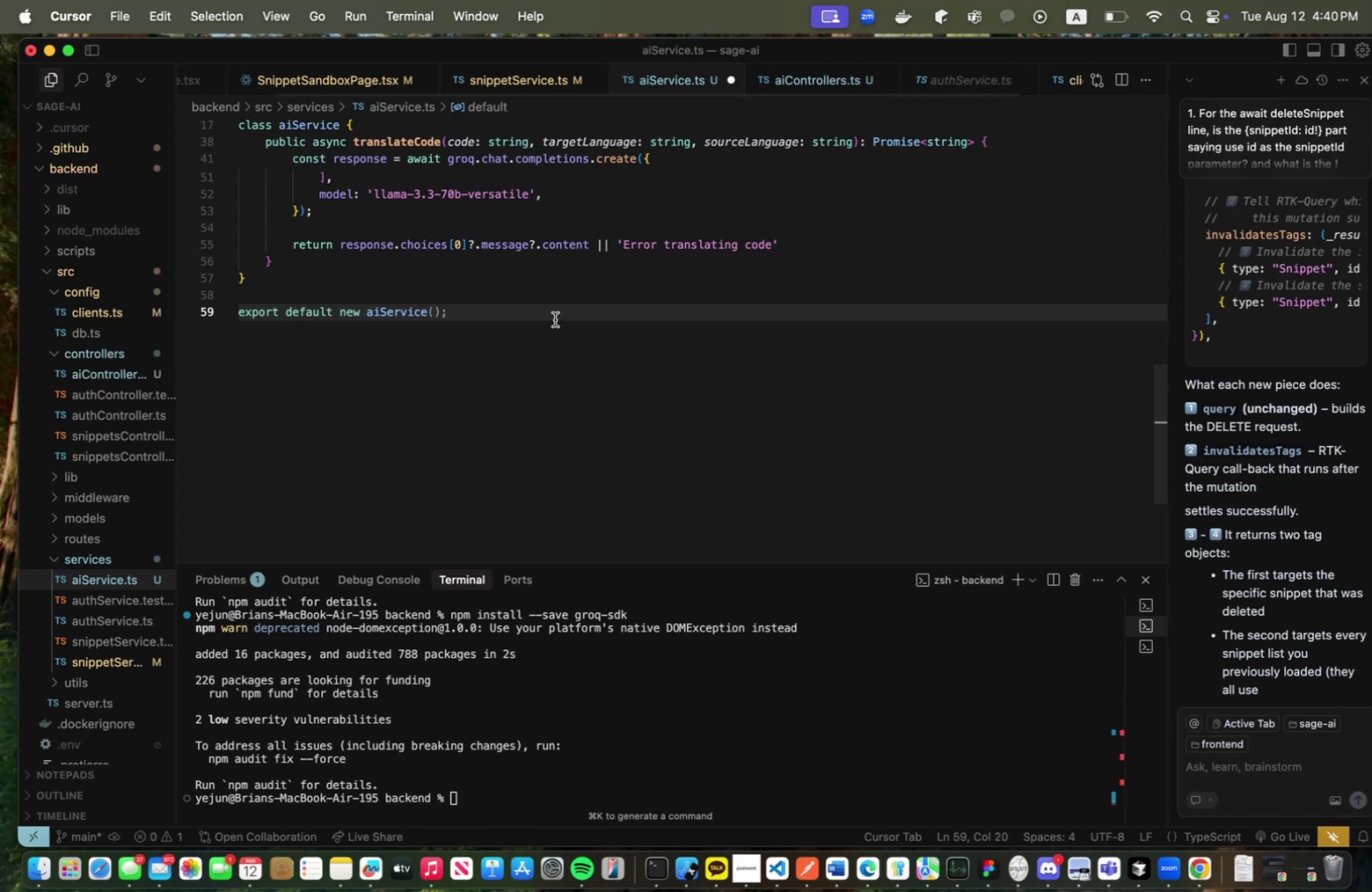 
left_click([553, 319])
 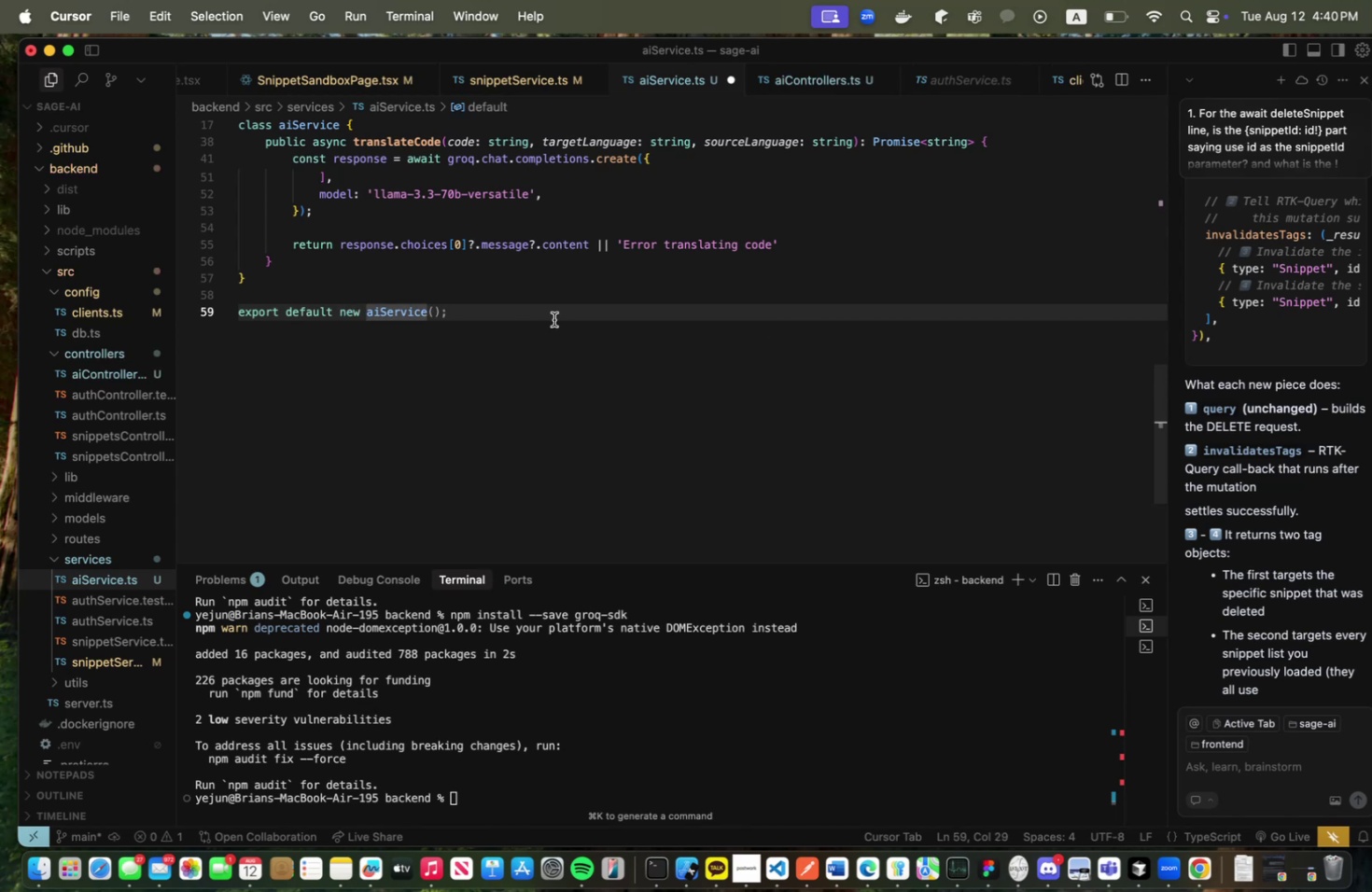 
type(();)
 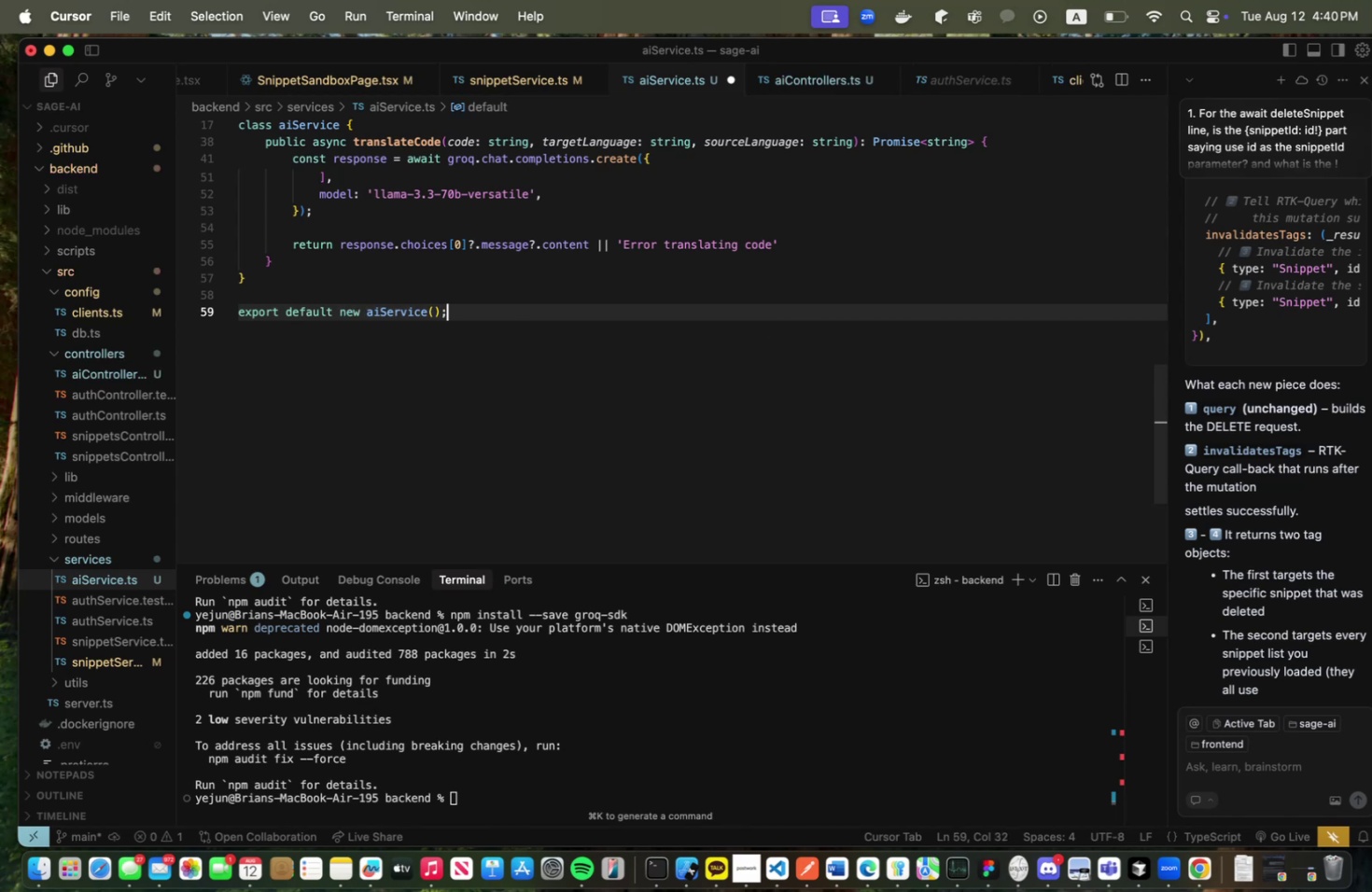 
key(Meta+CommandLeft)
 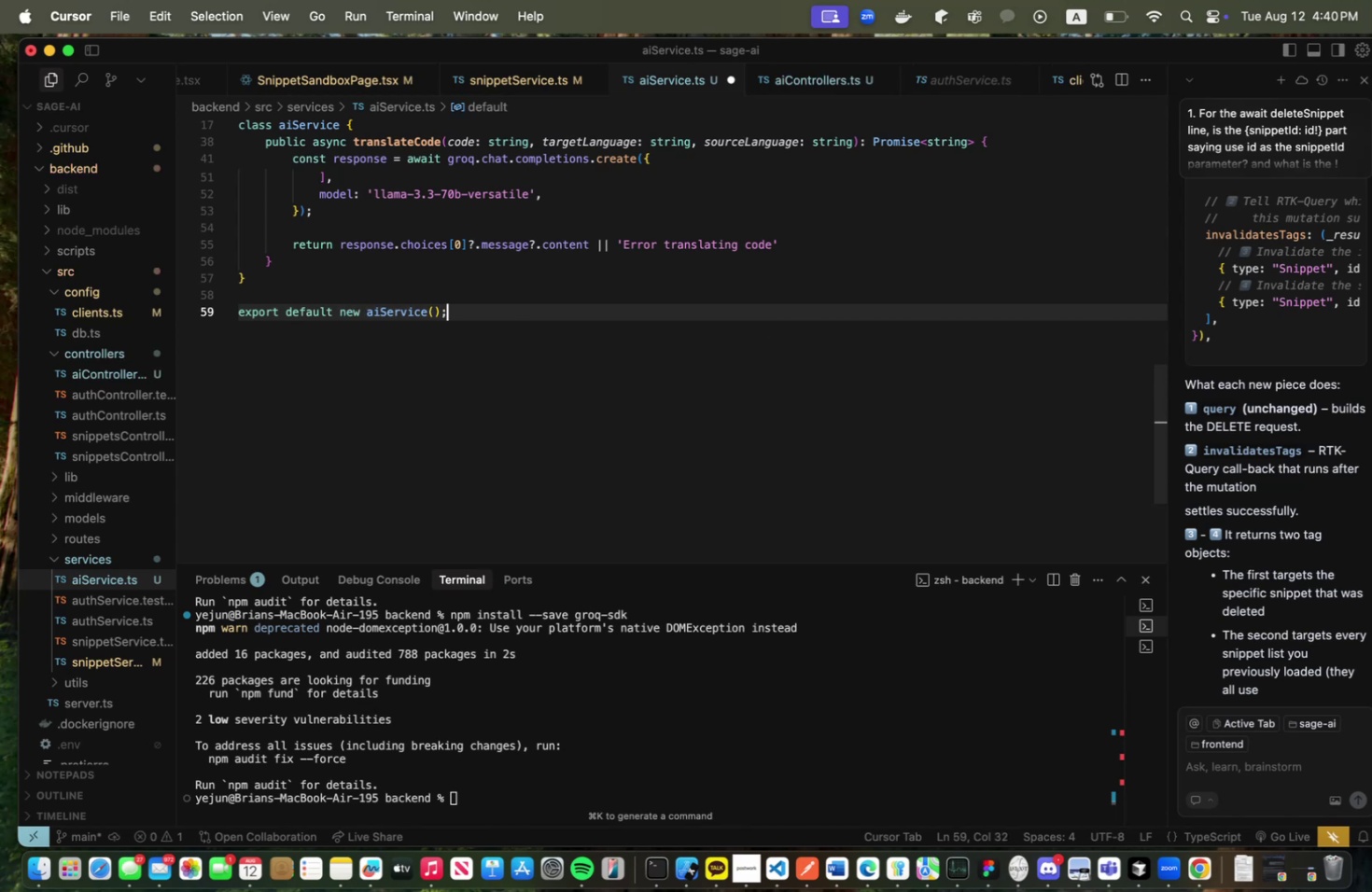 
key(Meta+S)
 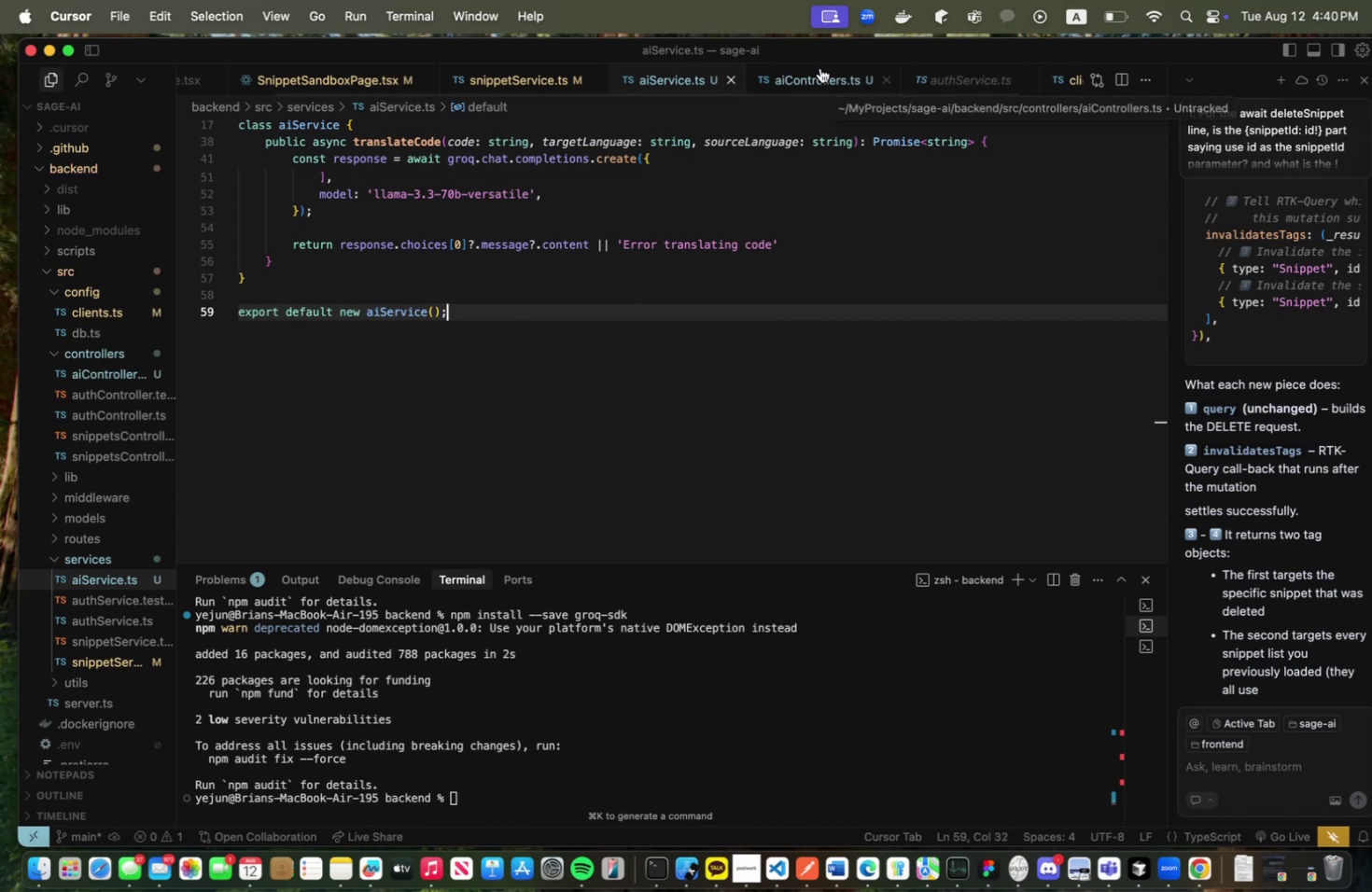 
left_click([819, 68])
 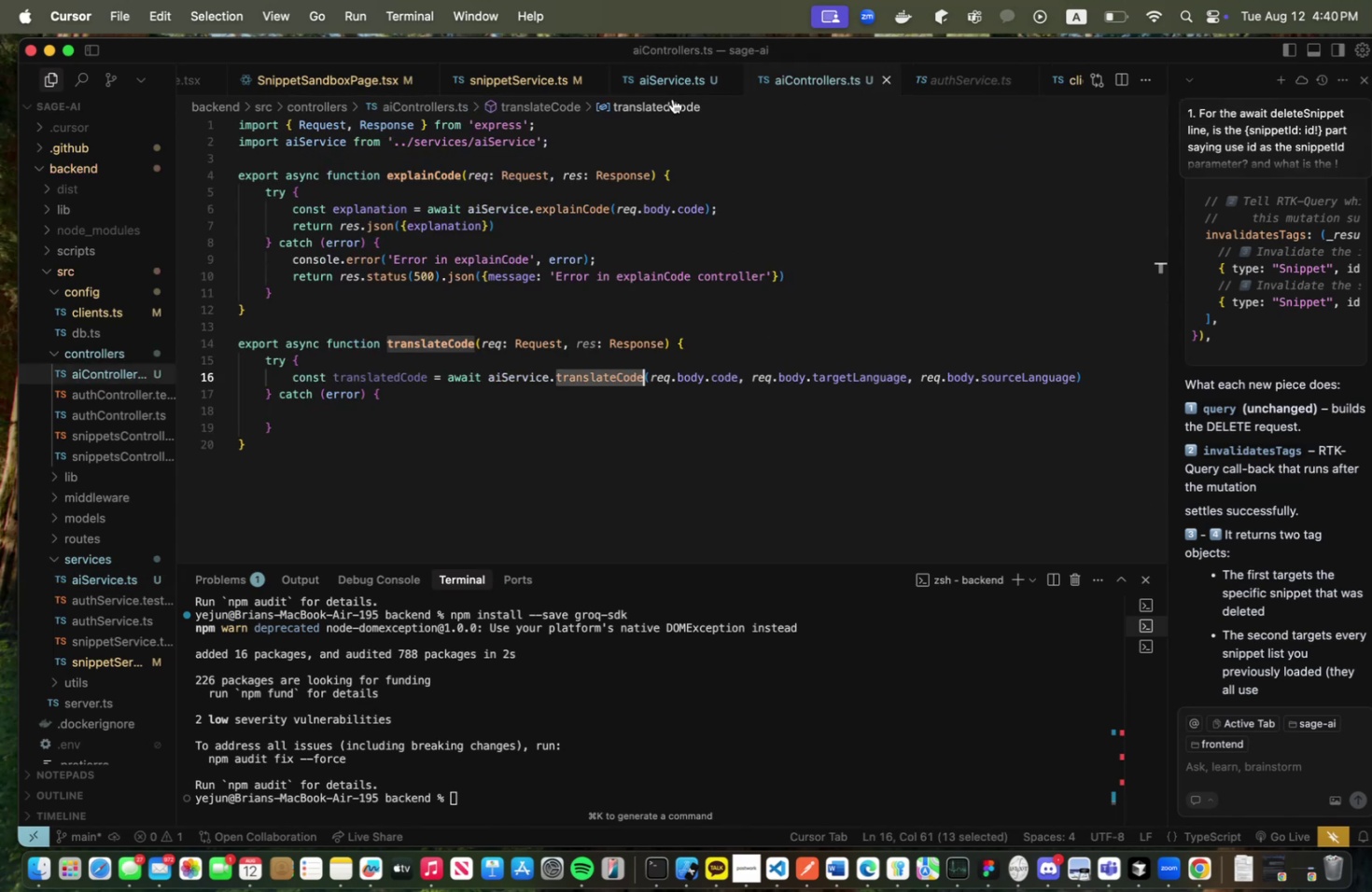 
left_click([667, 90])
 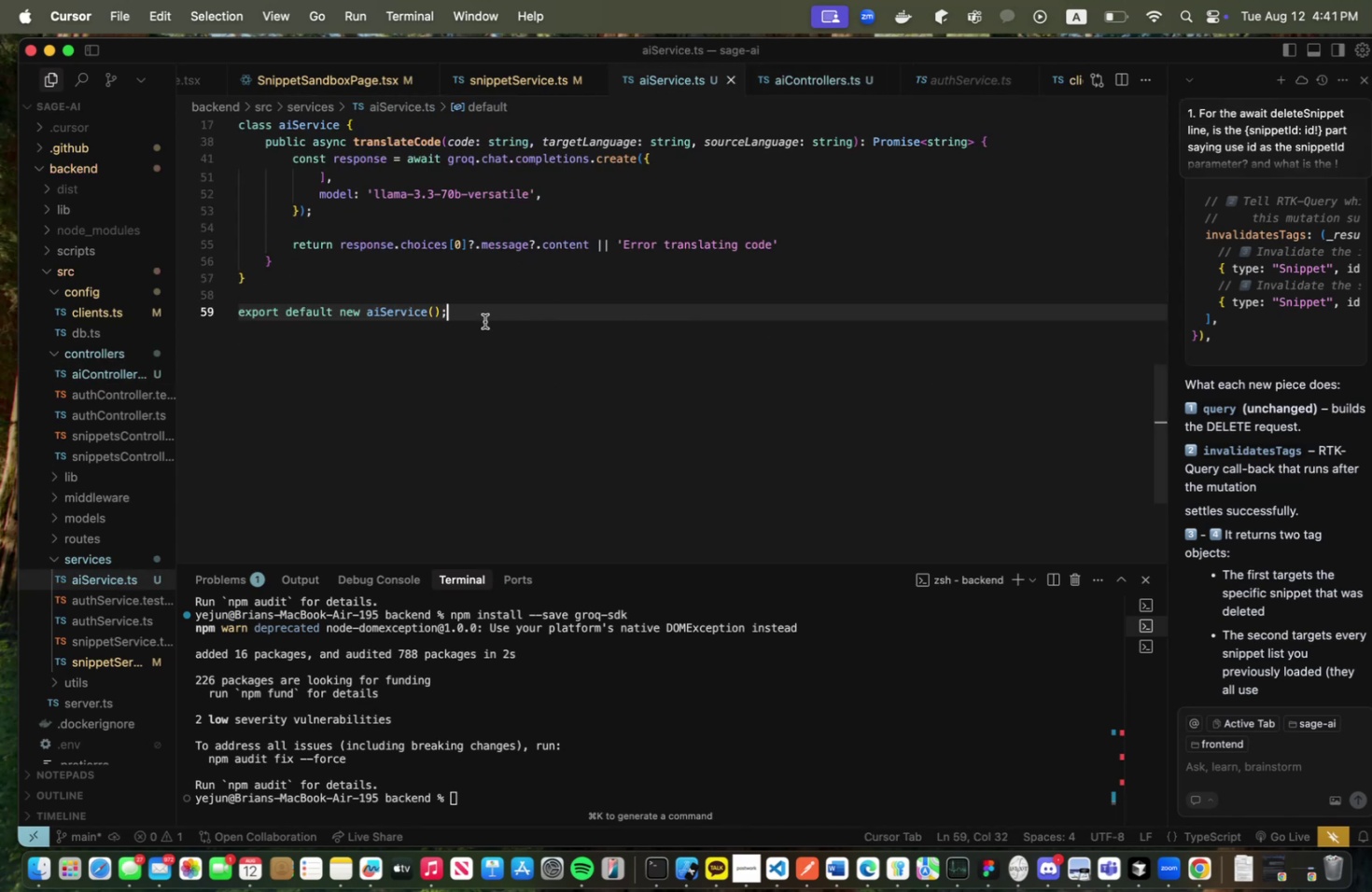 
left_click_drag(start_coordinate=[485, 307], to_coordinate=[237, 315])
 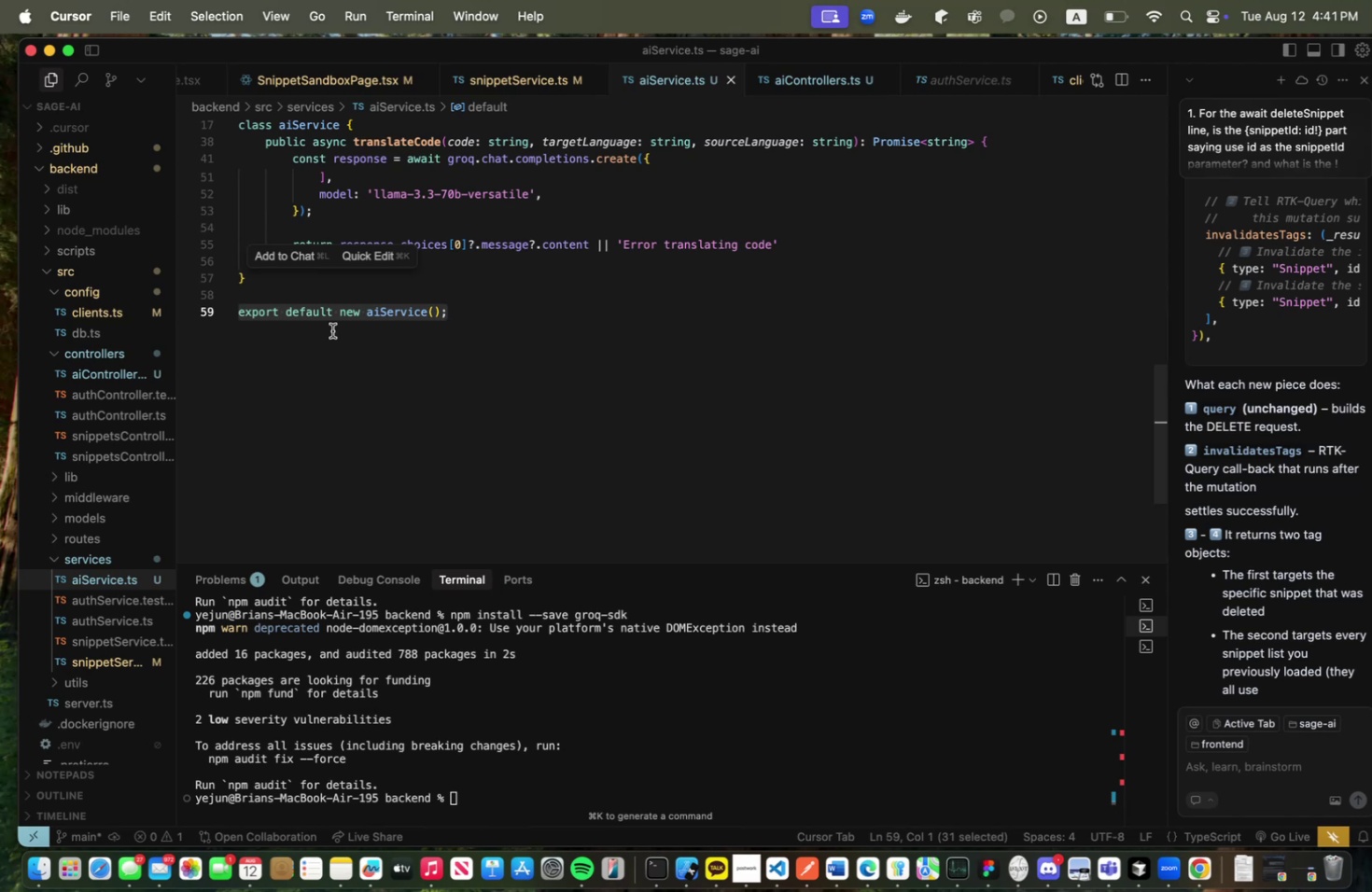 
key(Meta+CommandLeft)
 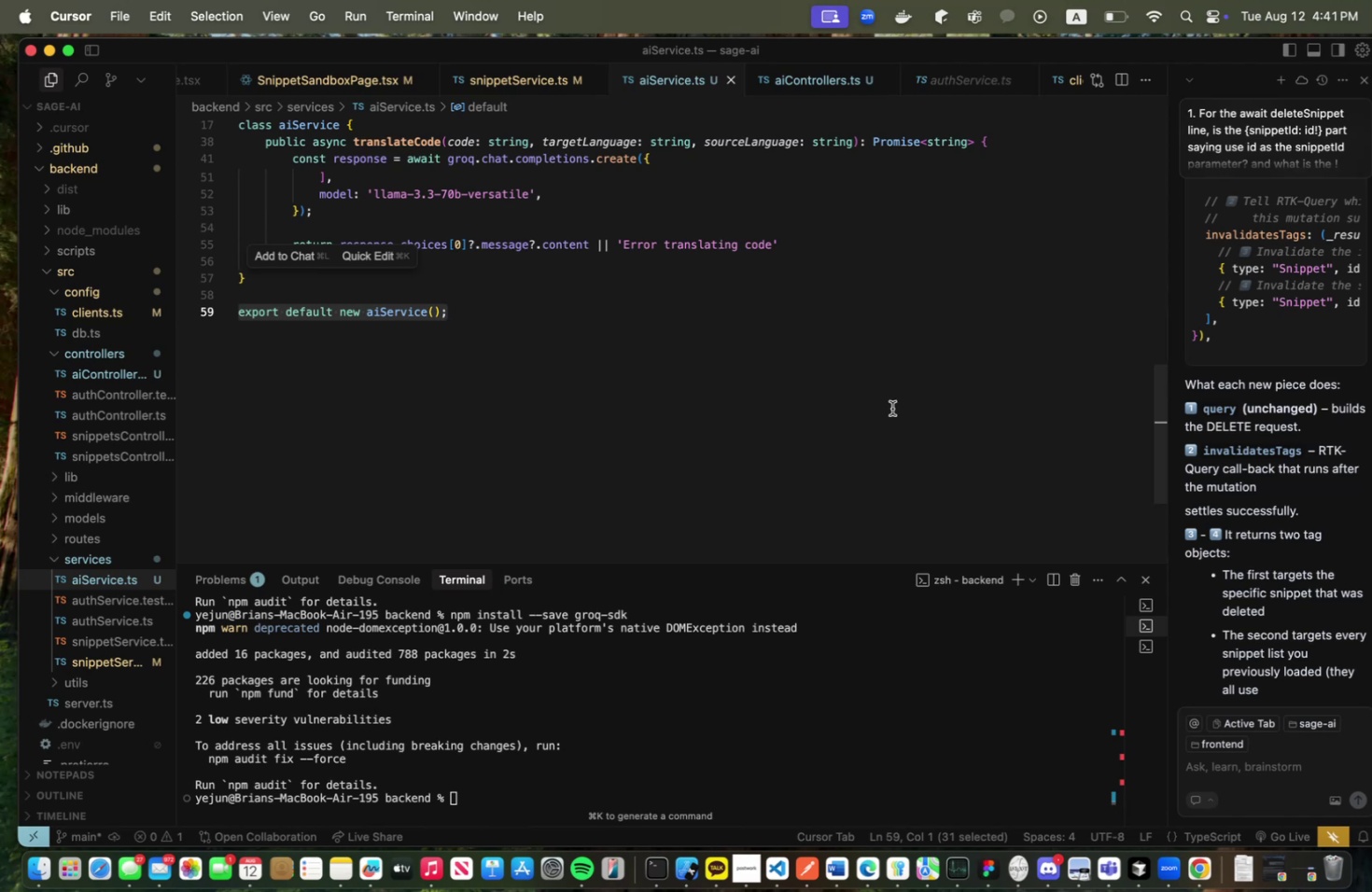 
key(Meta+C)
 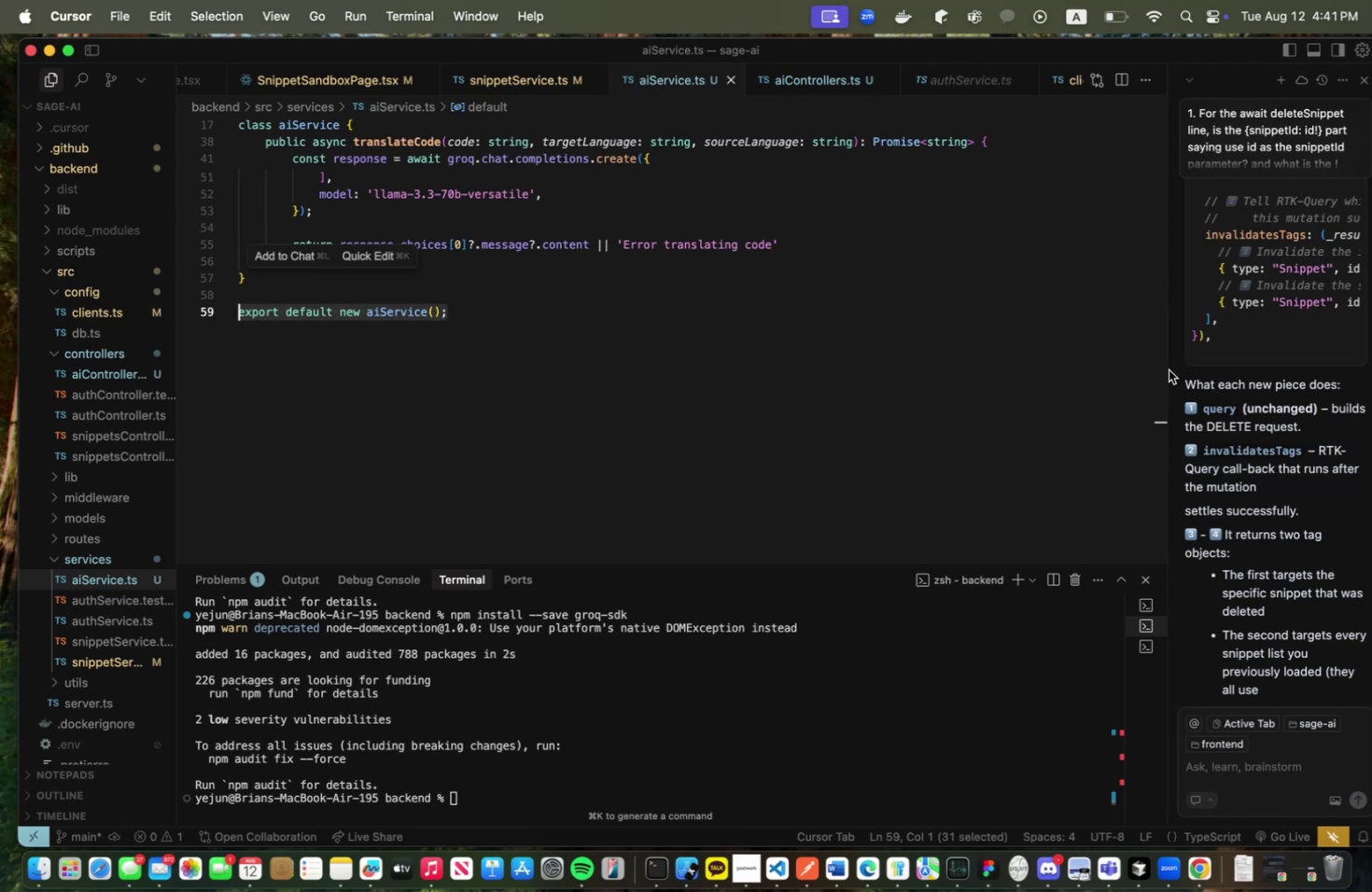 
left_click_drag(start_coordinate=[1165, 369], to_coordinate=[910, 369])
 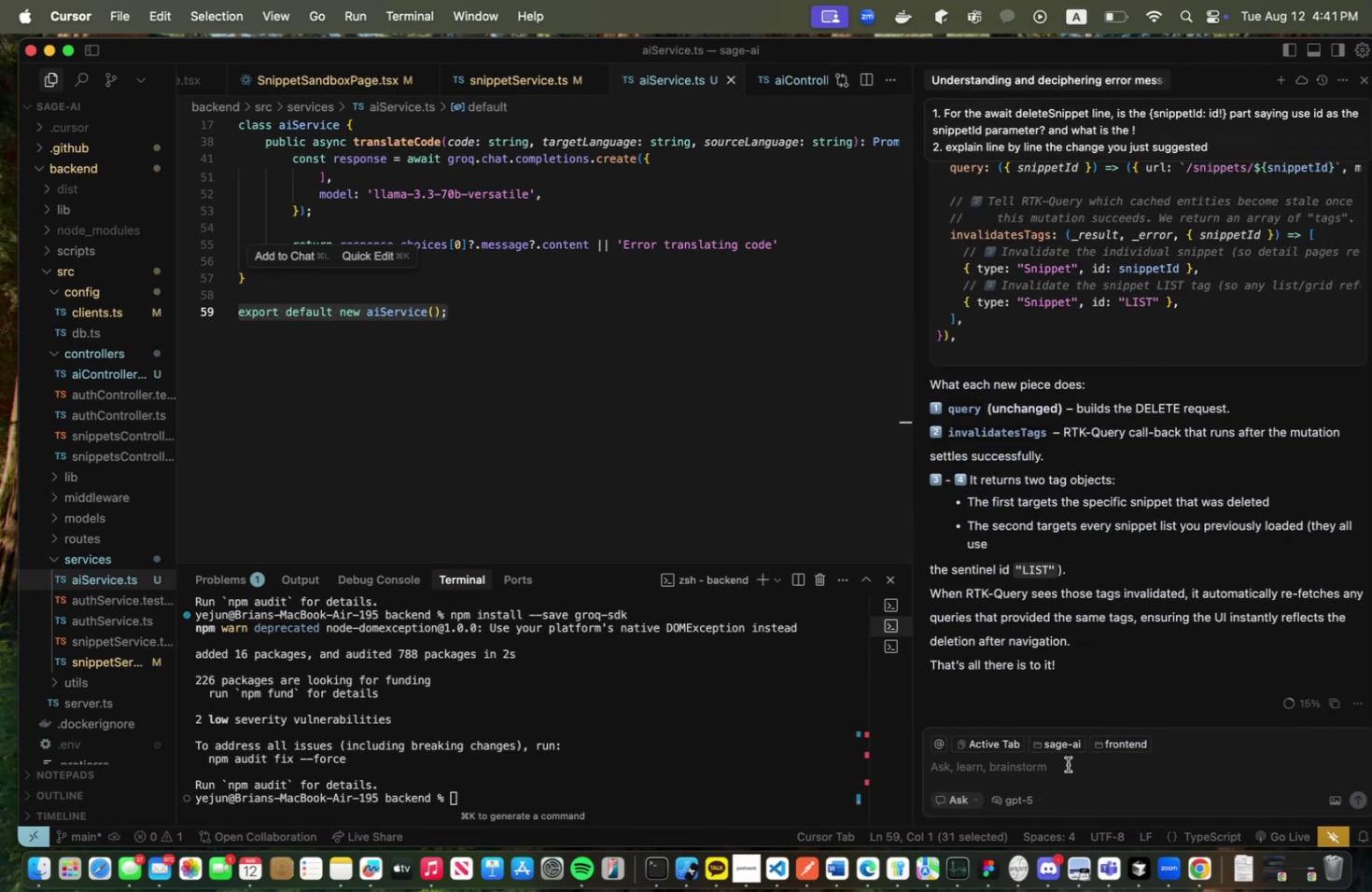 
left_click([1067, 763])
 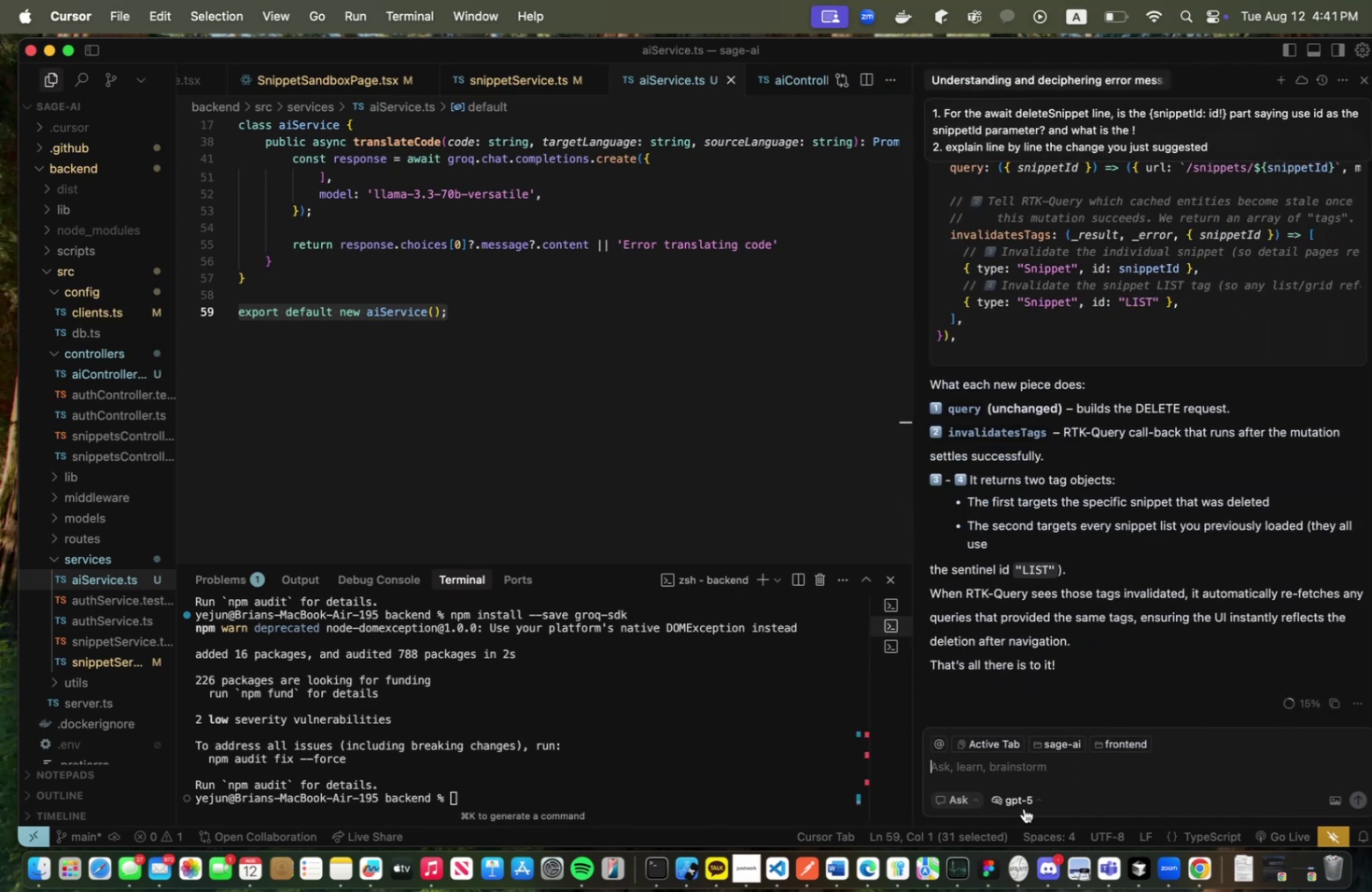 
left_click([1023, 807])
 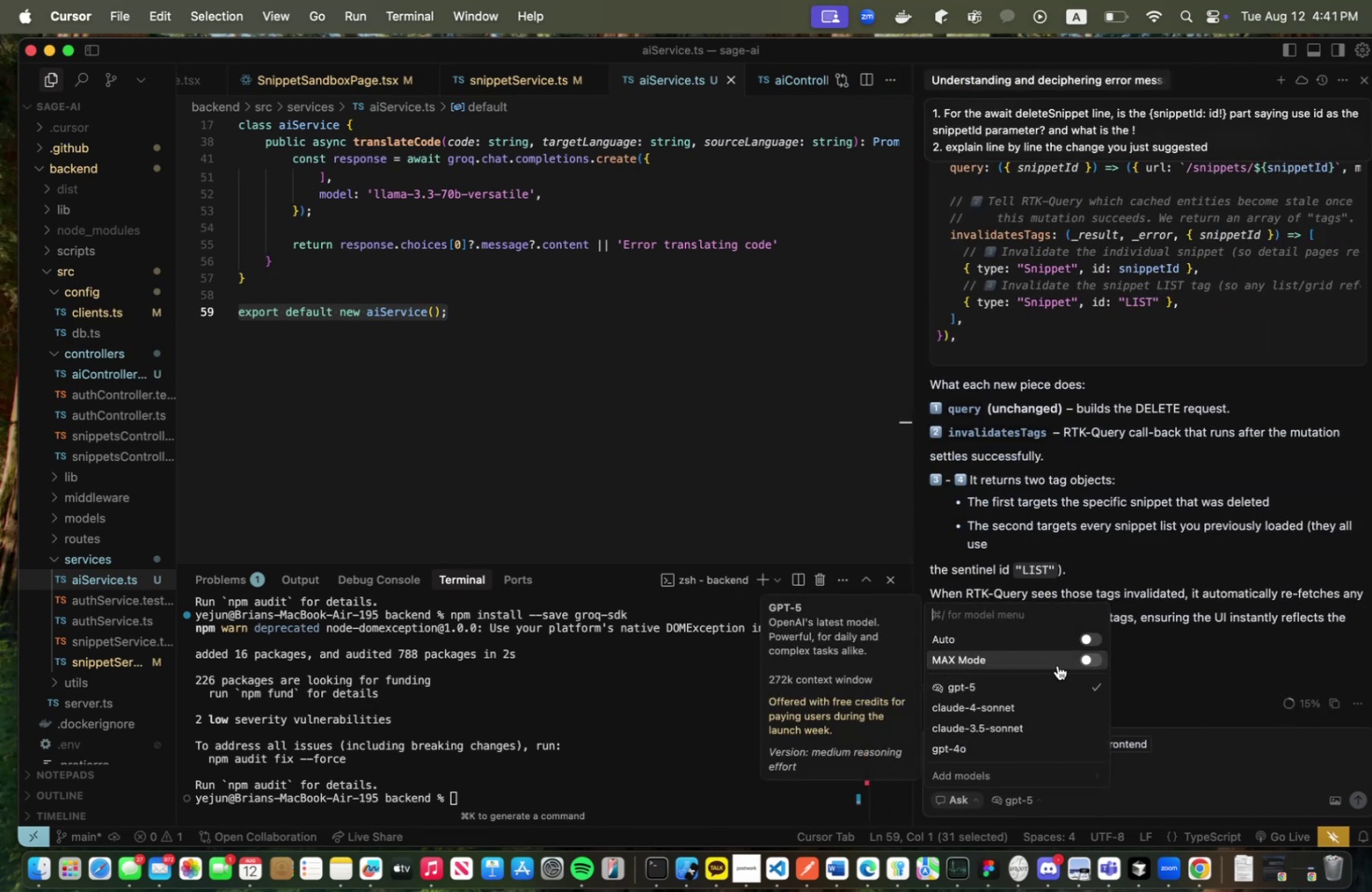 
left_click([1089, 635])
 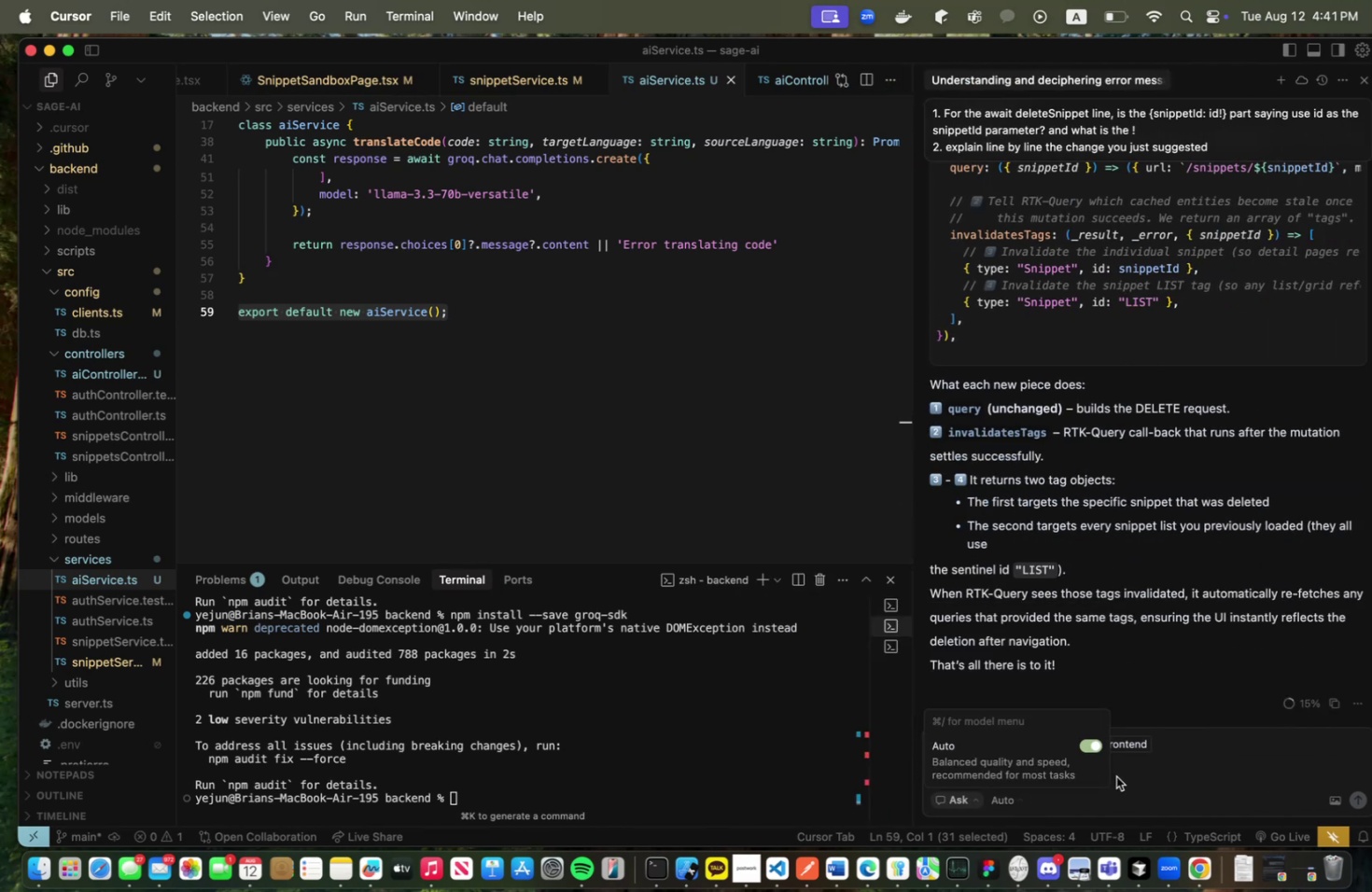 
left_click([1115, 775])
 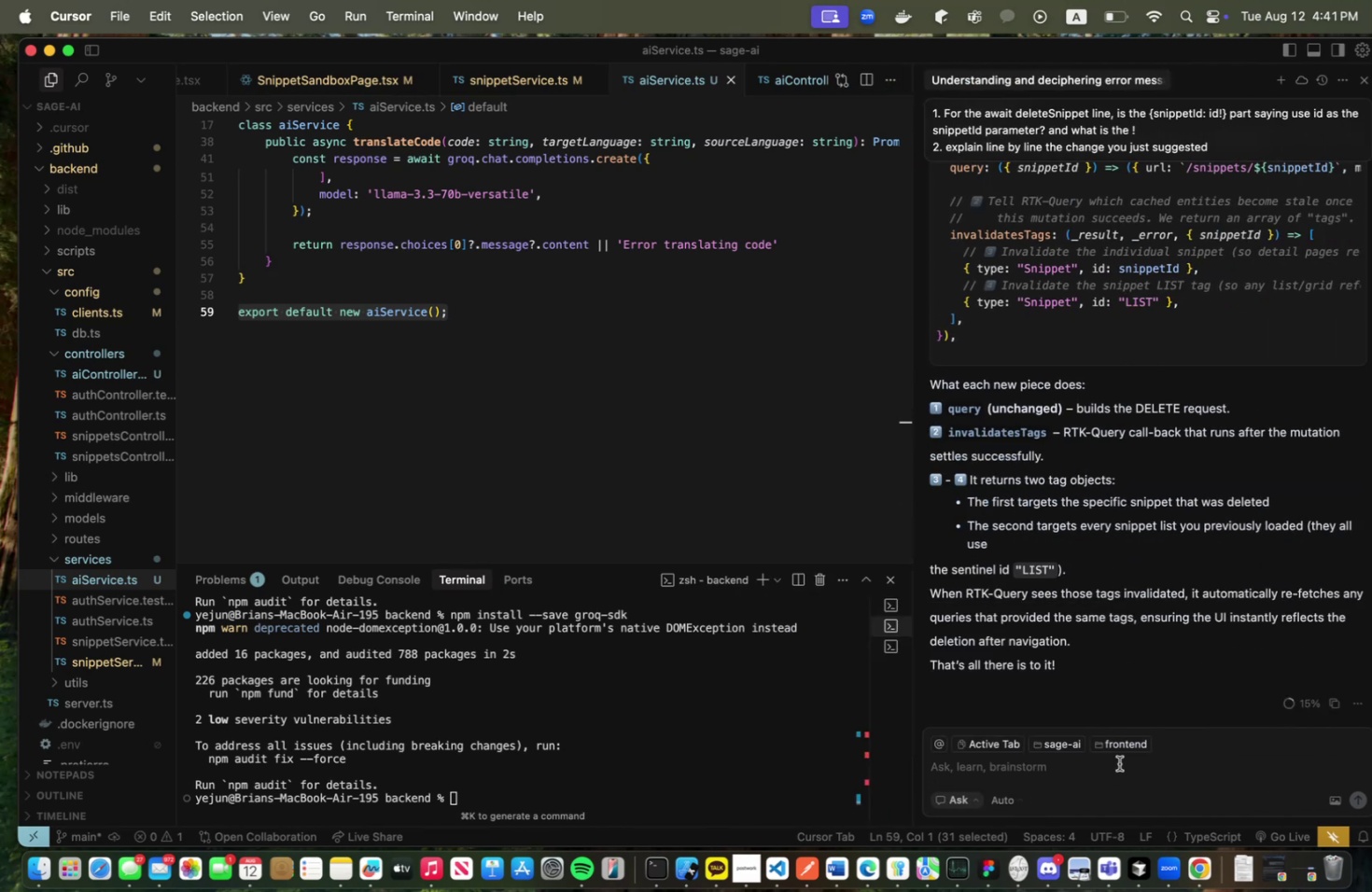 
left_click([1118, 762])
 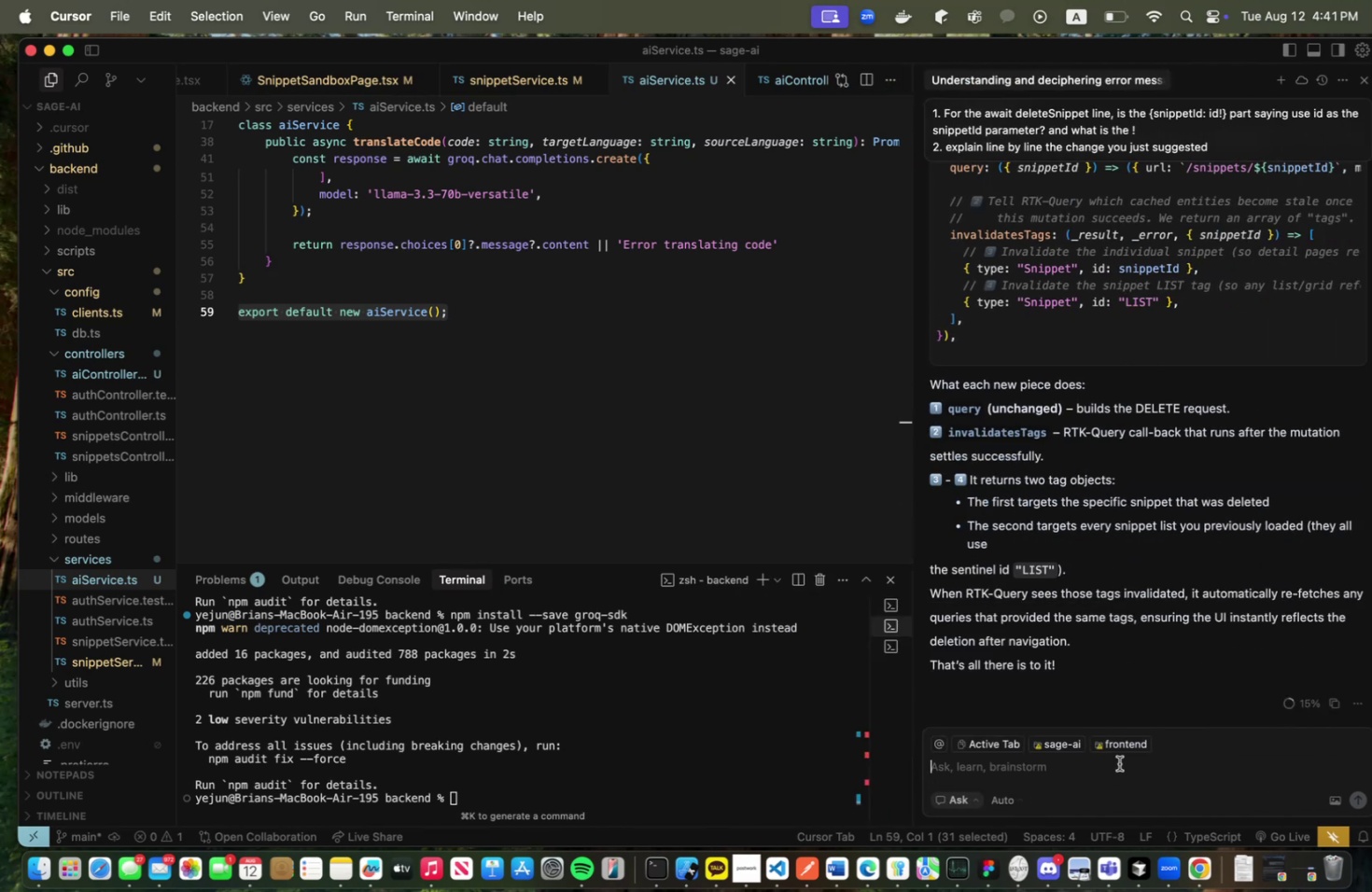 
key(Meta+V)
 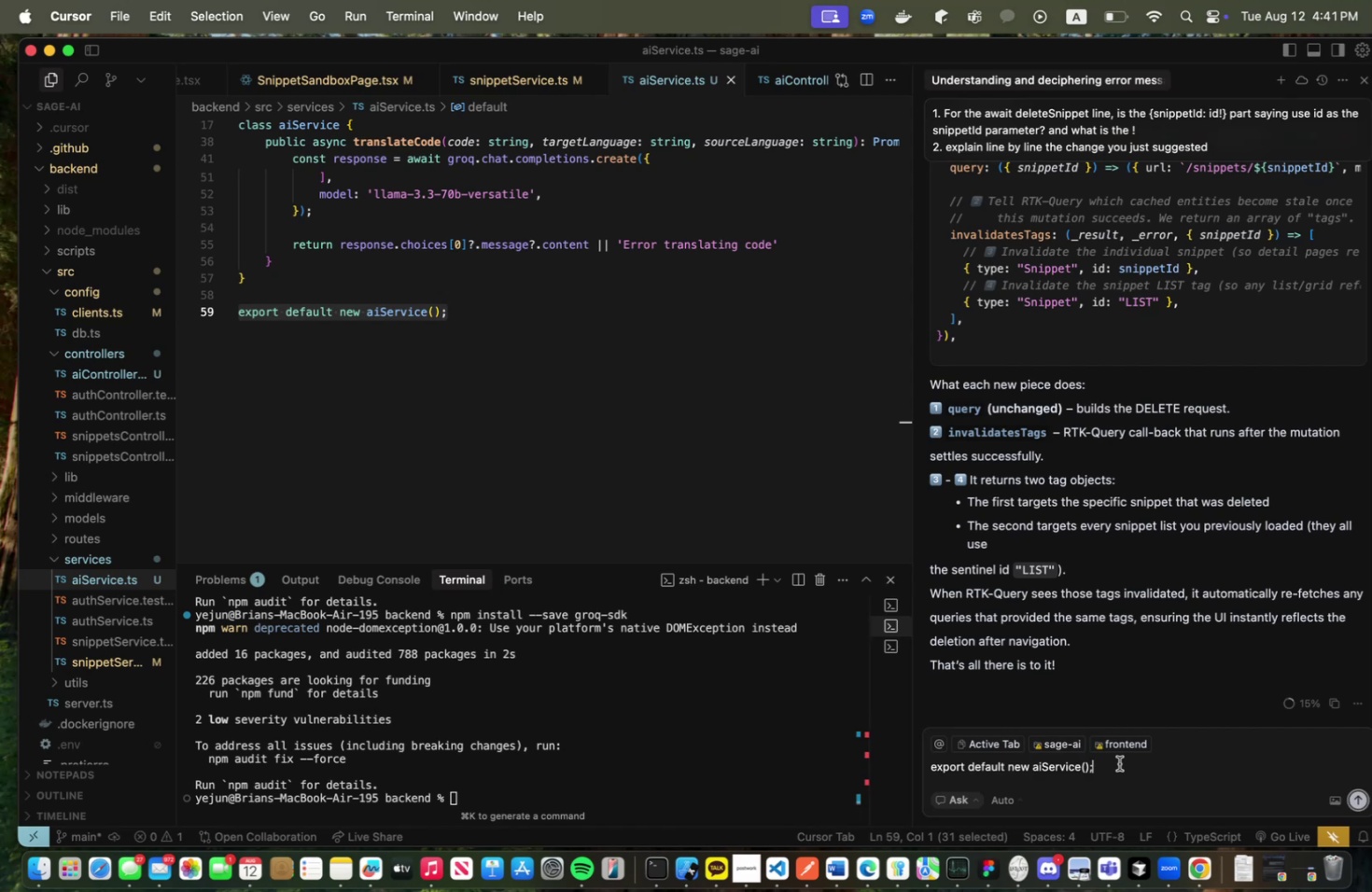 
key(Shift+Enter)
 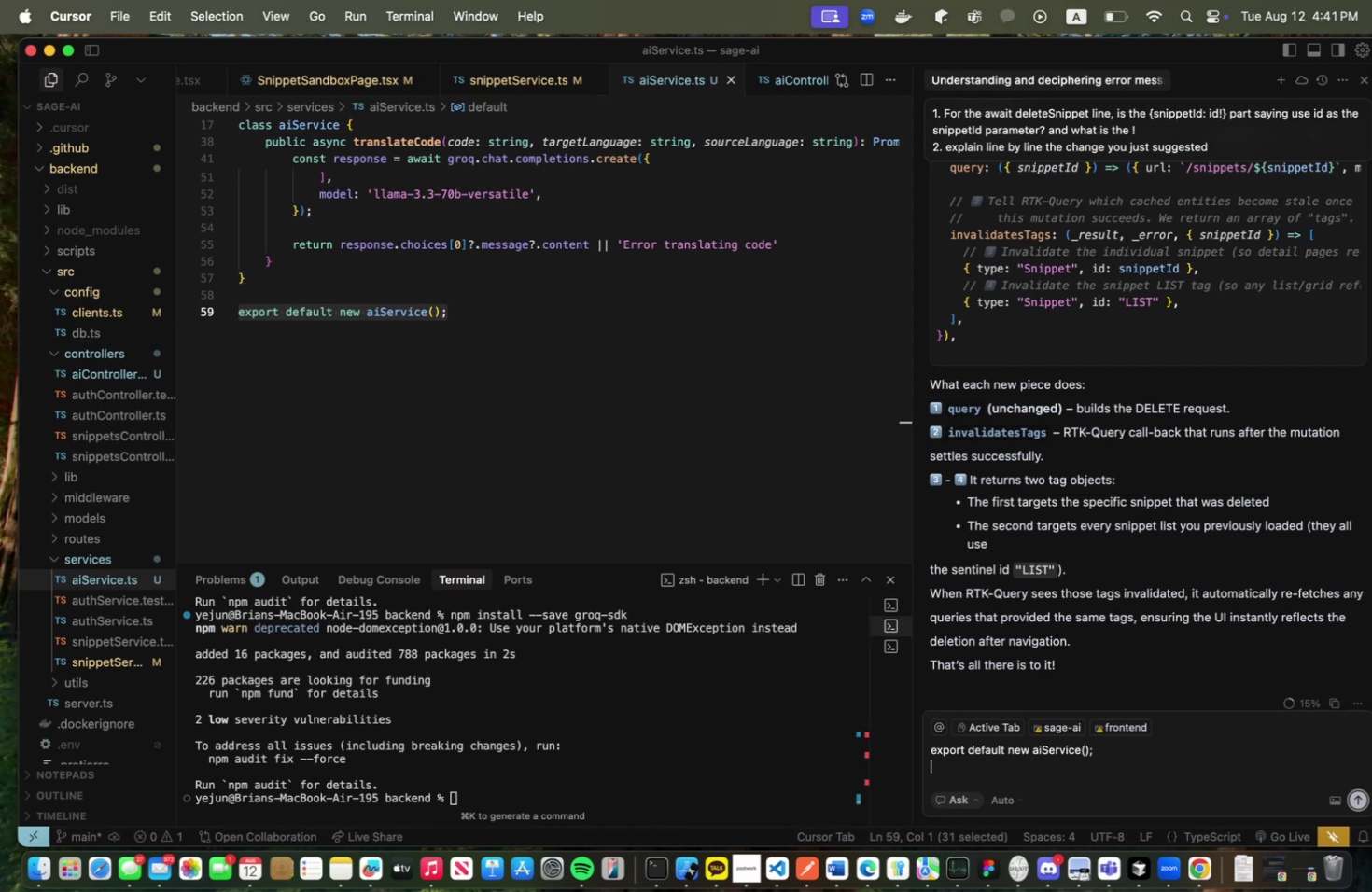 
key(Shift+Enter)
 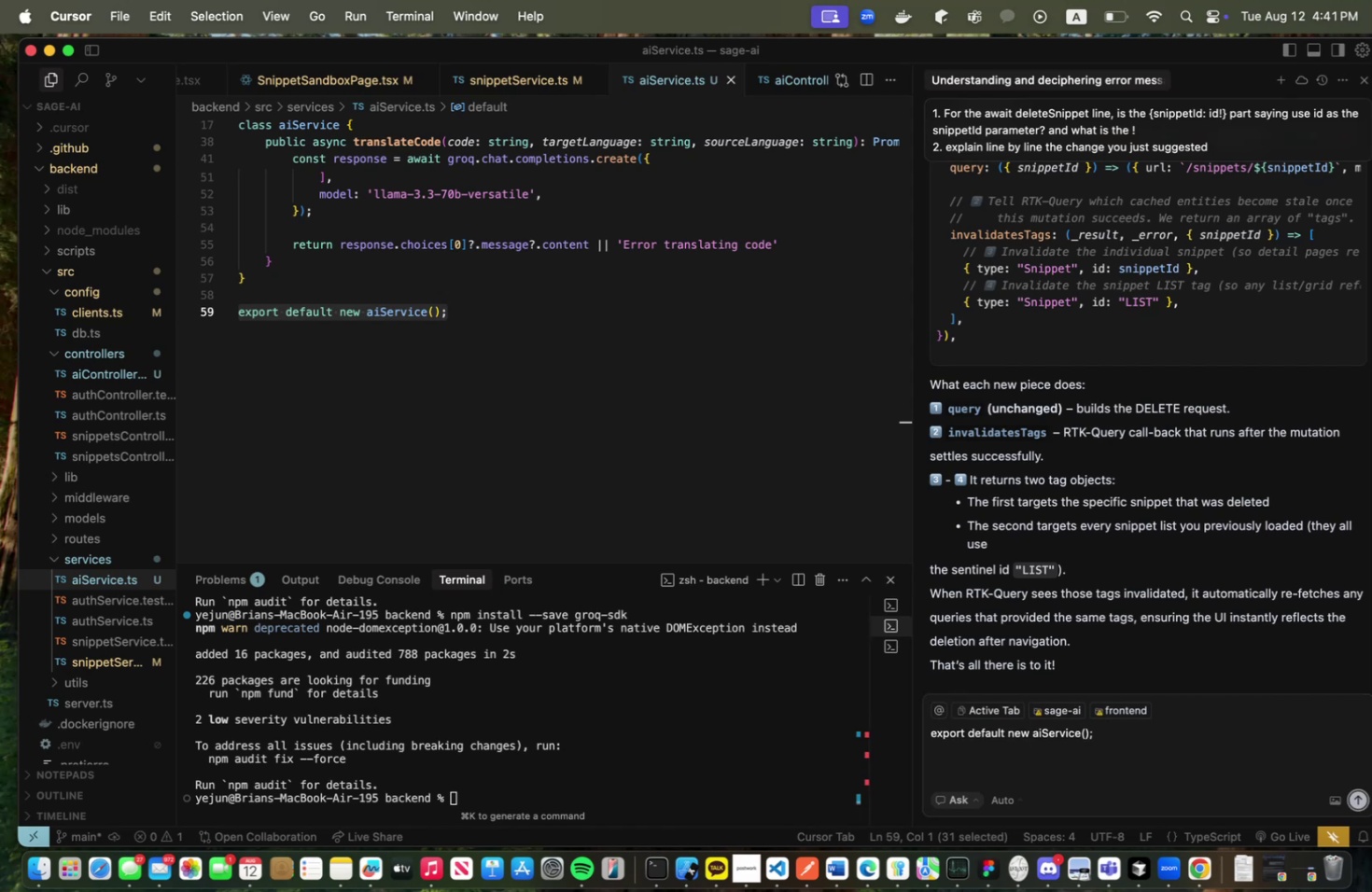 
type(how comes whe)
key(Backspace)
key(Backspace)
key(Backspace)
key(Backspace)
key(Backspace)
type( when i do export defauilt)
key(Backspace)
key(Backspace)
key(Backspace)
type(lt aiService())
key(Backspace)
key(Backspace)
type(, contro)
key(Backspace)
key(Backspace)
key(Backspace)
key(Backspace)
key(Backspace)
key(Backspace)
type(the aiControllers complain that explaiun)
key(Backspace)
key(Backspace)
type(nCode and translateCode don't exist on aiServcice)
key(Backspace)
key(Backspace)
key(Backspace)
key(Backspace)
type(ioce)
key(Backspace)
key(Backspace)
key(Backspace)
type(ce?)
 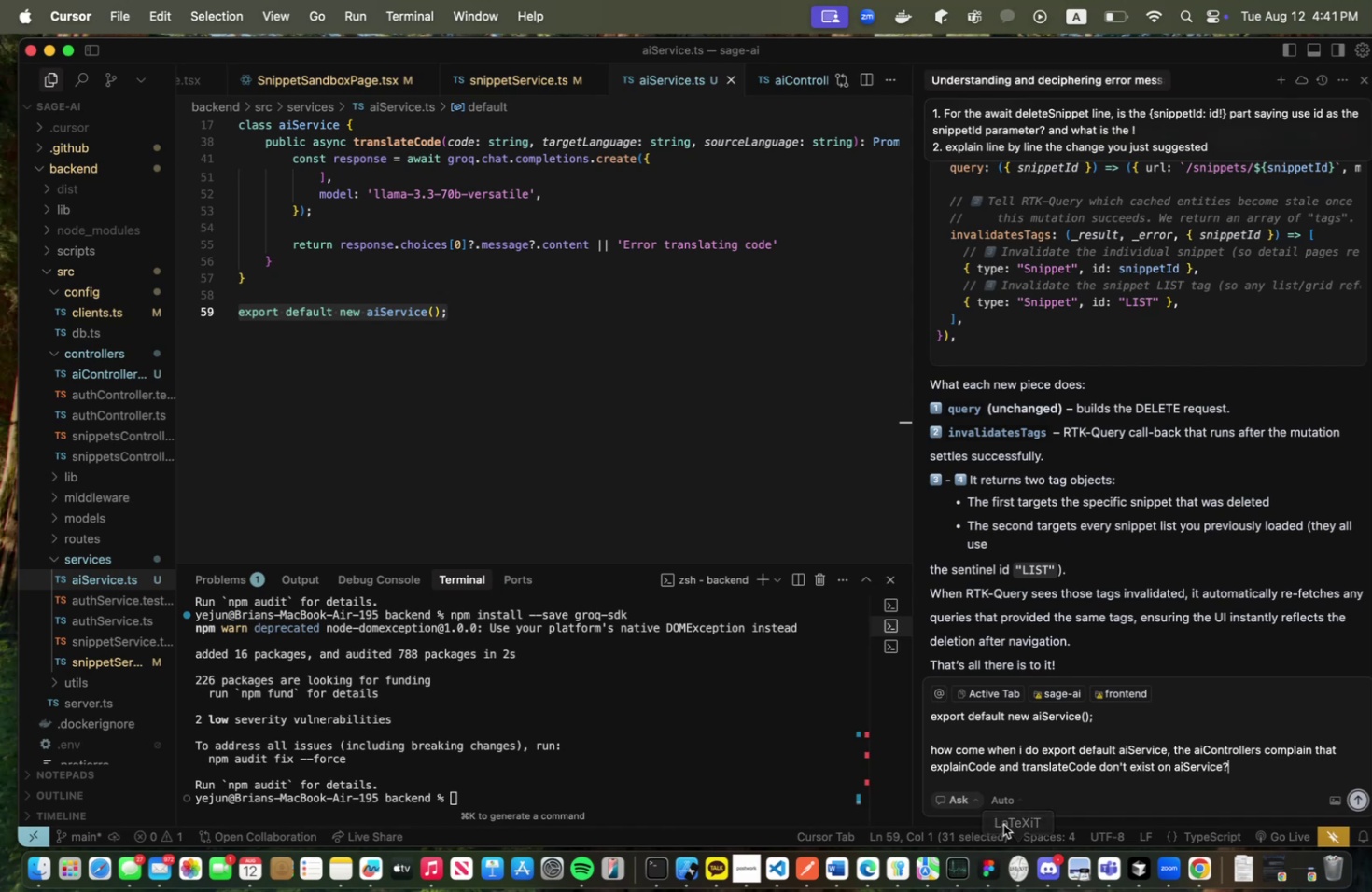 
left_click([1001, 803])
 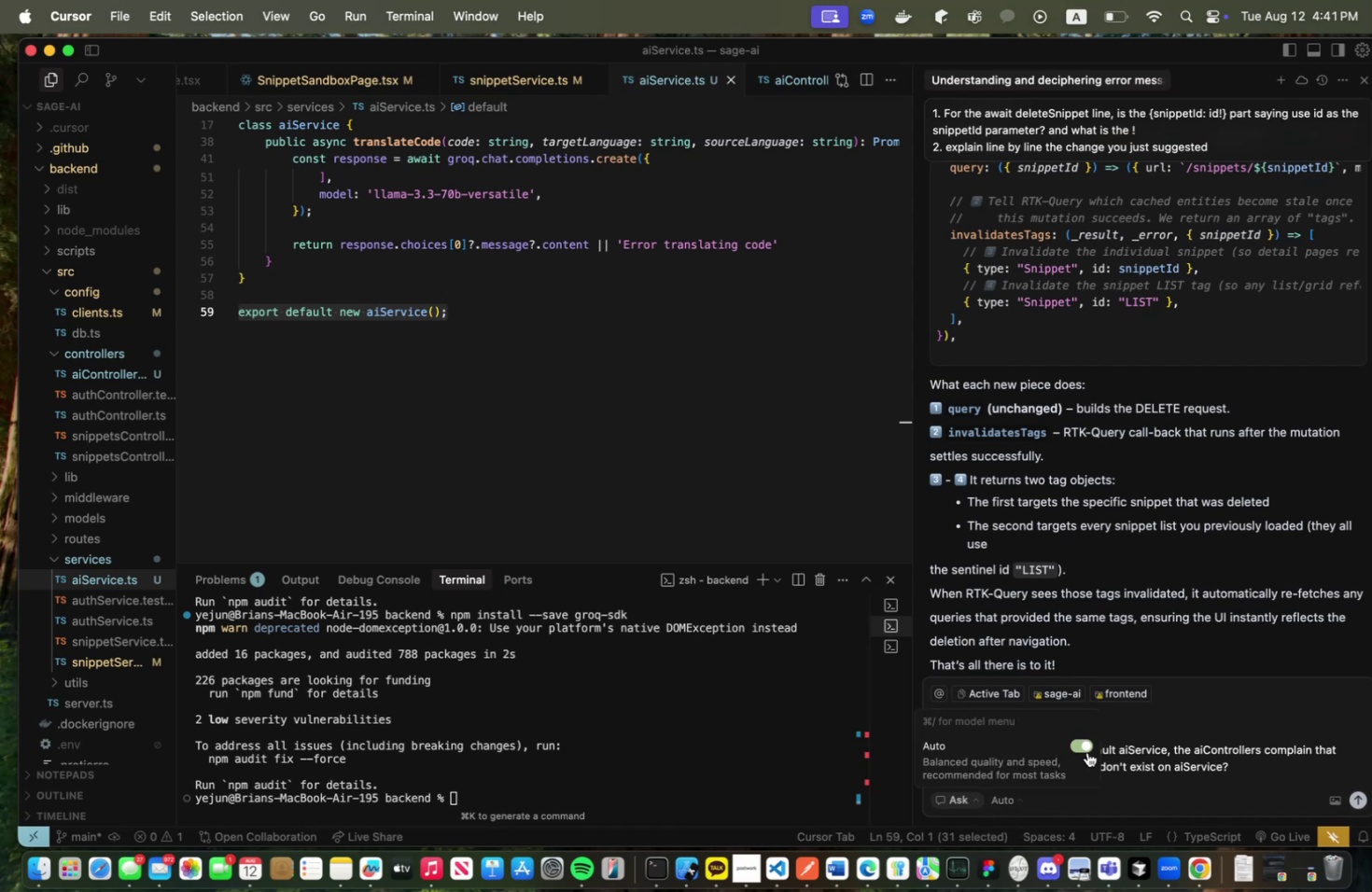 
left_click([1075, 743])
 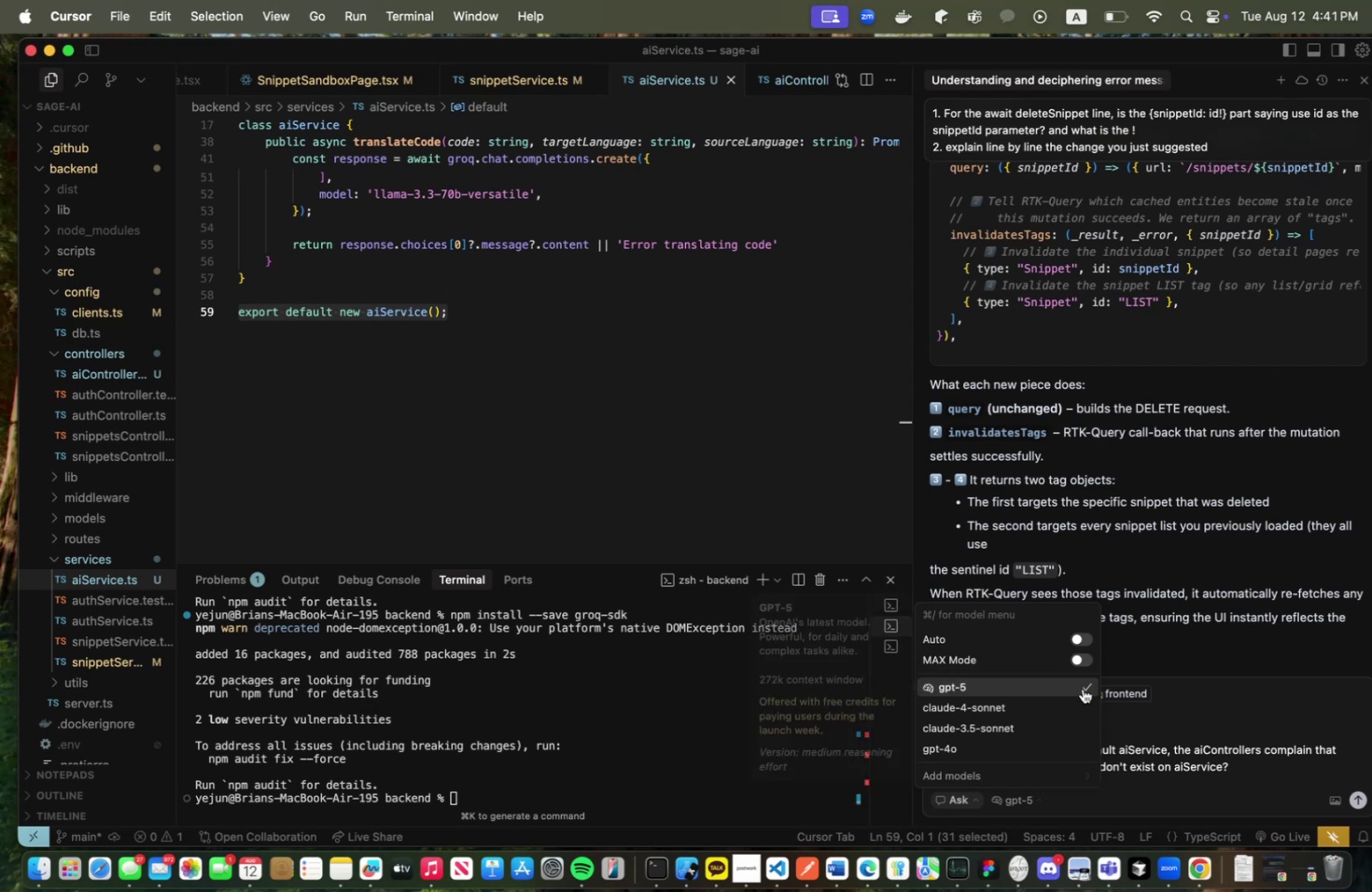 
left_click([1243, 777])
 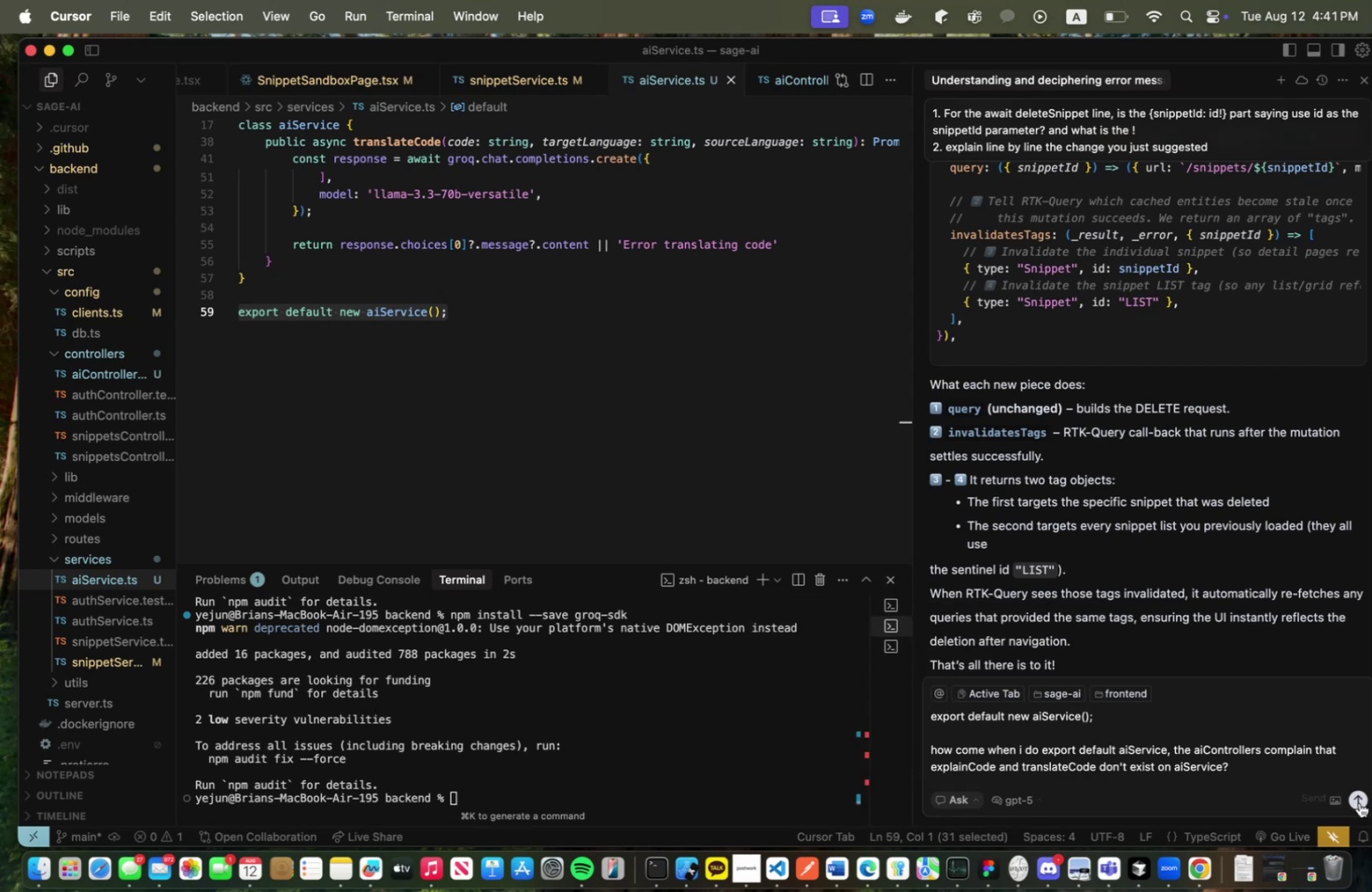 
left_click([1358, 801])
 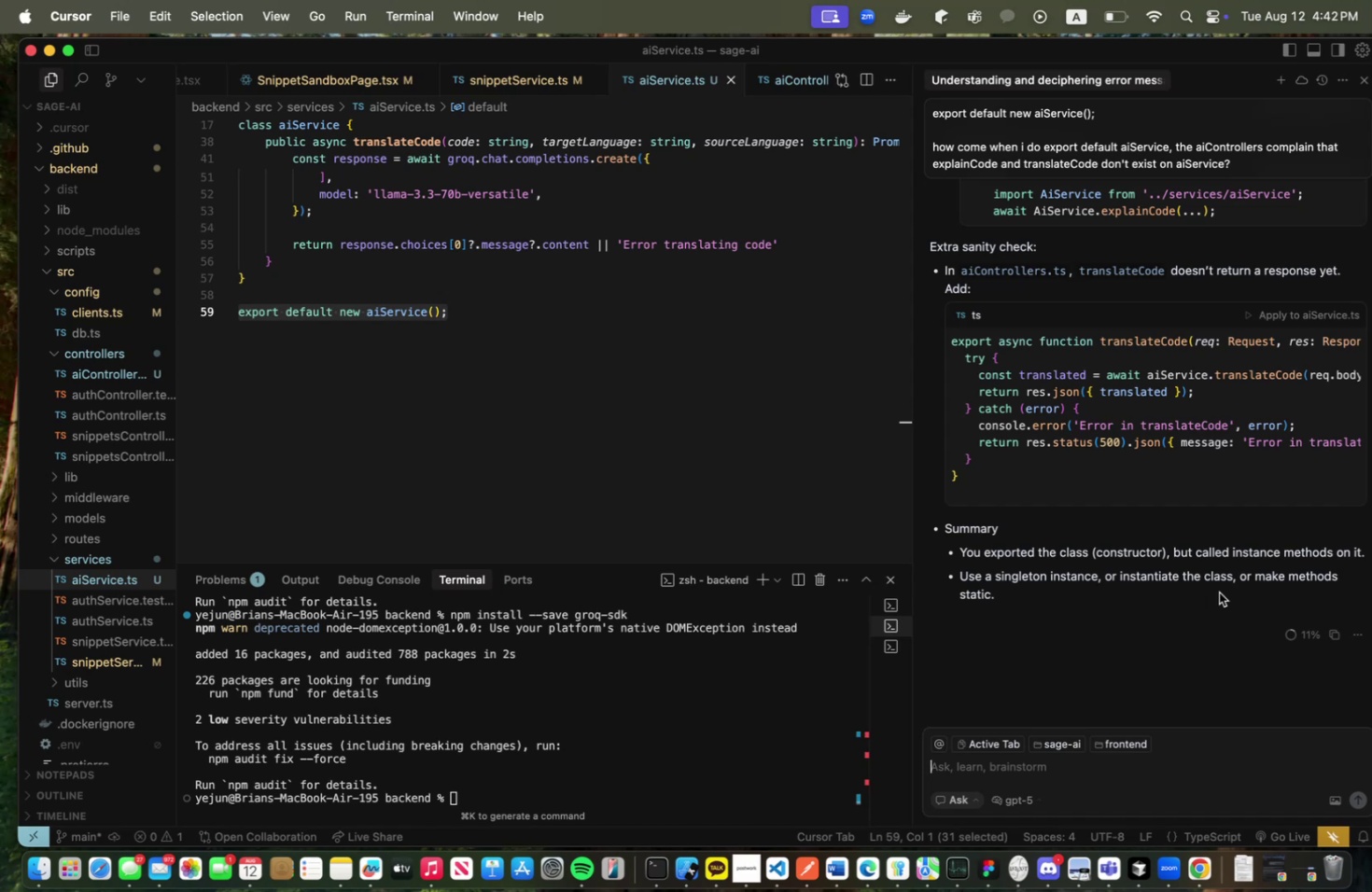 
wait(50.07)
 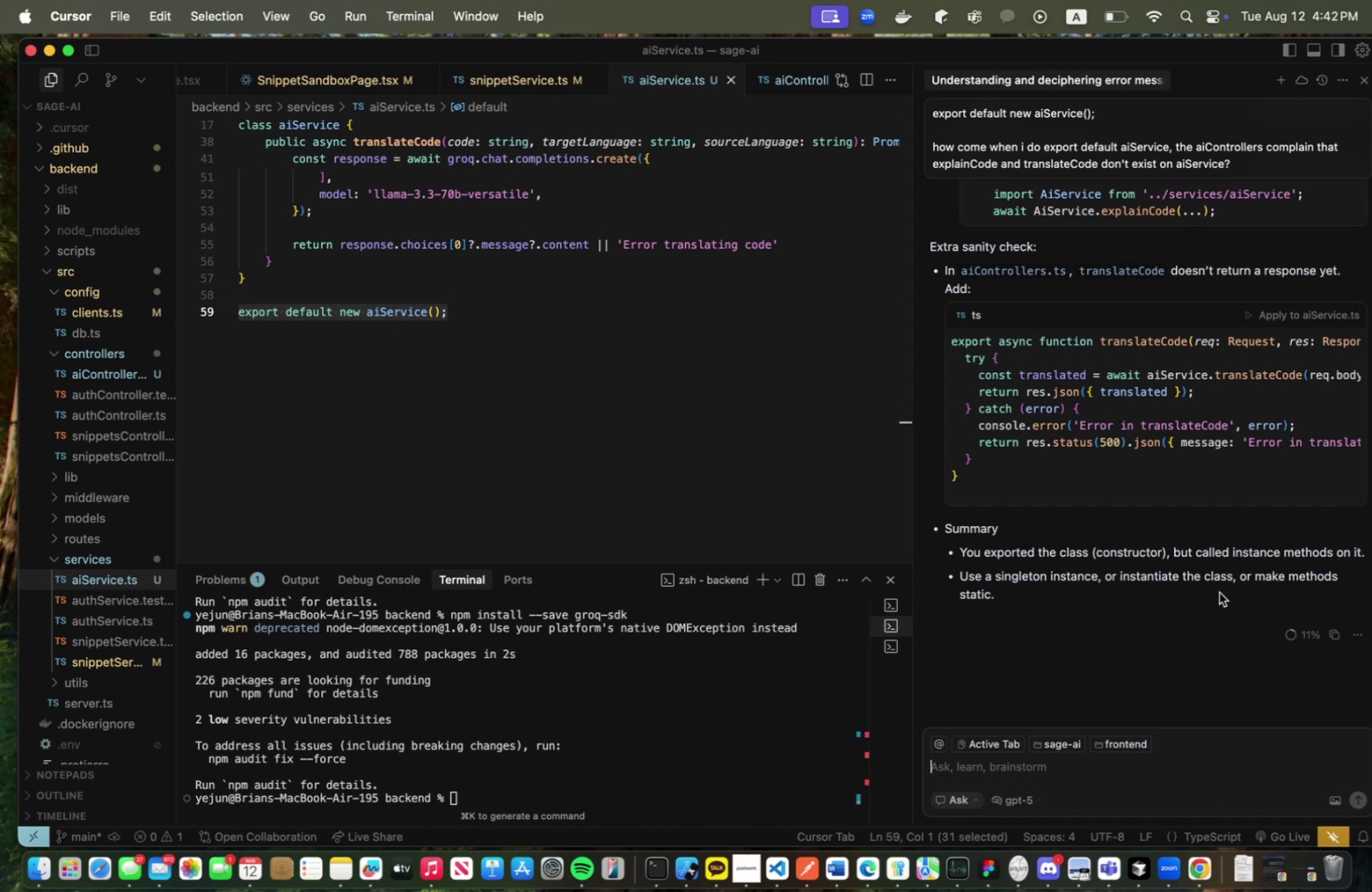 
scroll: coordinate [1220, 588], scroll_direction: up, amount: 4.0
 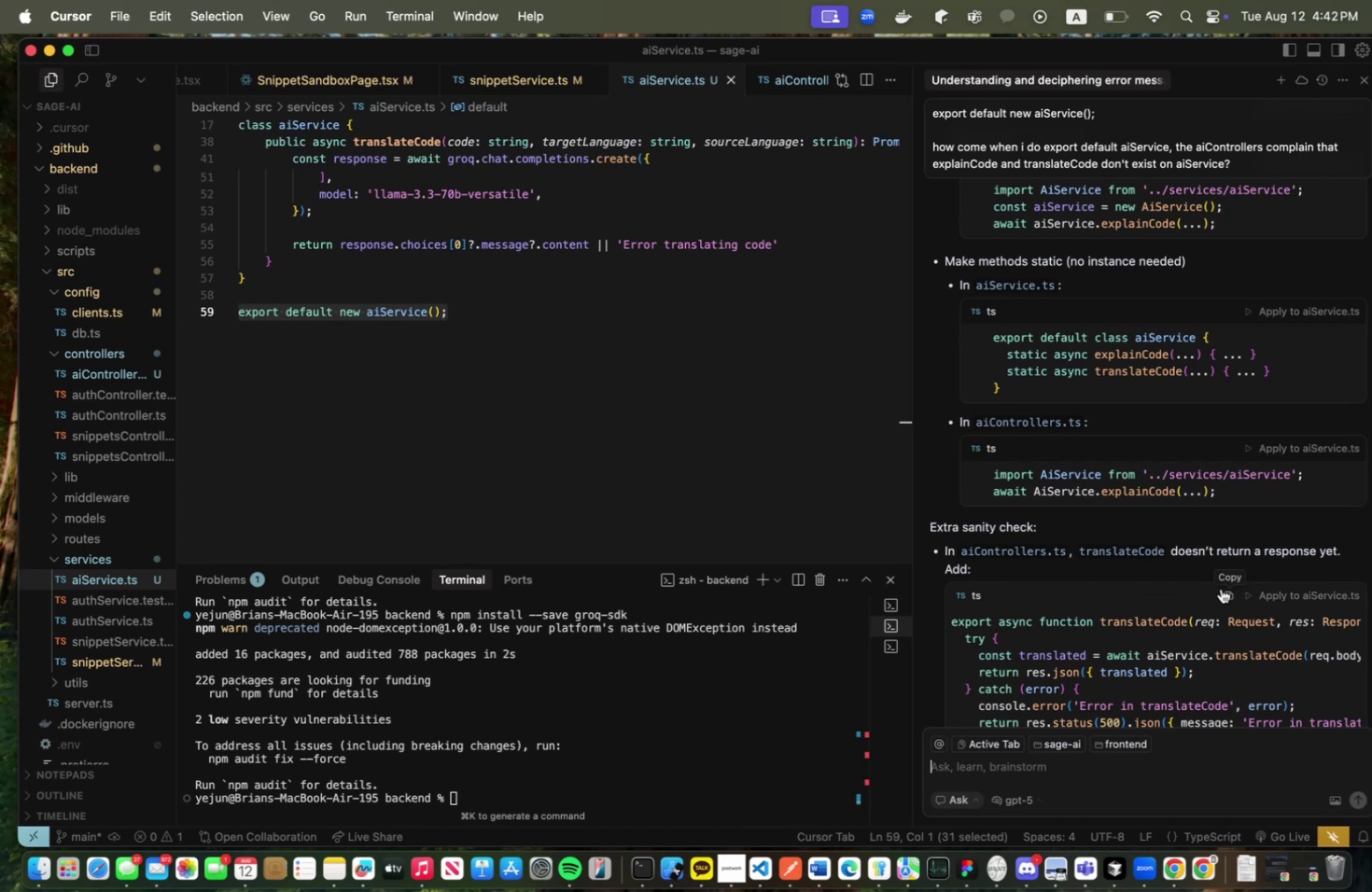 
wait(16.34)
 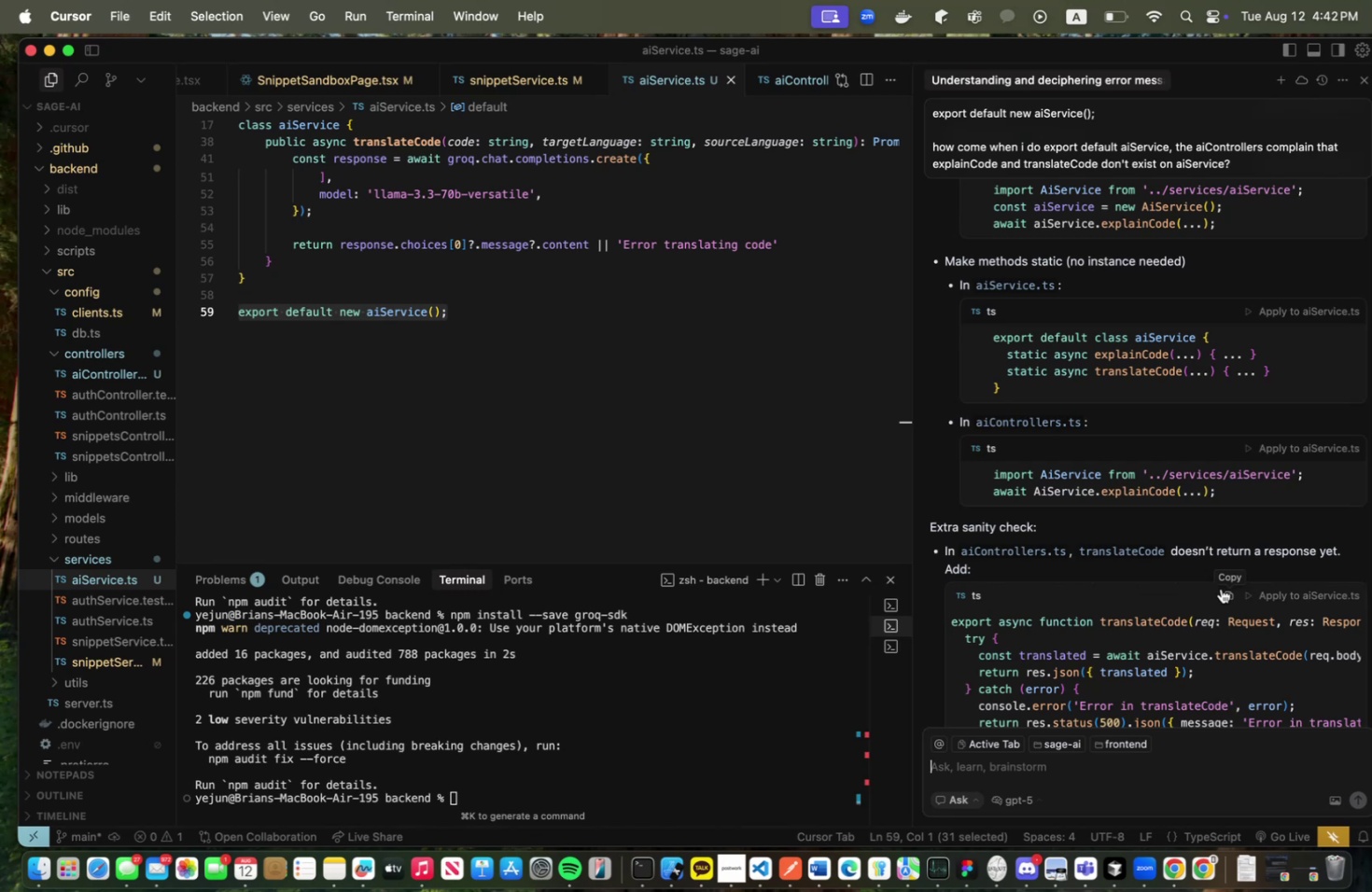 
scroll: coordinate [1220, 588], scroll_direction: up, amount: 3.0
 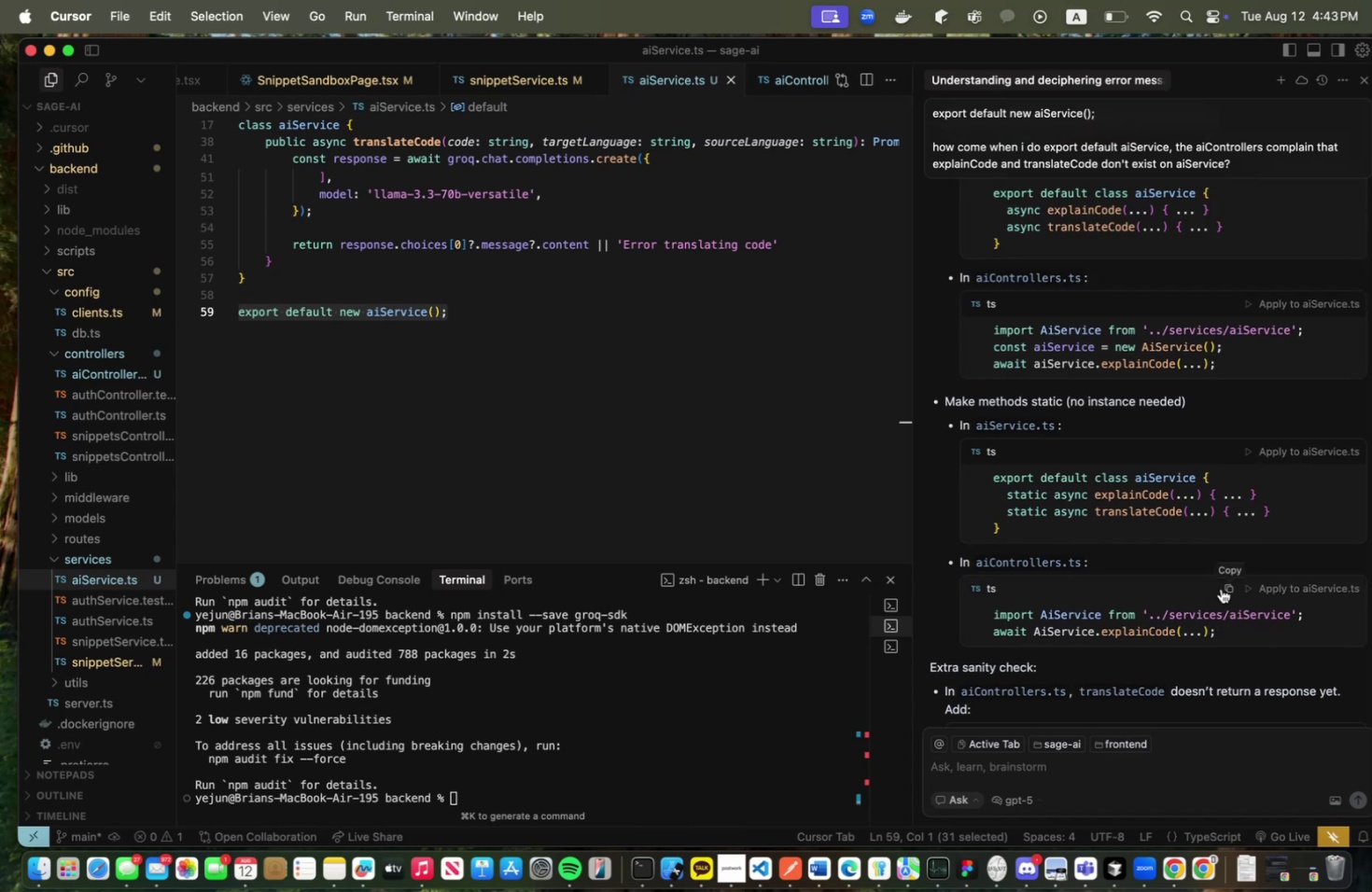 
wait(5.82)
 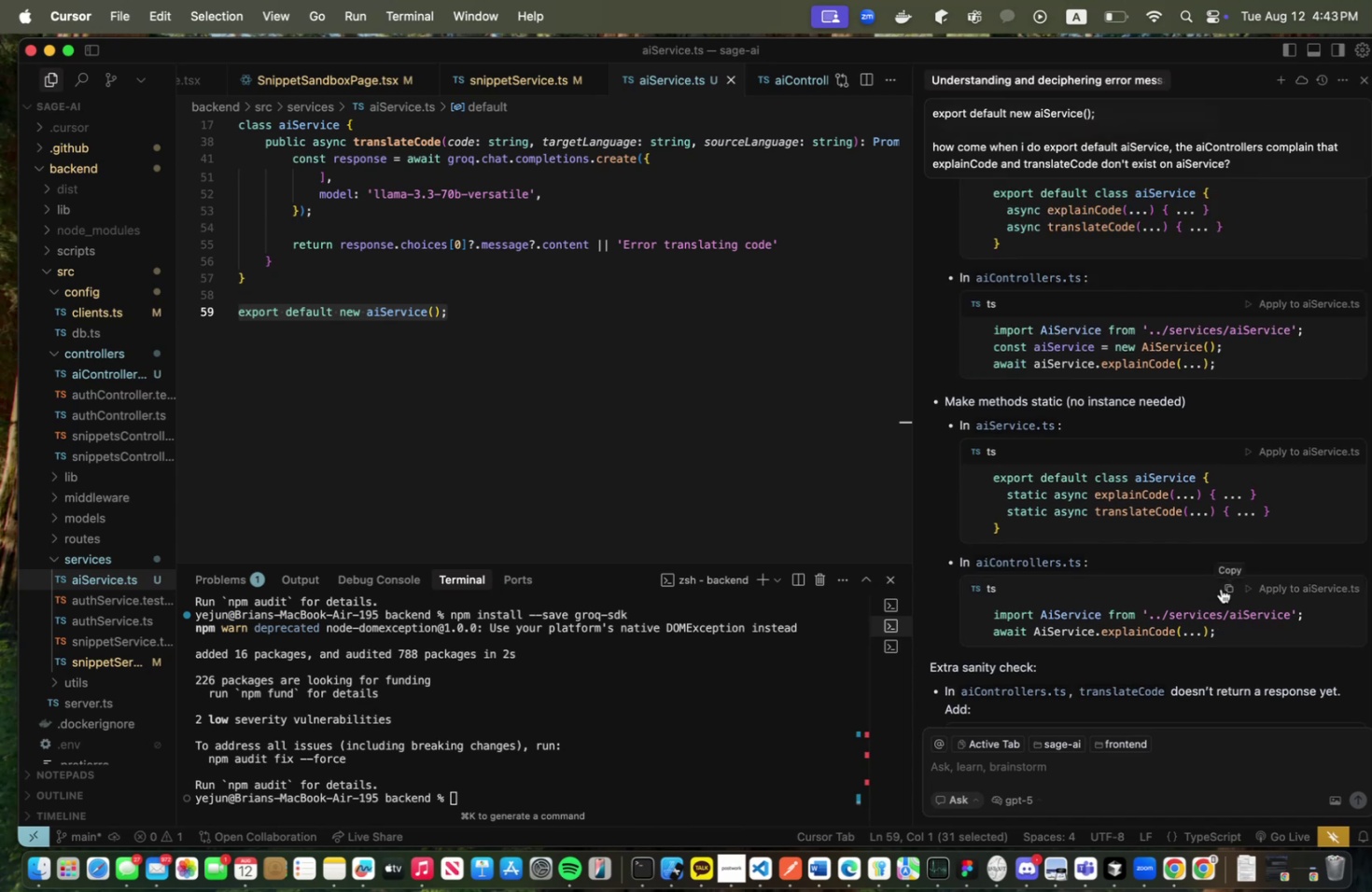 
scroll: coordinate [1219, 583], scroll_direction: up, amount: 11.0
 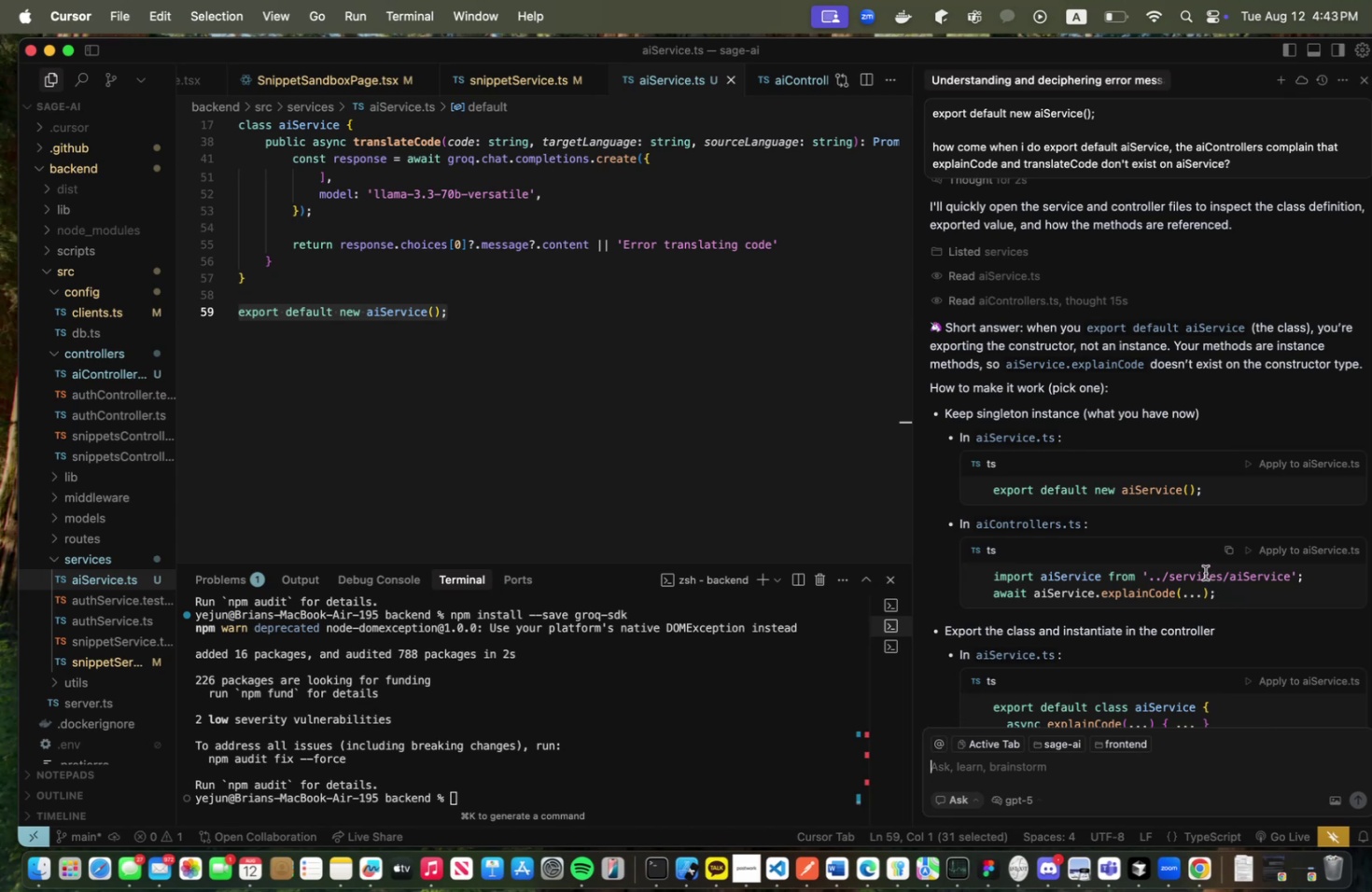 
wait(15.93)
 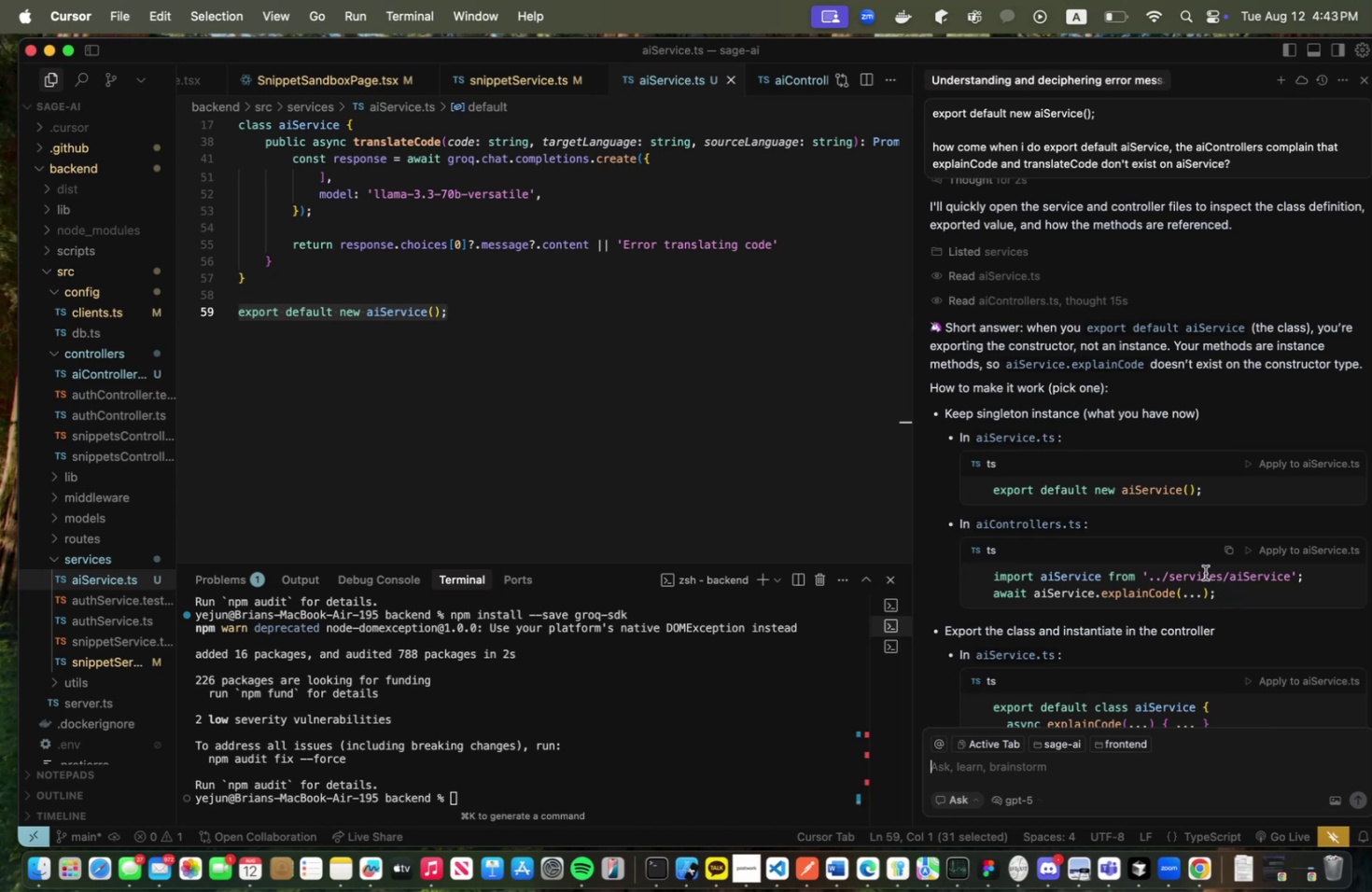 
scroll: coordinate [1204, 572], scroll_direction: down, amount: 9.0
 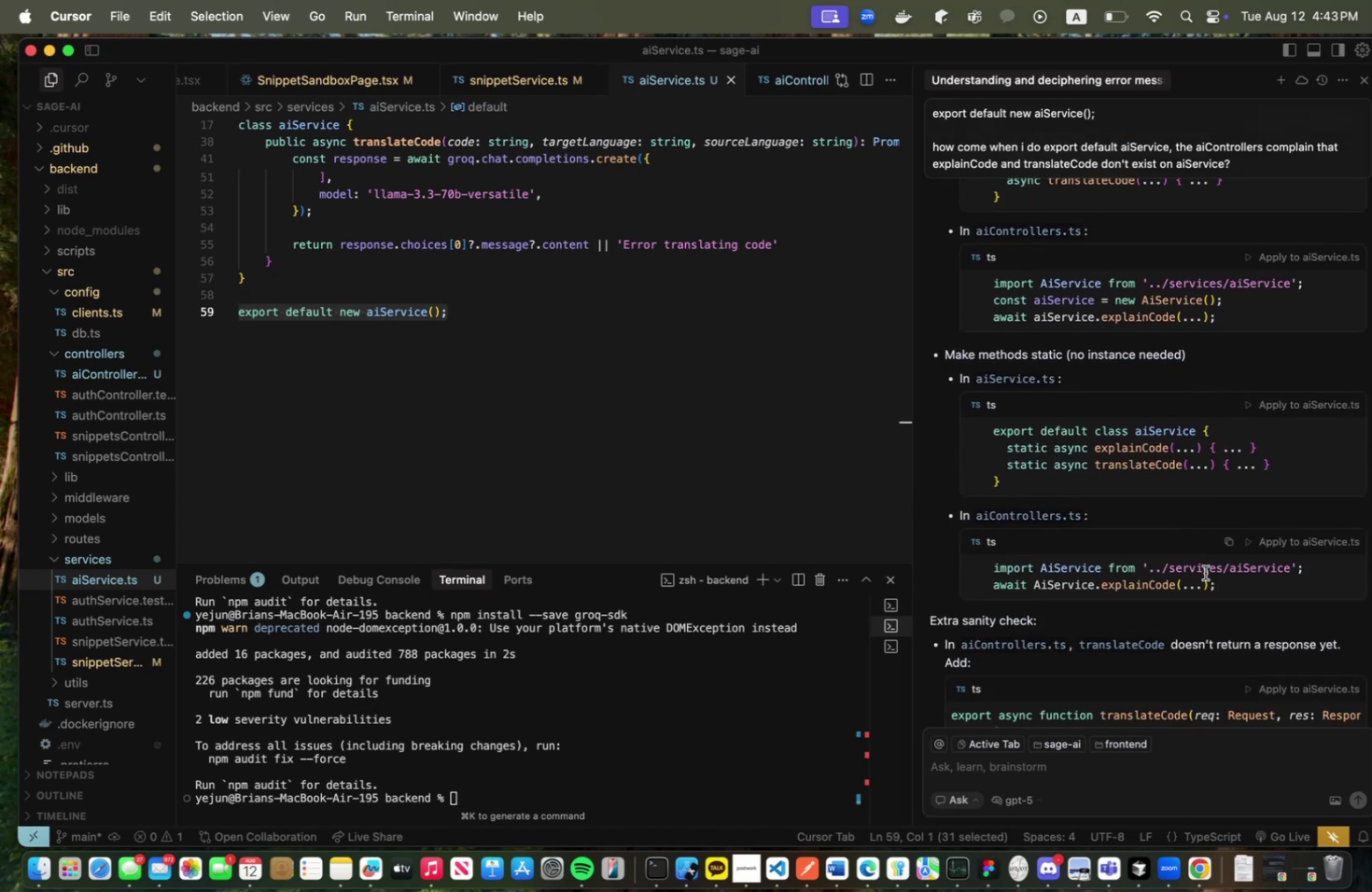 
scroll: coordinate [567, 425], scroll_direction: up, amount: 15.0
 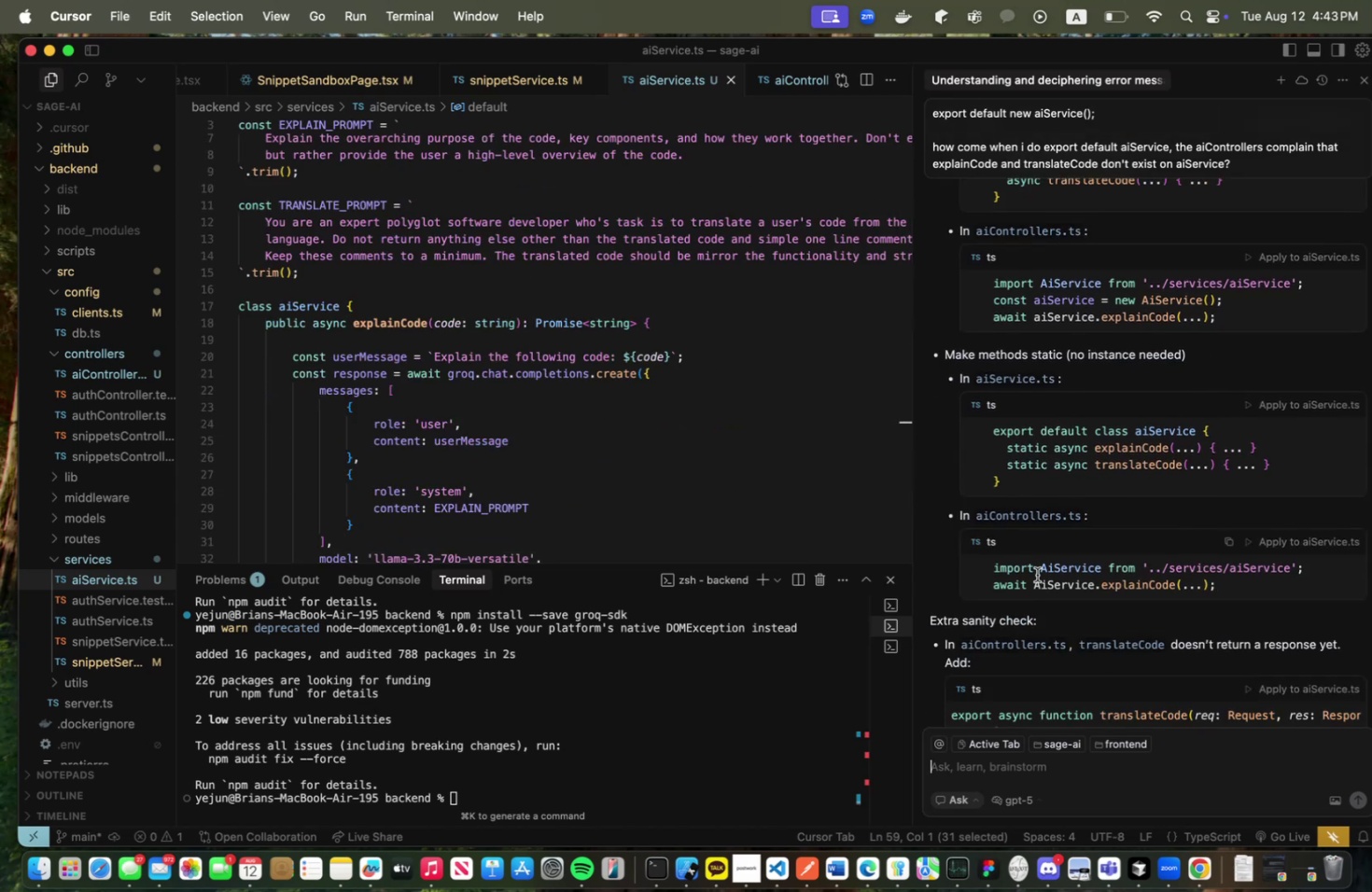 
scroll: coordinate [738, 522], scroll_direction: down, amount: 8.0
 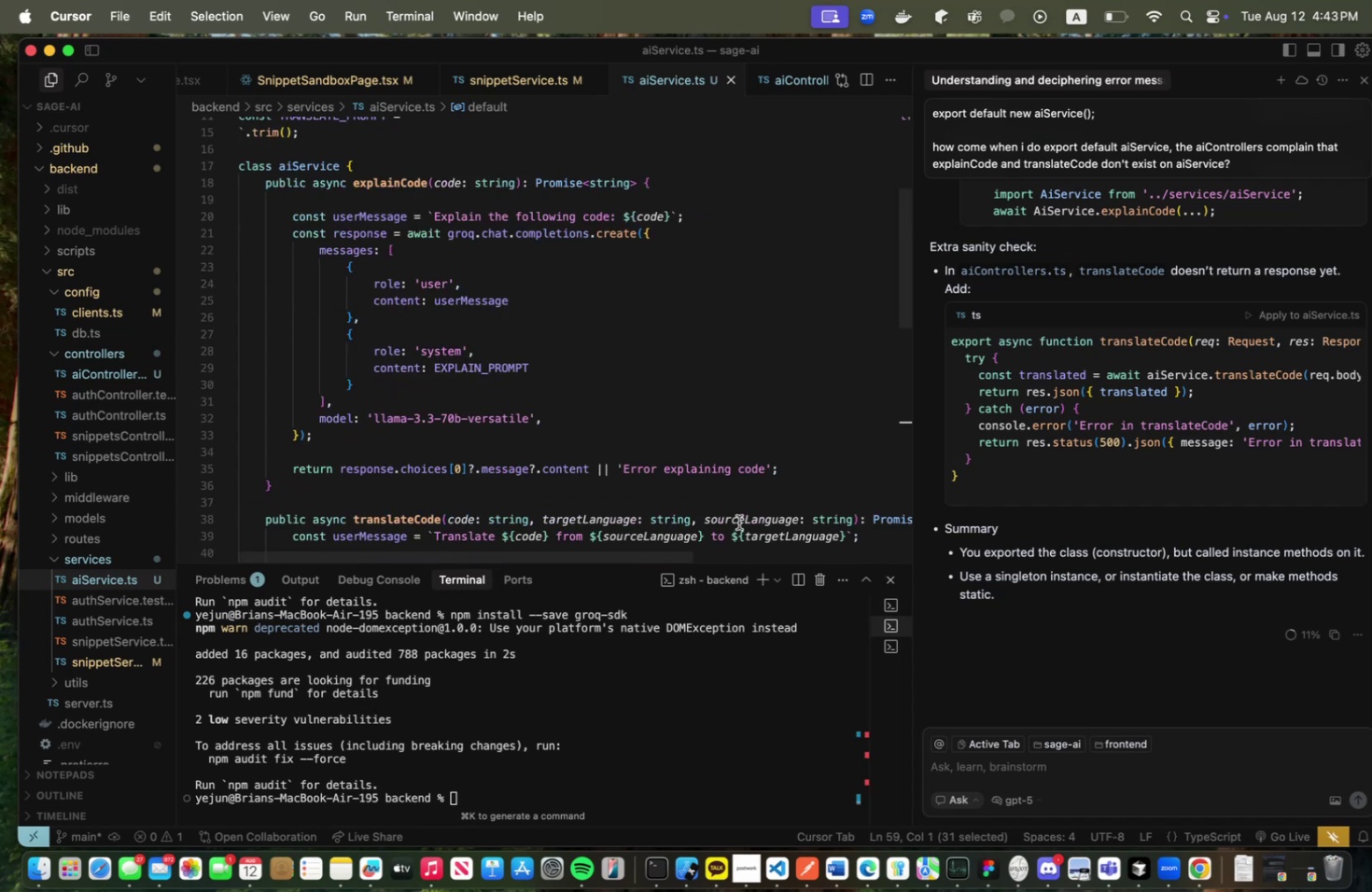 
scroll: coordinate [739, 521], scroll_direction: up, amount: 17.0
 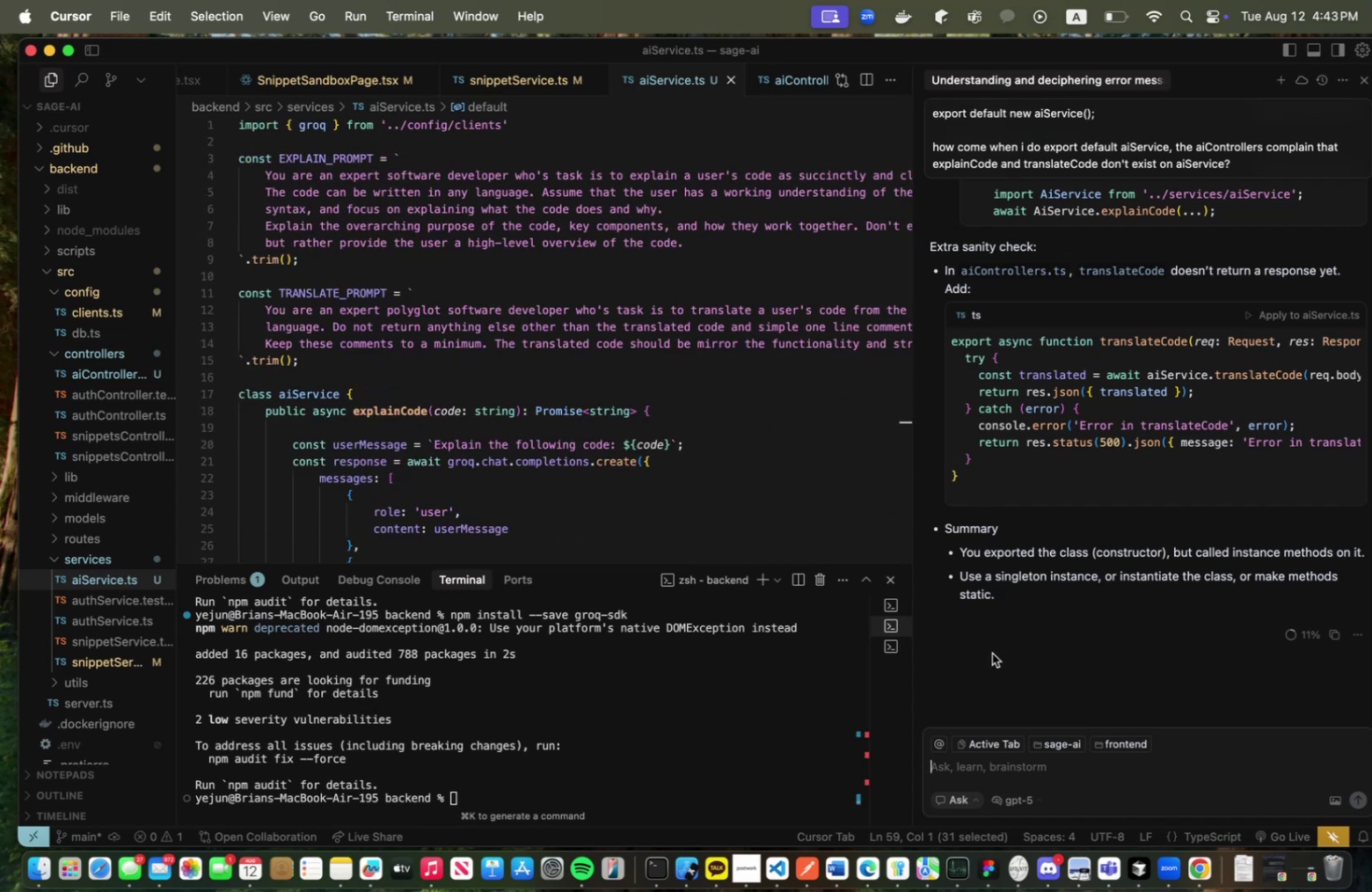 
wait(5.24)
 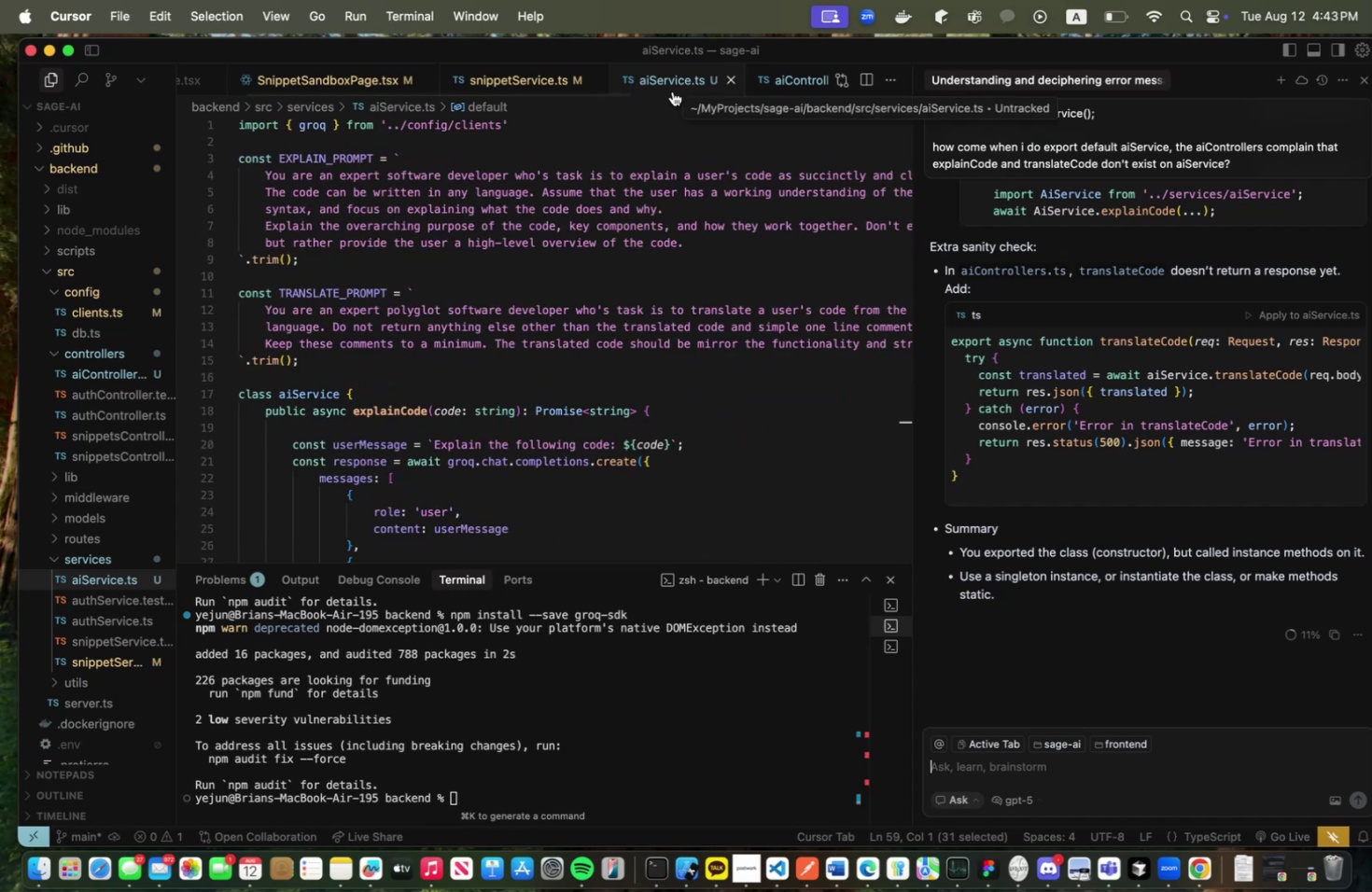 
type(whats the difference between a )
key(Backspace)
type(n instance method and a static method)
 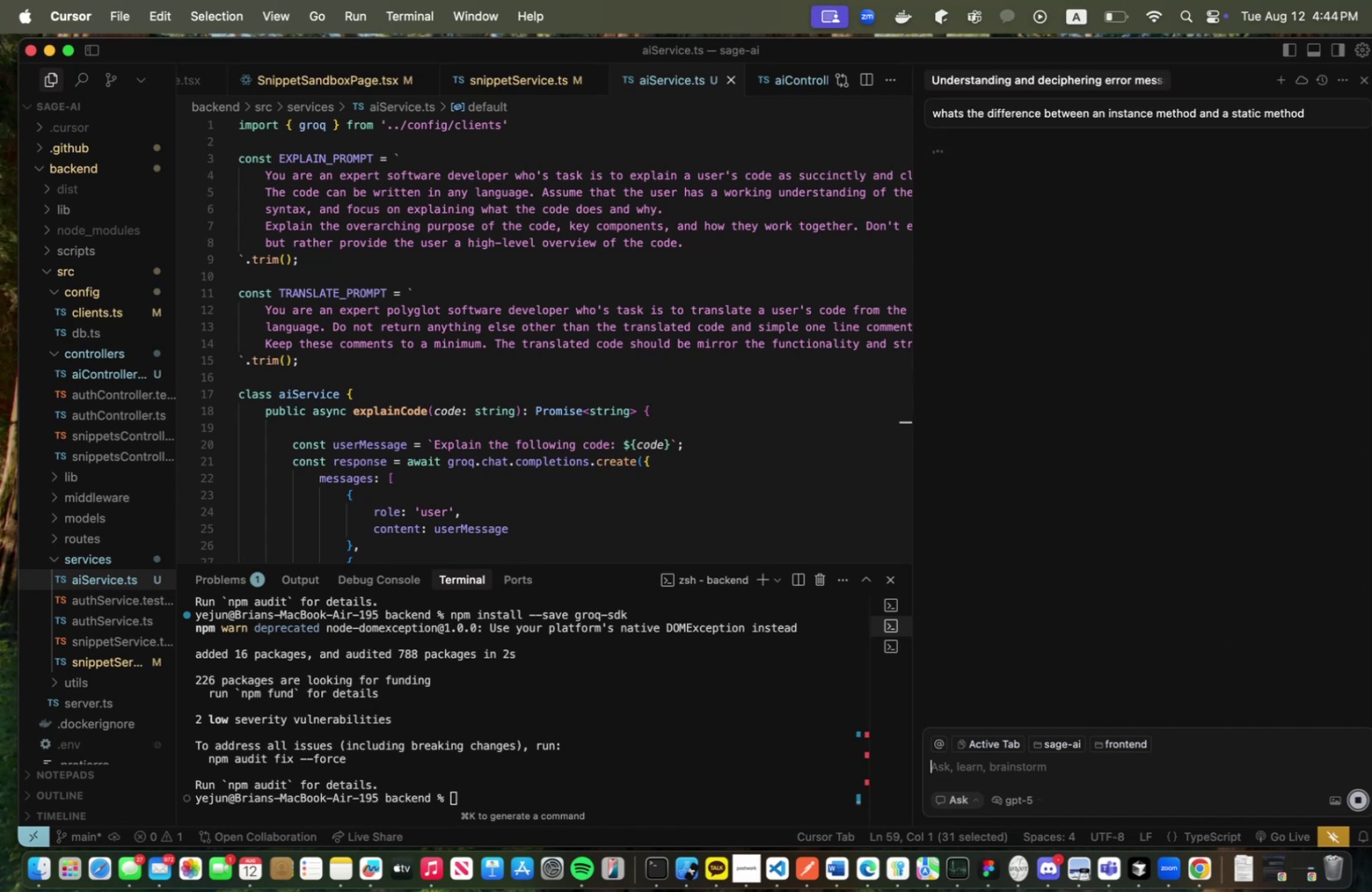 
scroll: coordinate [1324, 550], scroll_direction: up, amount: 7.0
 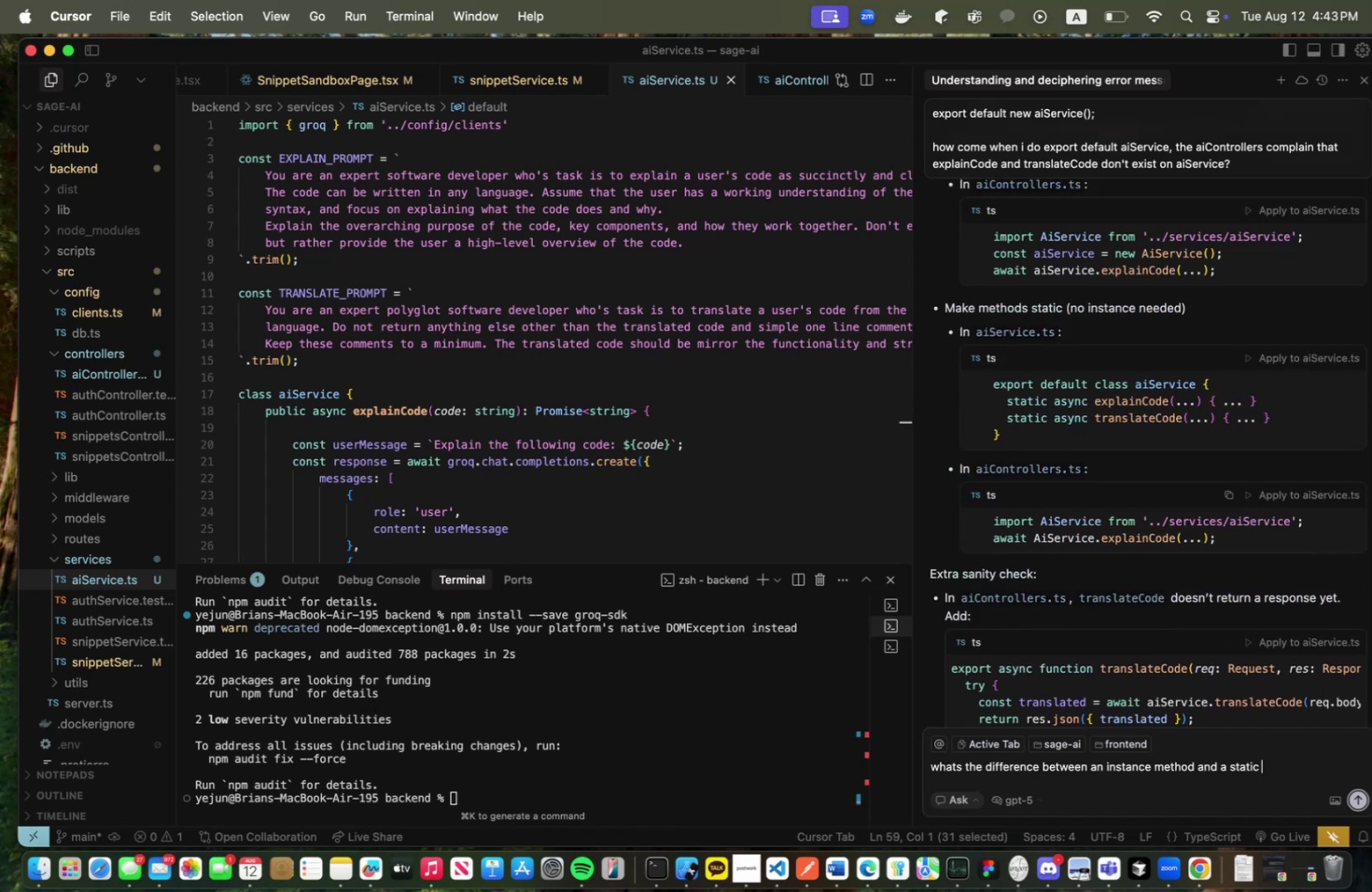 
key(Enter)
 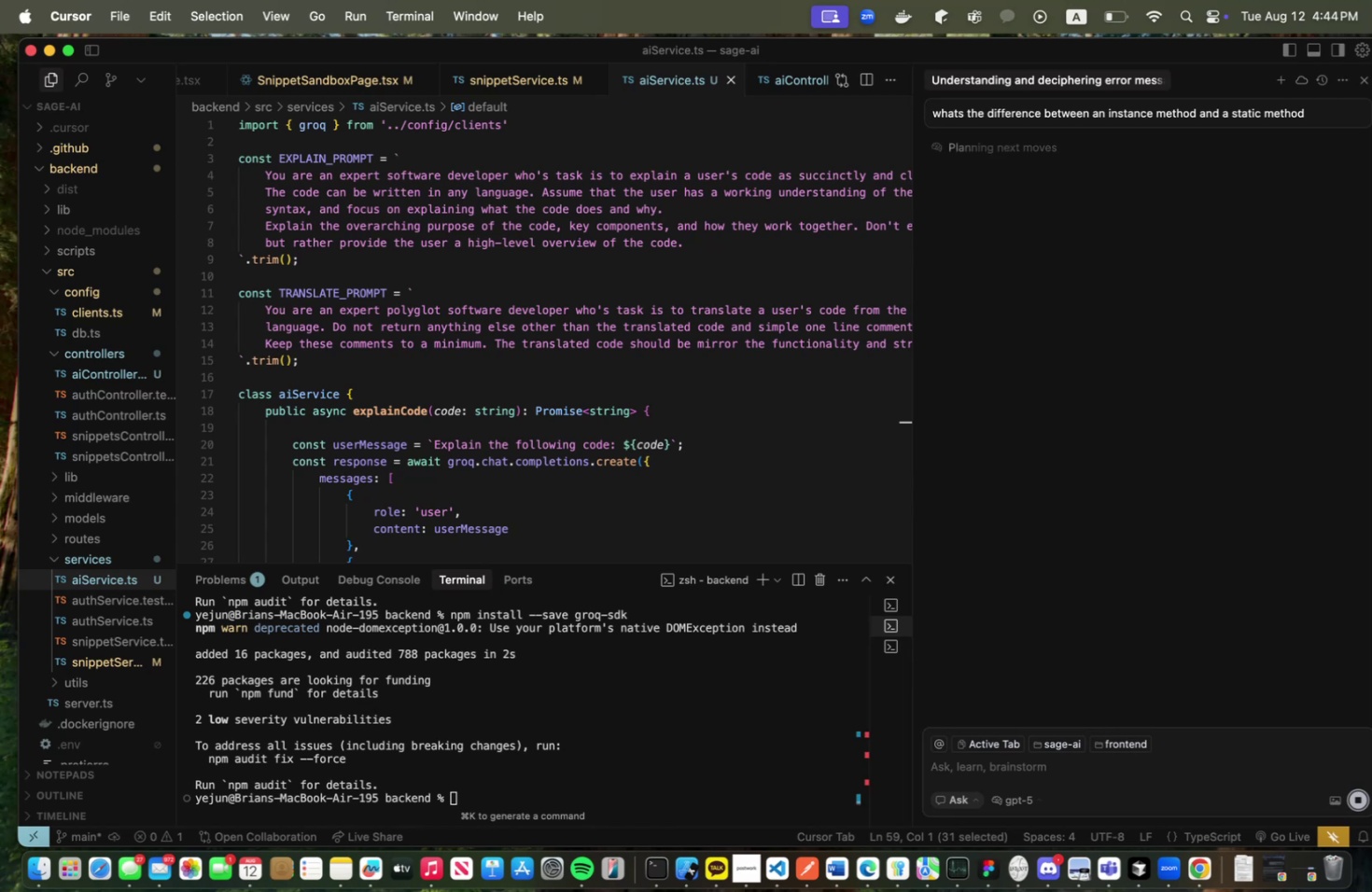 
scroll: coordinate [683, 449], scroll_direction: down, amount: 15.0
 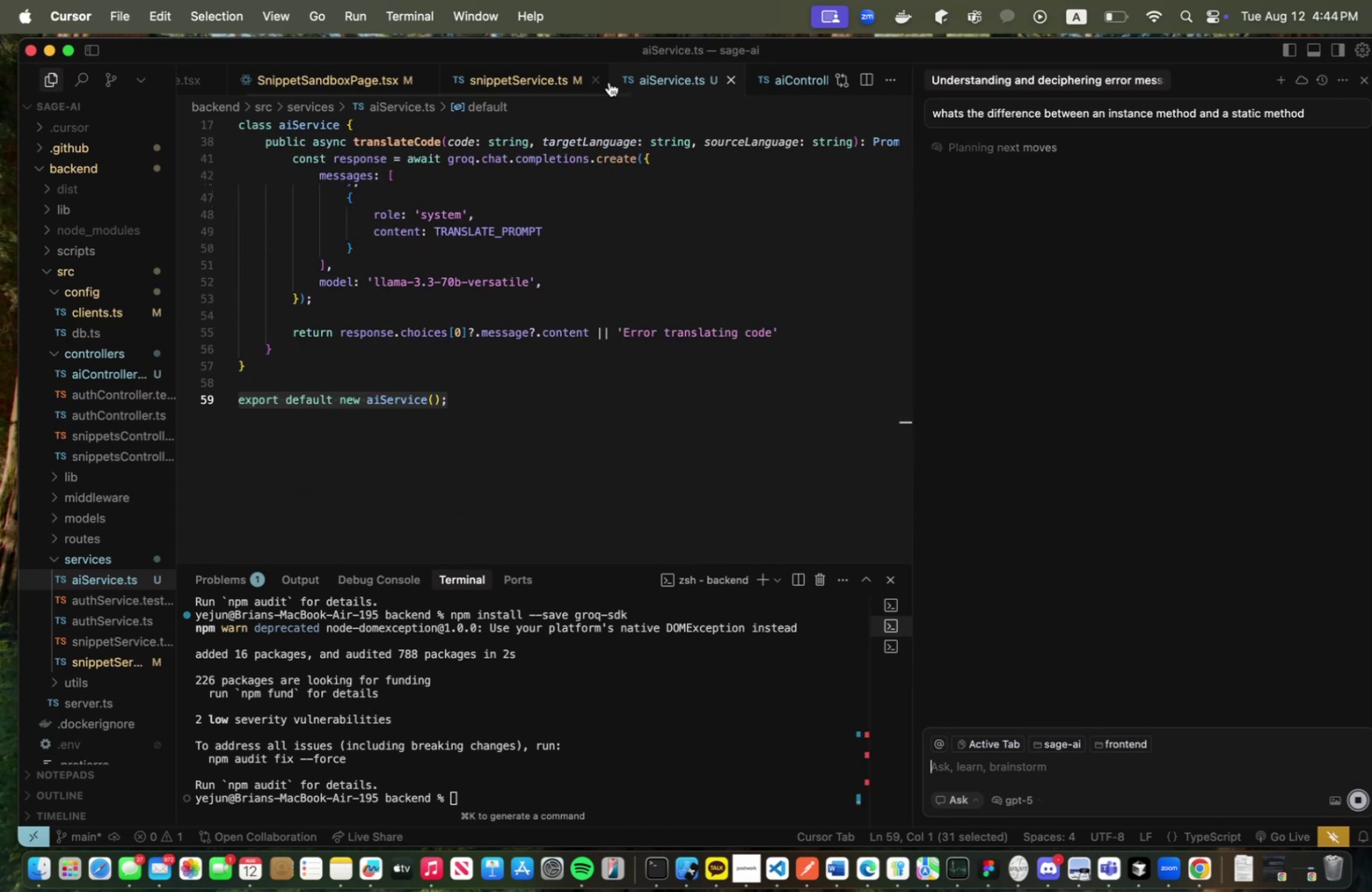 
left_click([675, 88])
 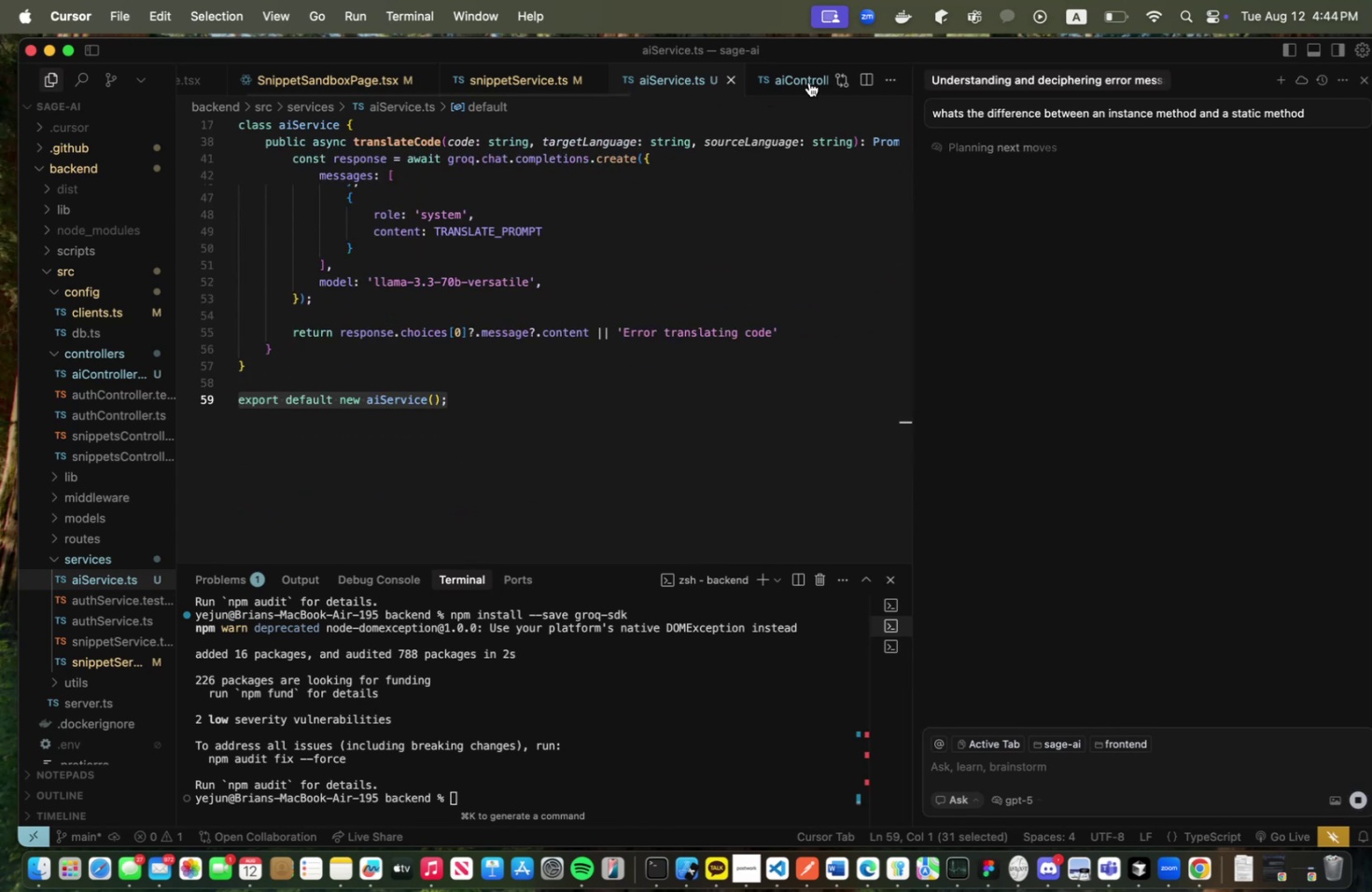 
left_click([808, 82])
 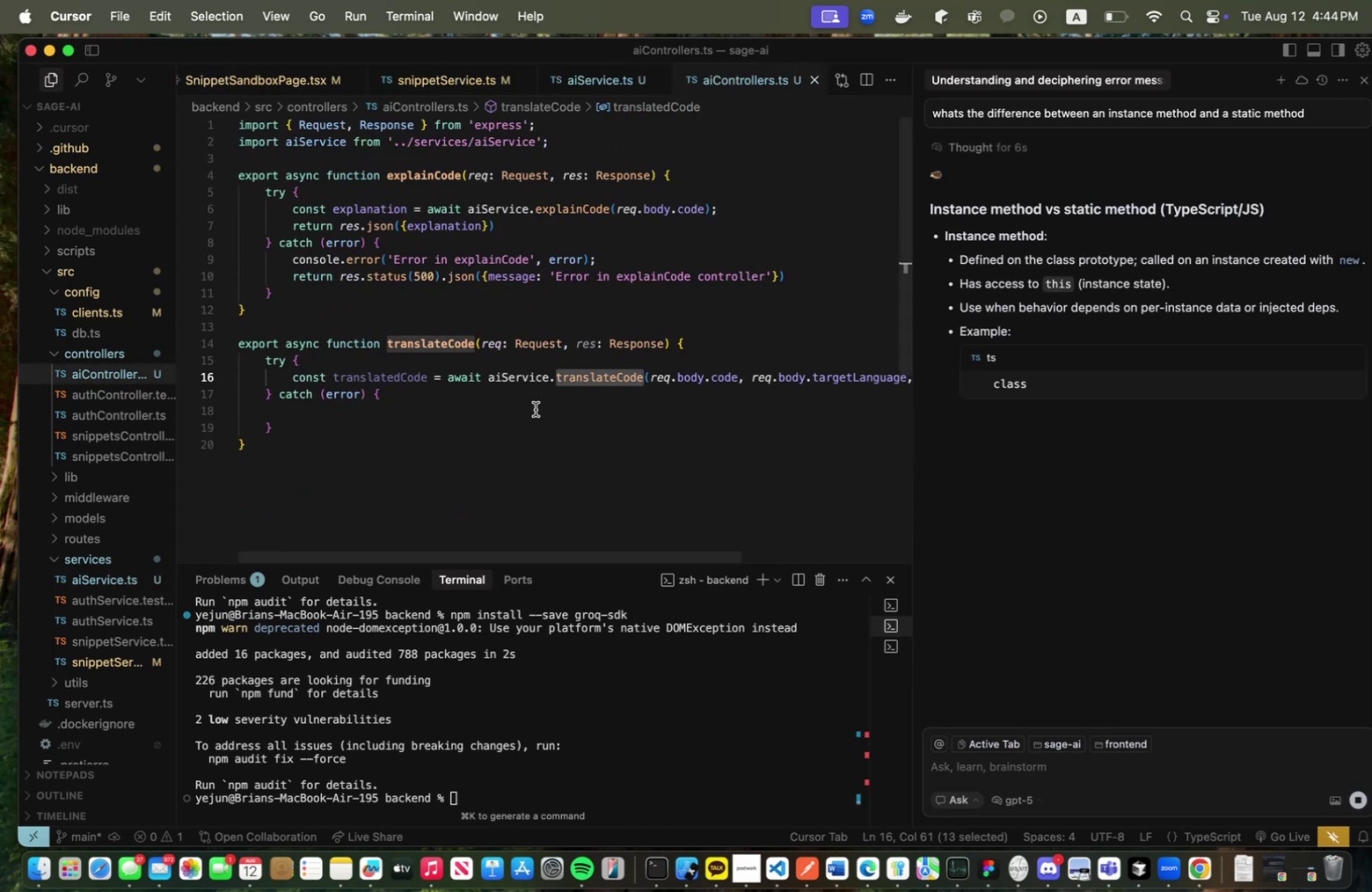 
scroll: coordinate [541, 397], scroll_direction: none, amount: 0.0
 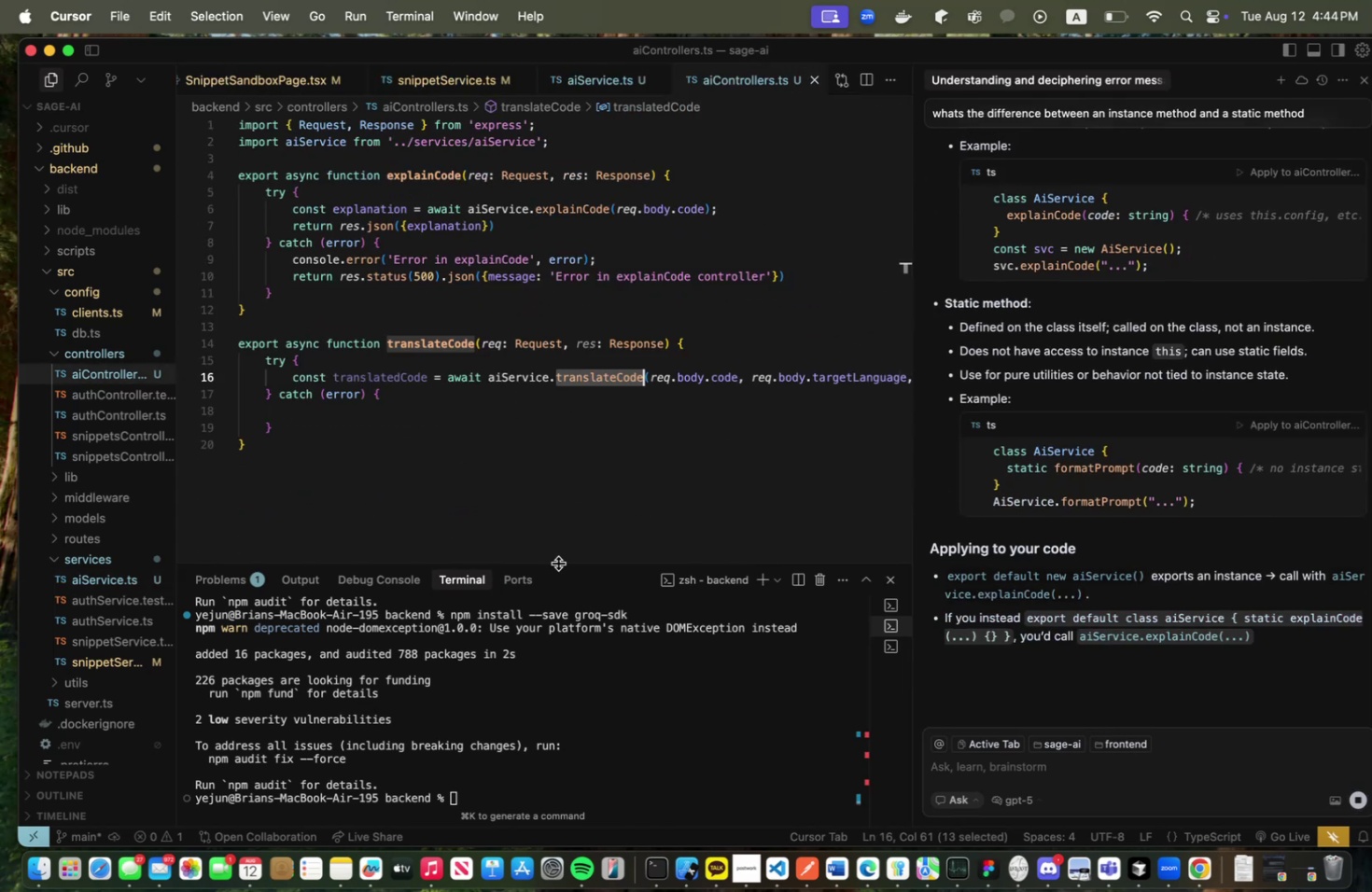 
left_click_drag(start_coordinate=[557, 555], to_coordinate=[726, 554])
 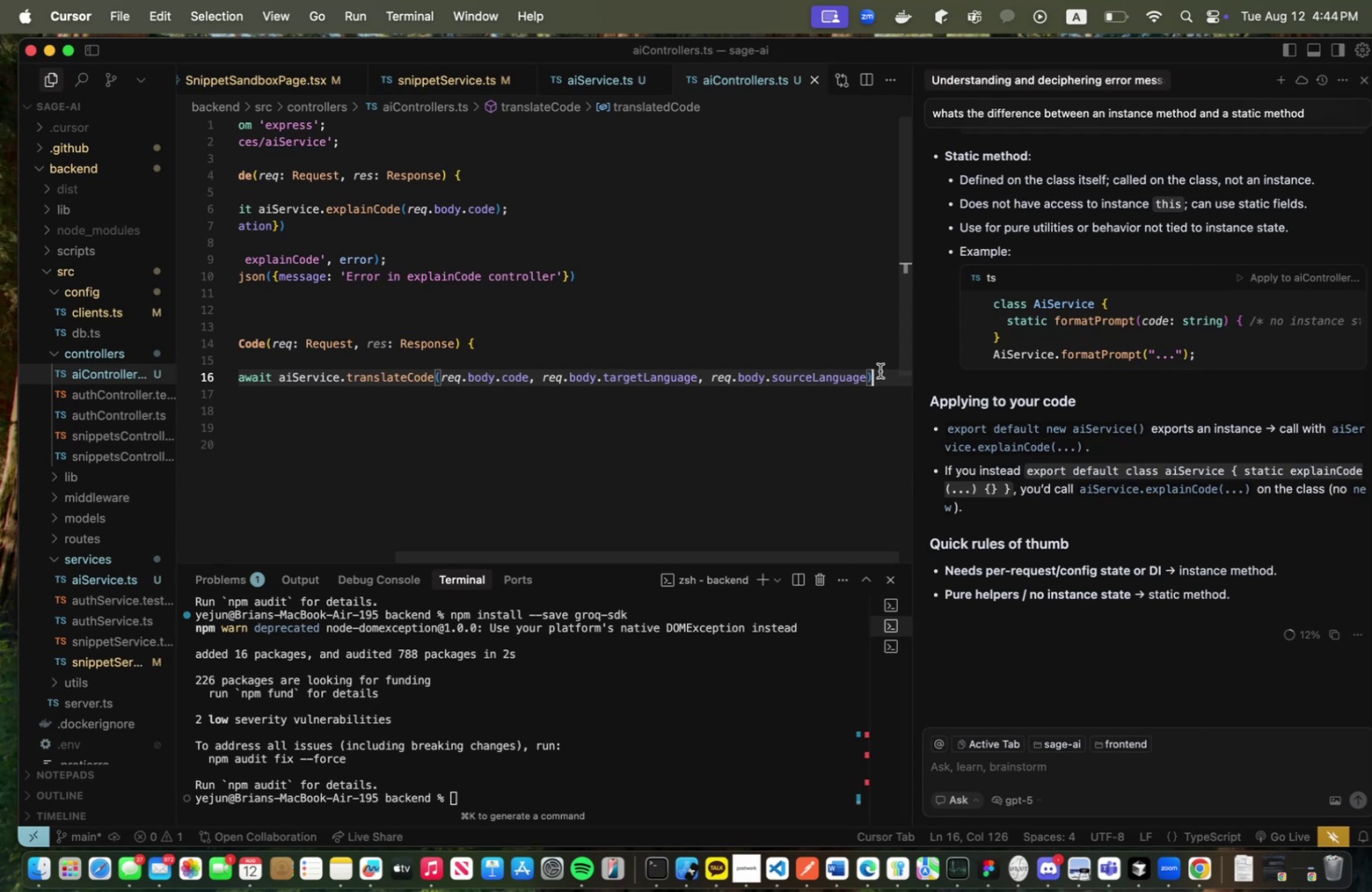 
key(Enter)
 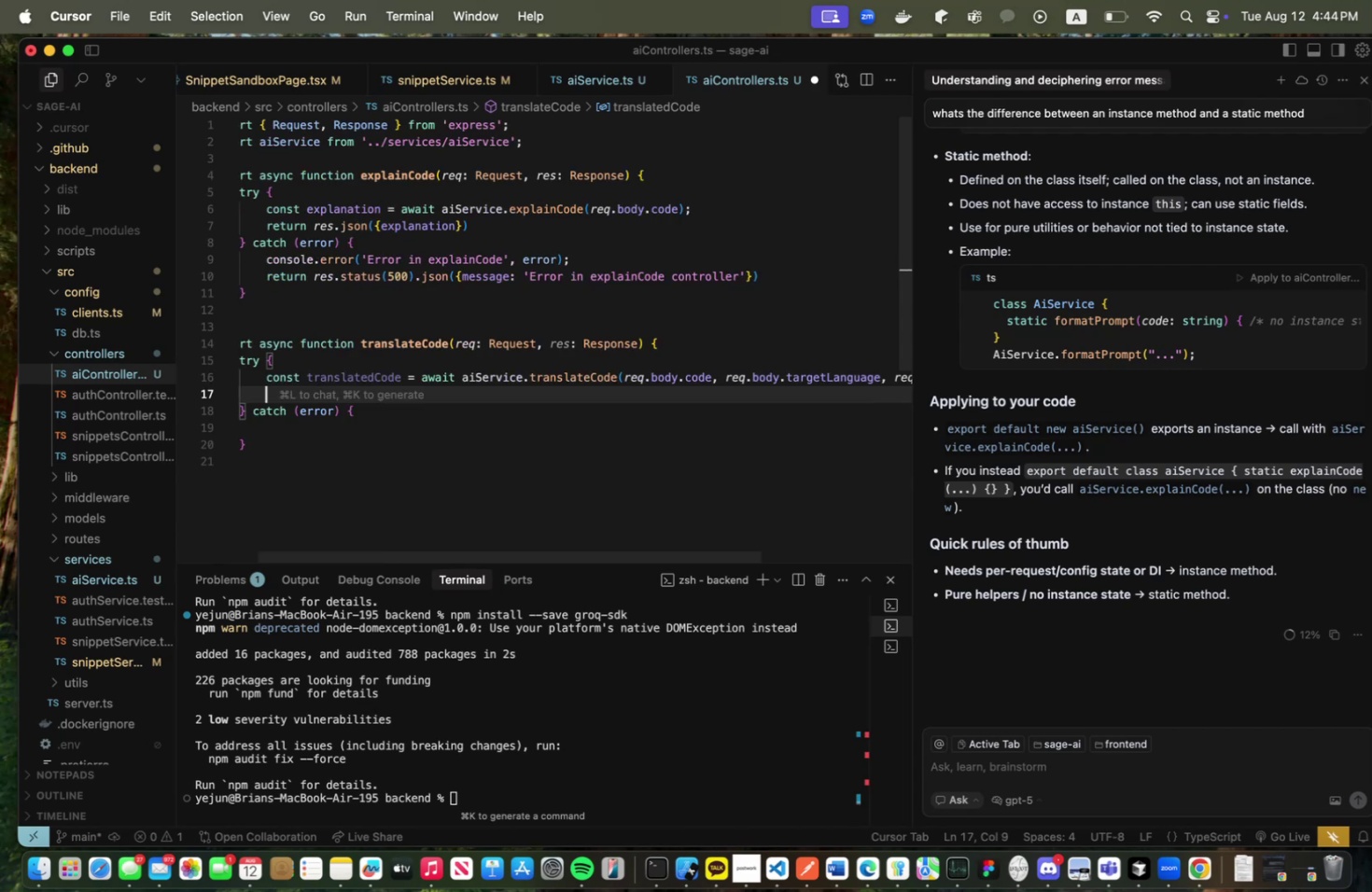 
type(return res.json({translatedCode)
 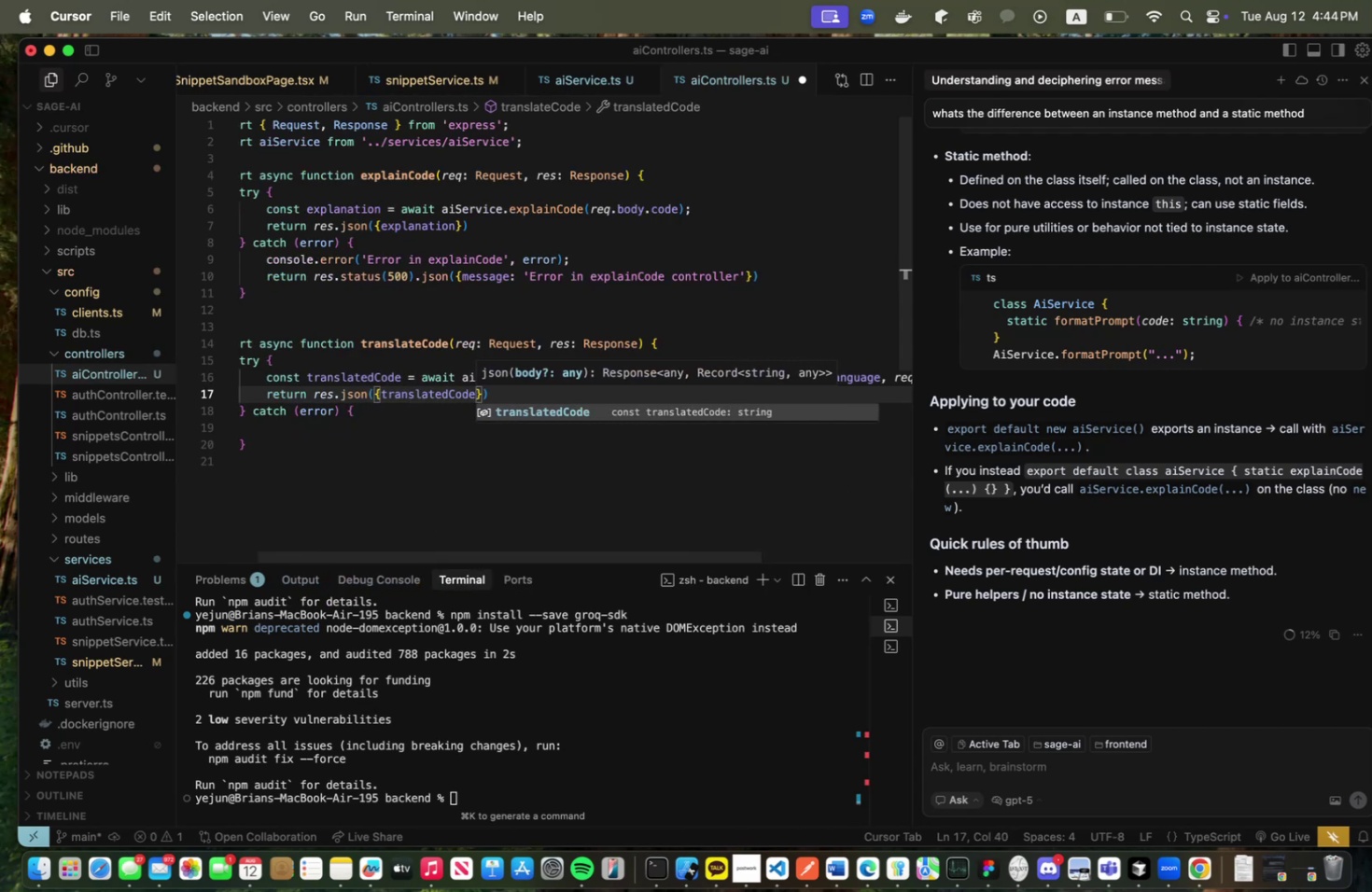 
left_click([605, 392])
 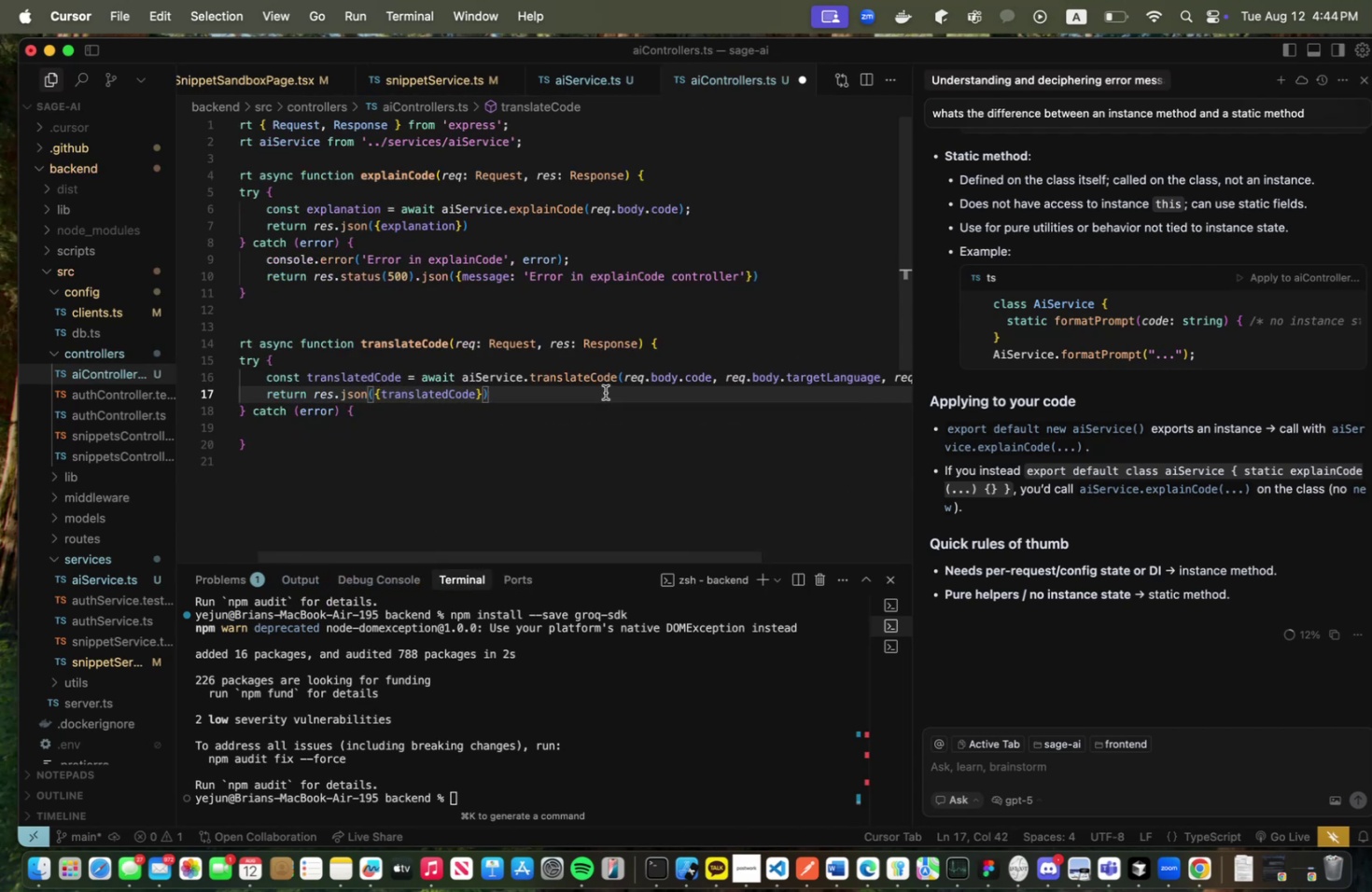 
key(Semicolon)
 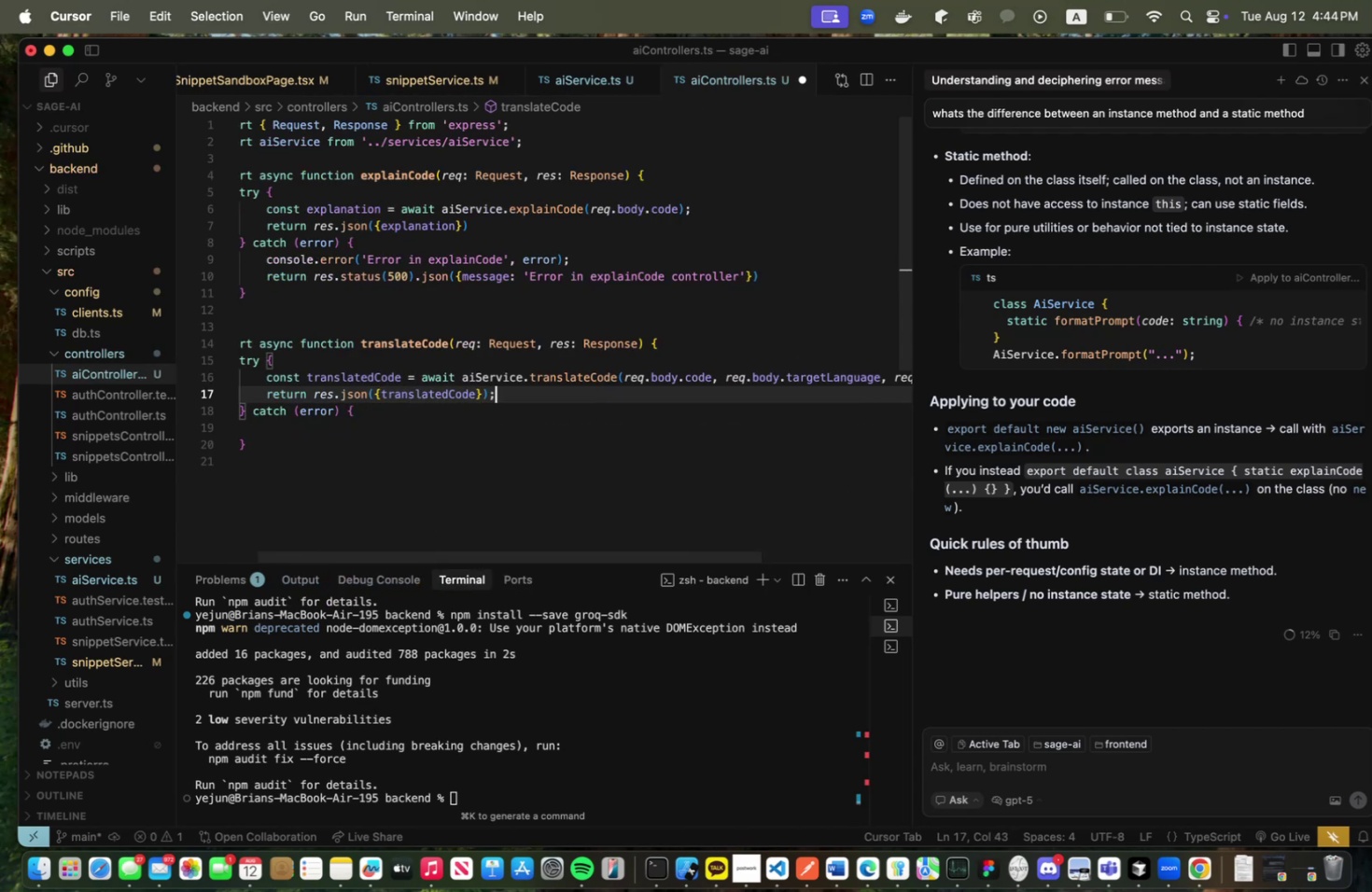 
key(Meta+CommandLeft)
 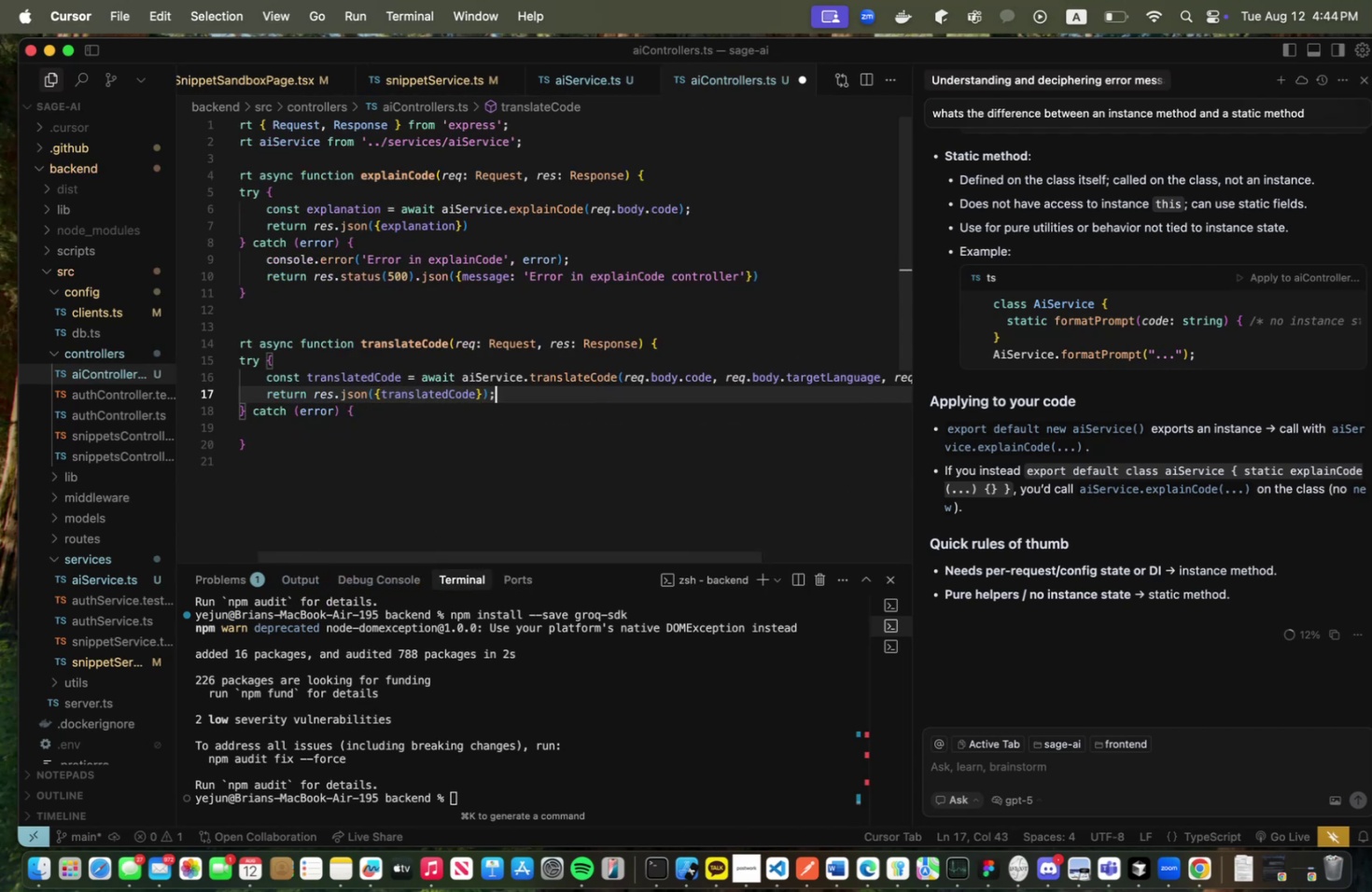 
key(Meta+S)
 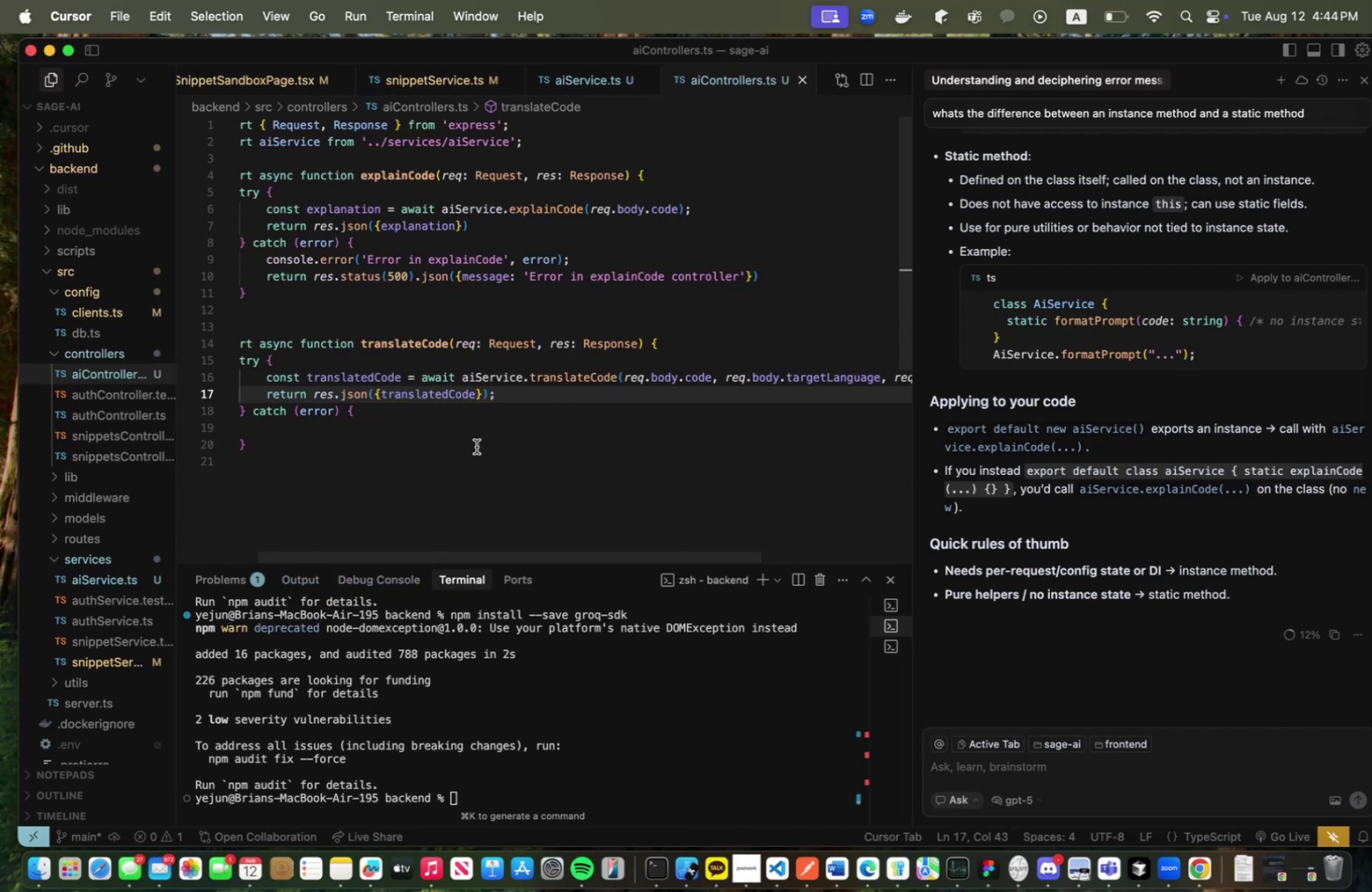 
double_click([482, 422])
 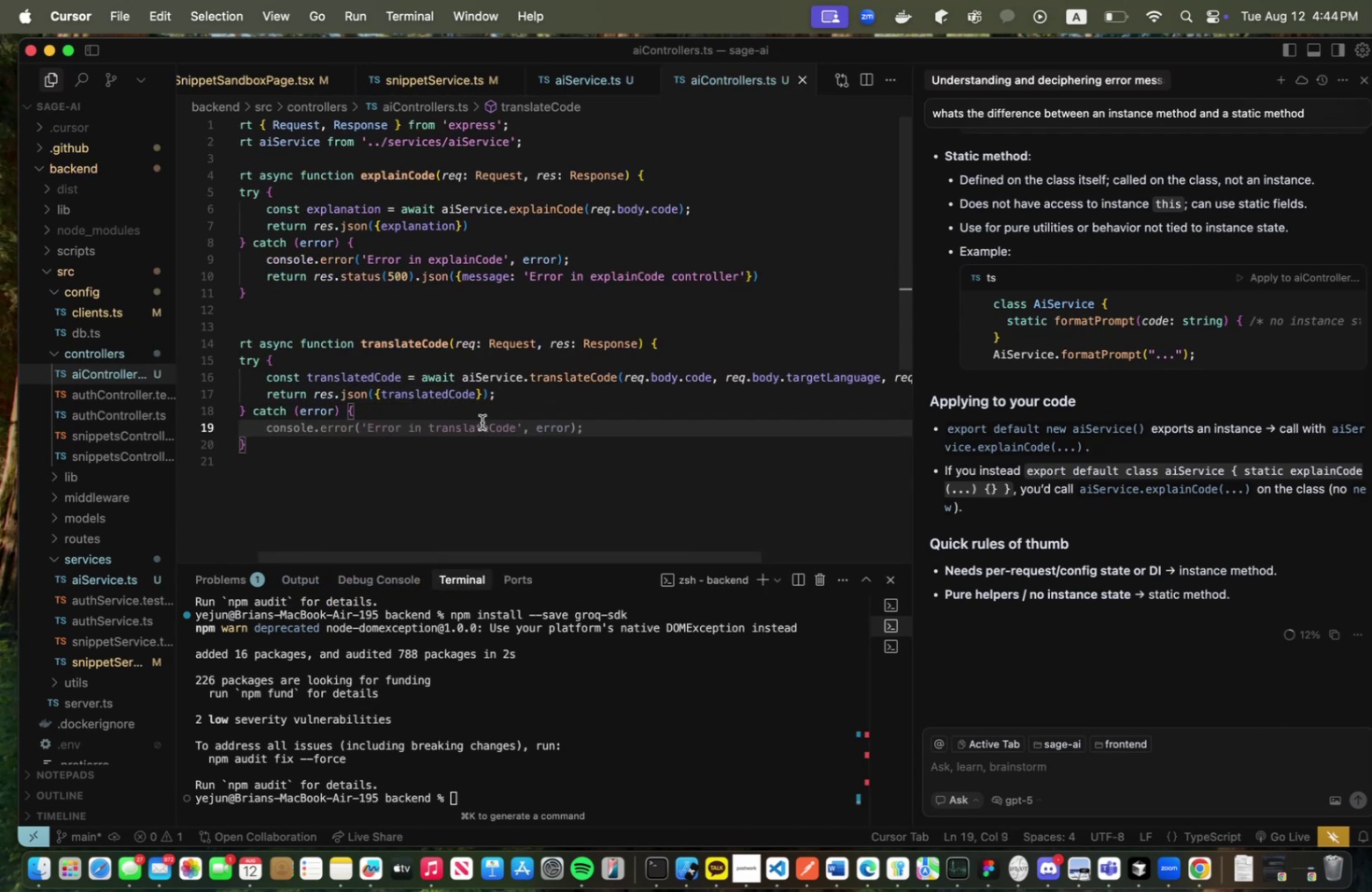 
type(console.error('Error in translateCode', error);)
 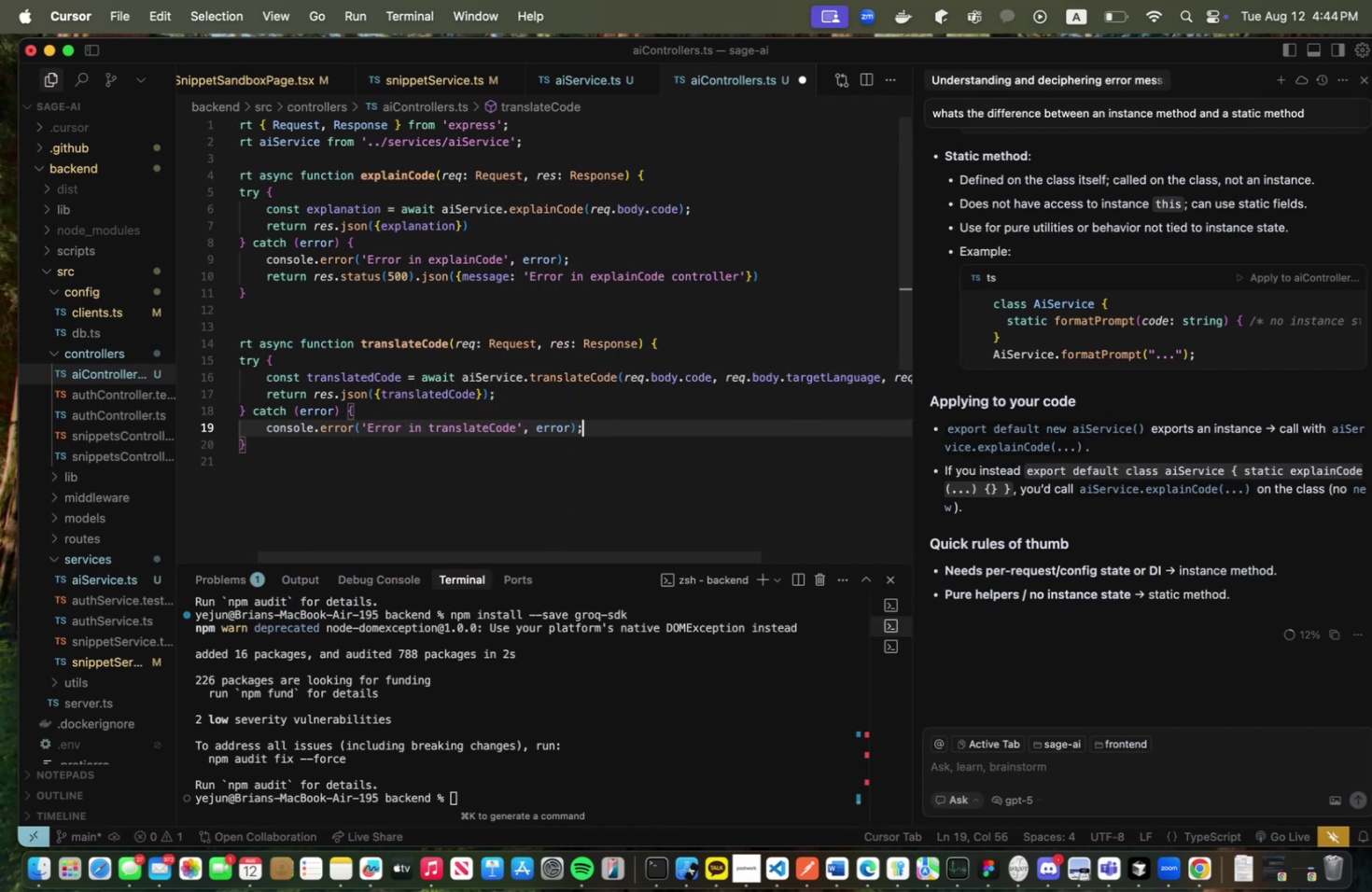 
key(Enter)
 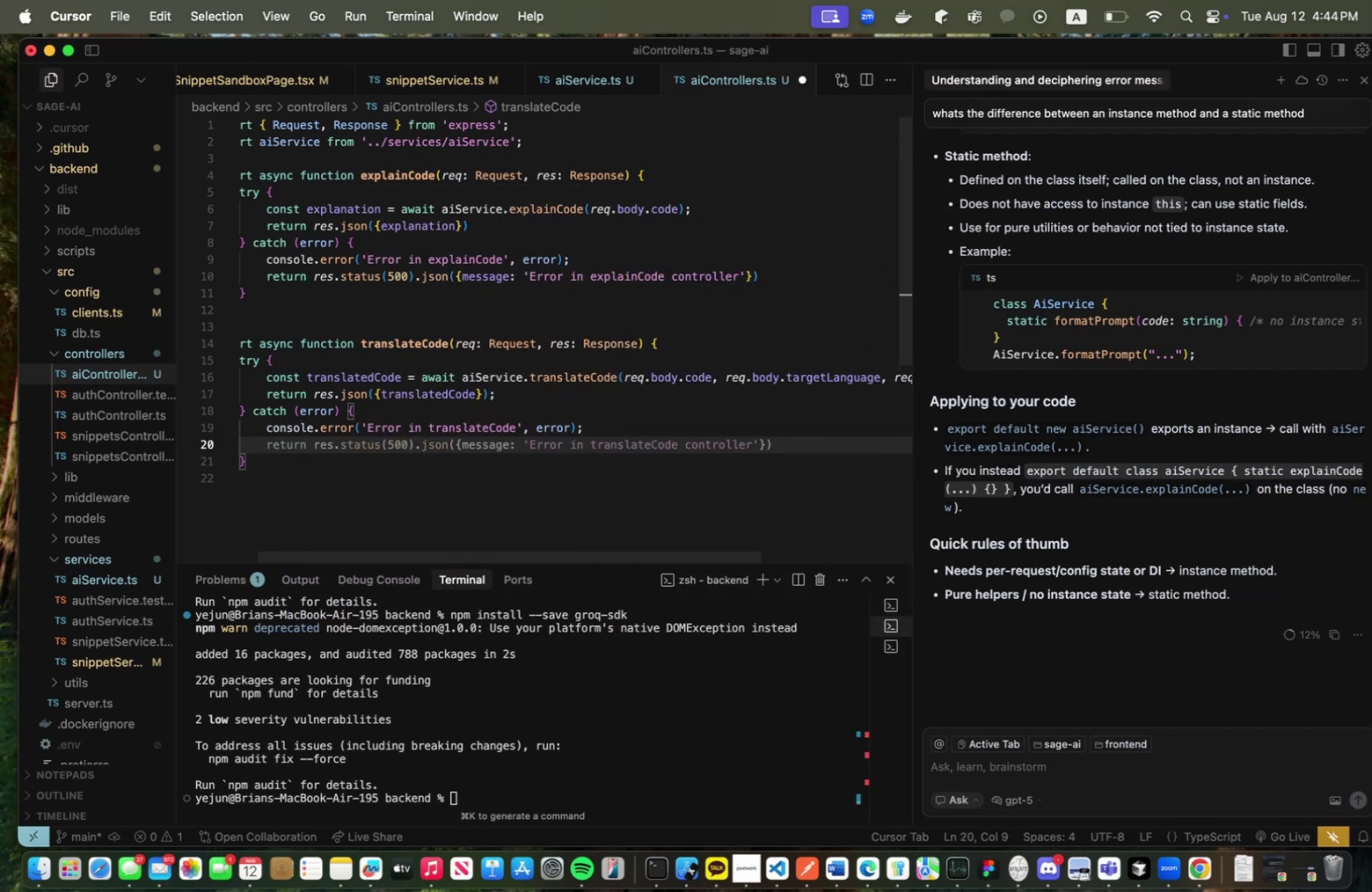 
type(resturn res.json)
key(Backspace)
key(Backspace)
key(Backspace)
key(Backspace)
type(status(500).json()
 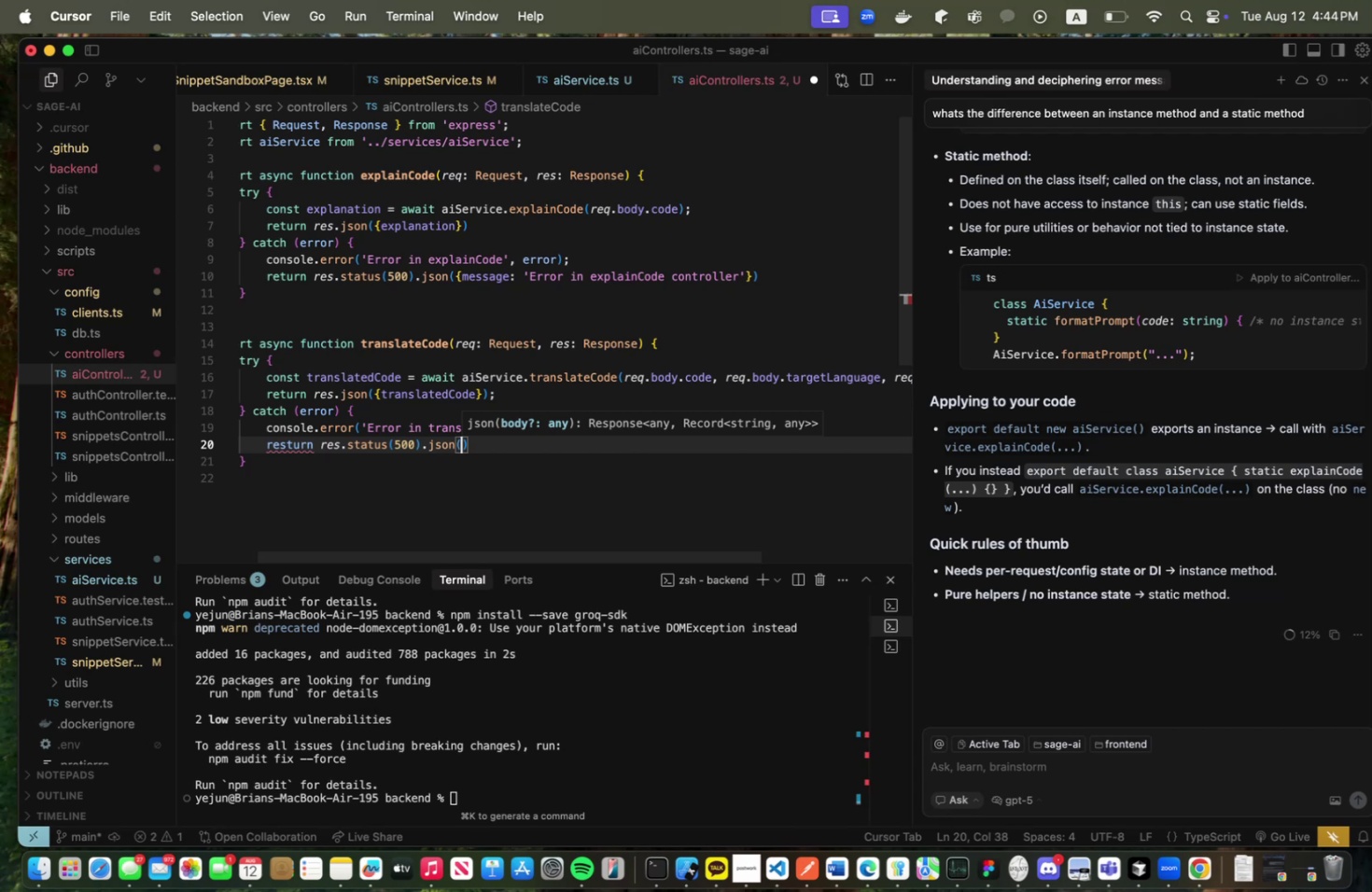 
wait(5.32)
 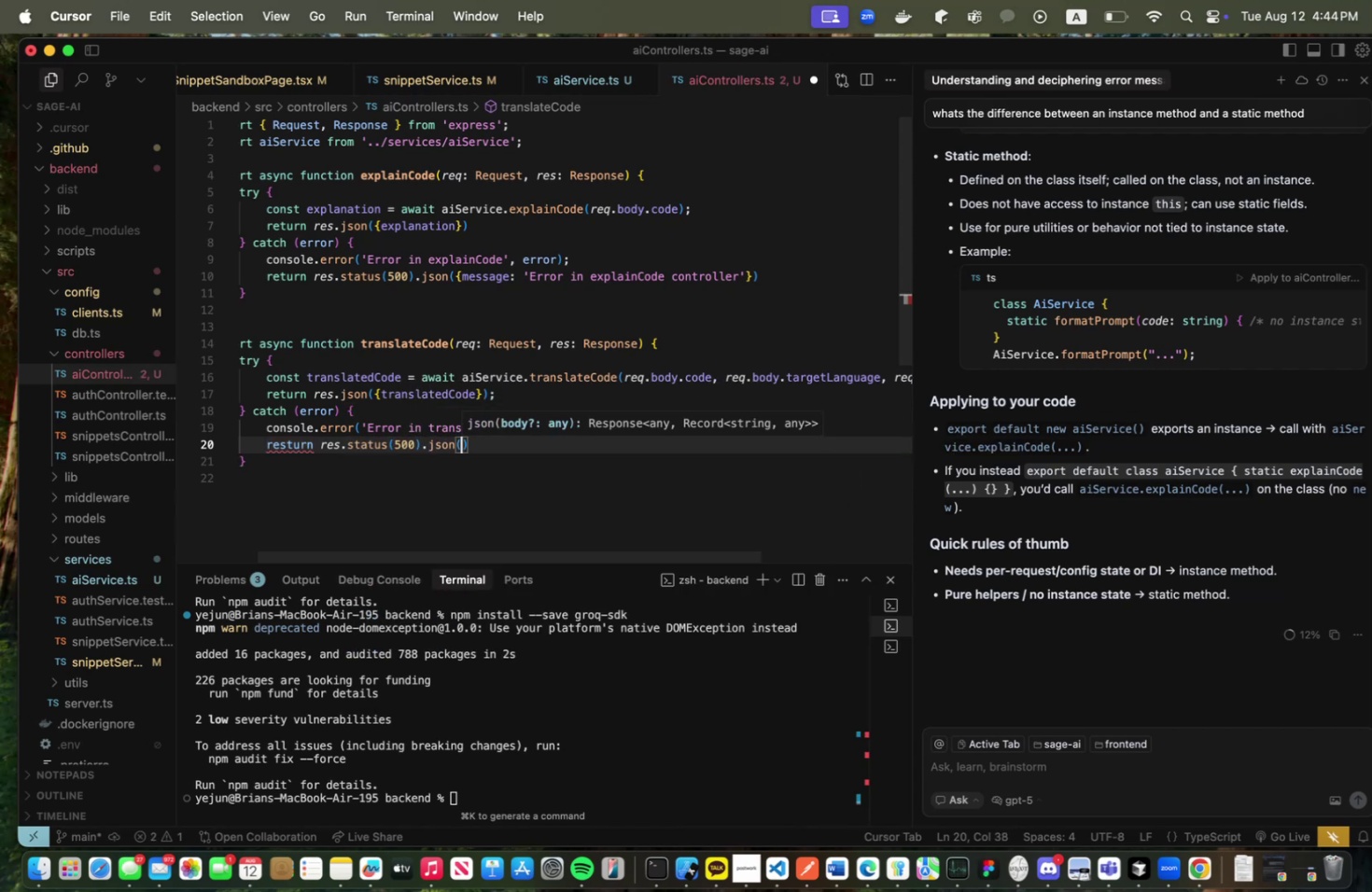 
type({message: 'error in tr)
key(Backspace)
key(Backspace)
type(translateCode controller)
 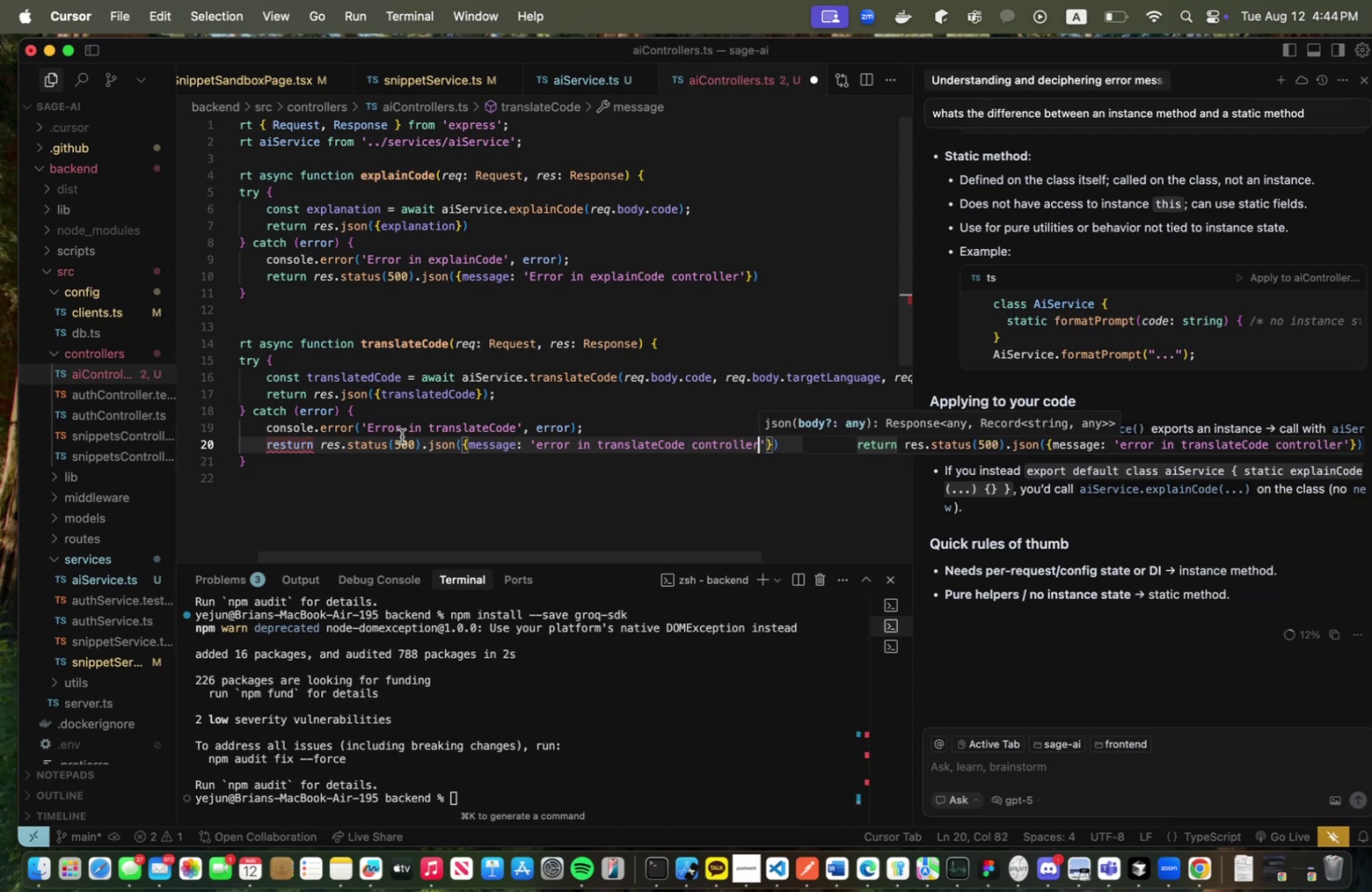 
left_click([289, 446])
 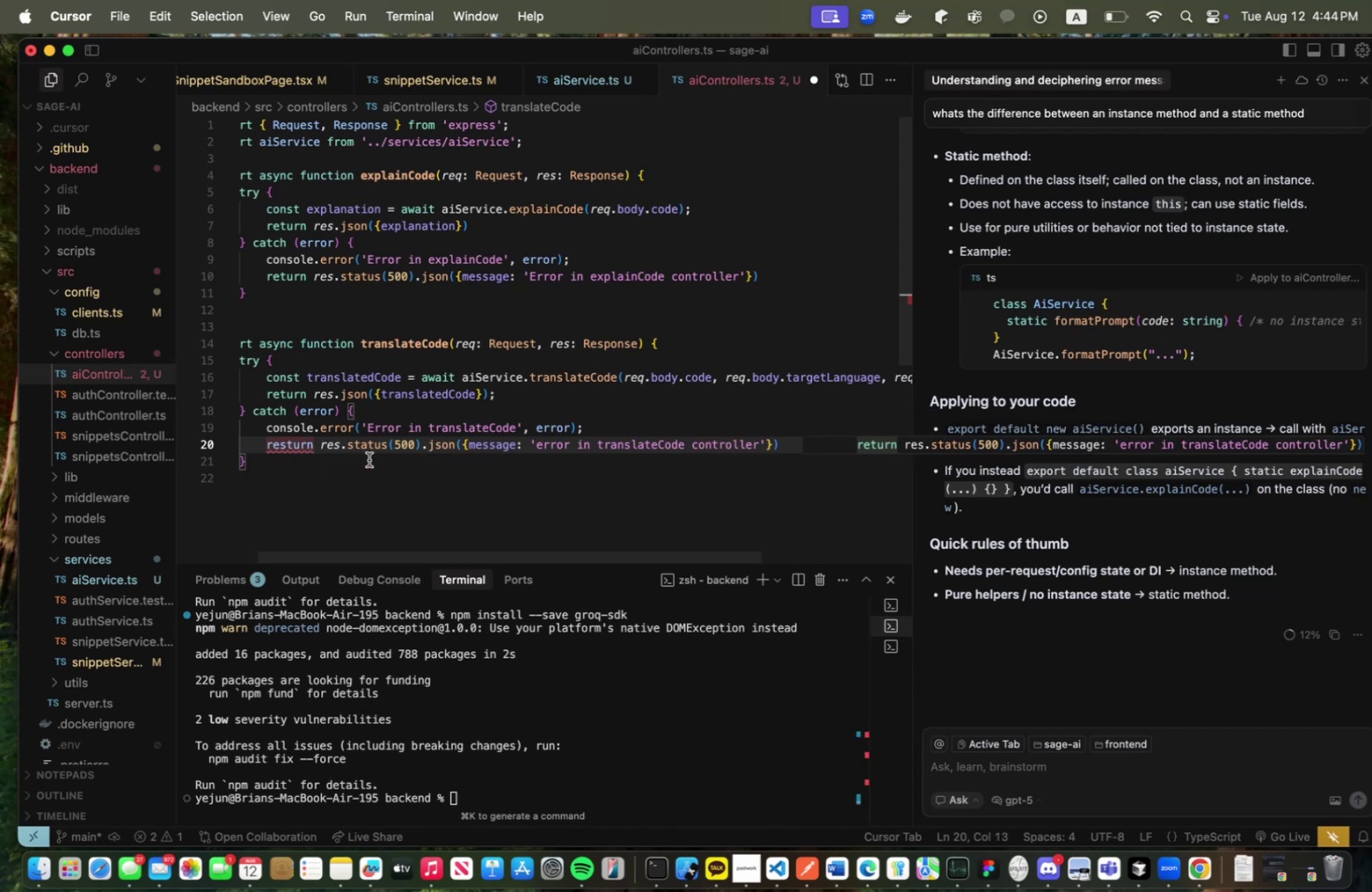 
key(ArrowLeft)
 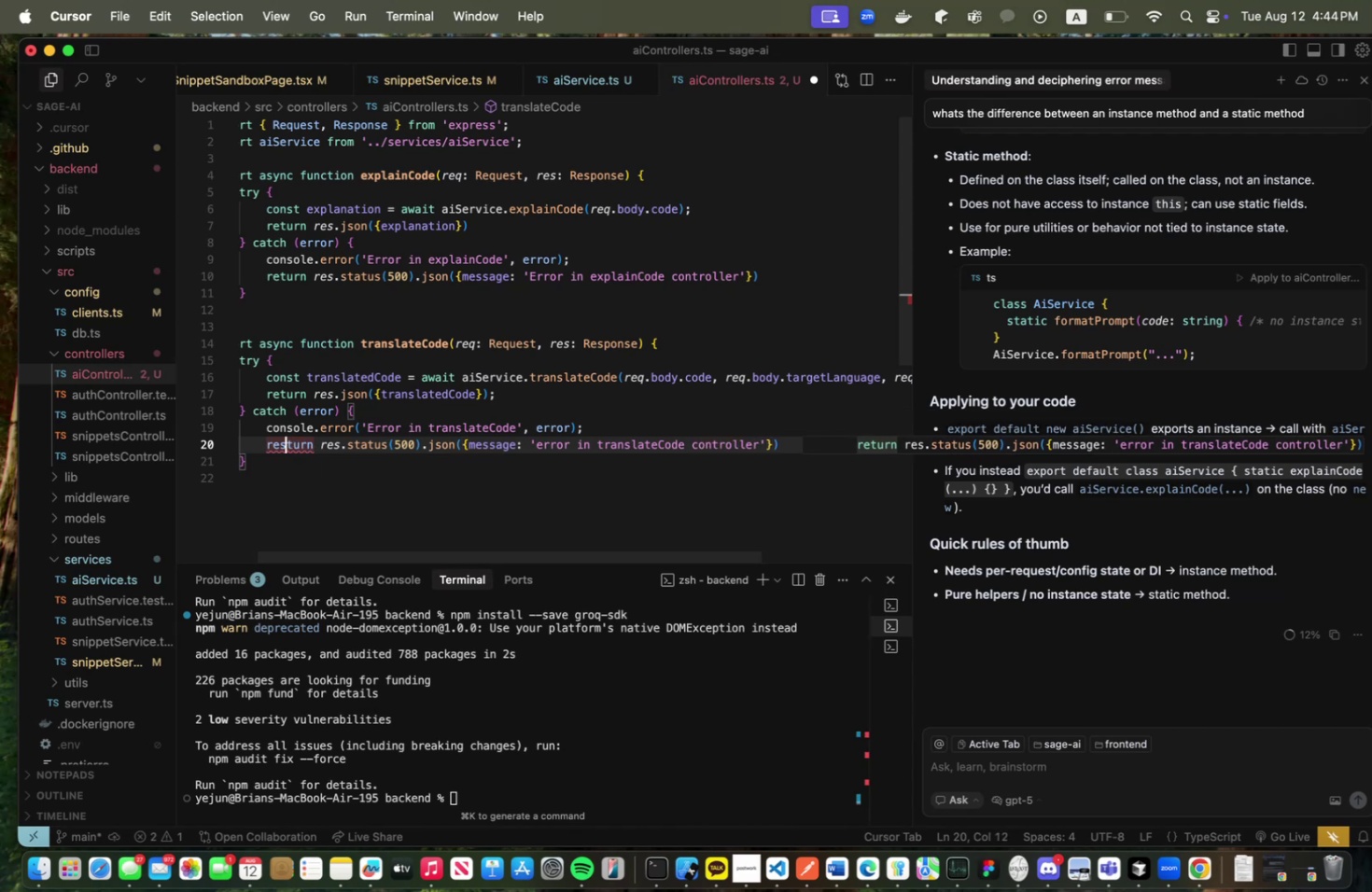 
key(Backspace)
 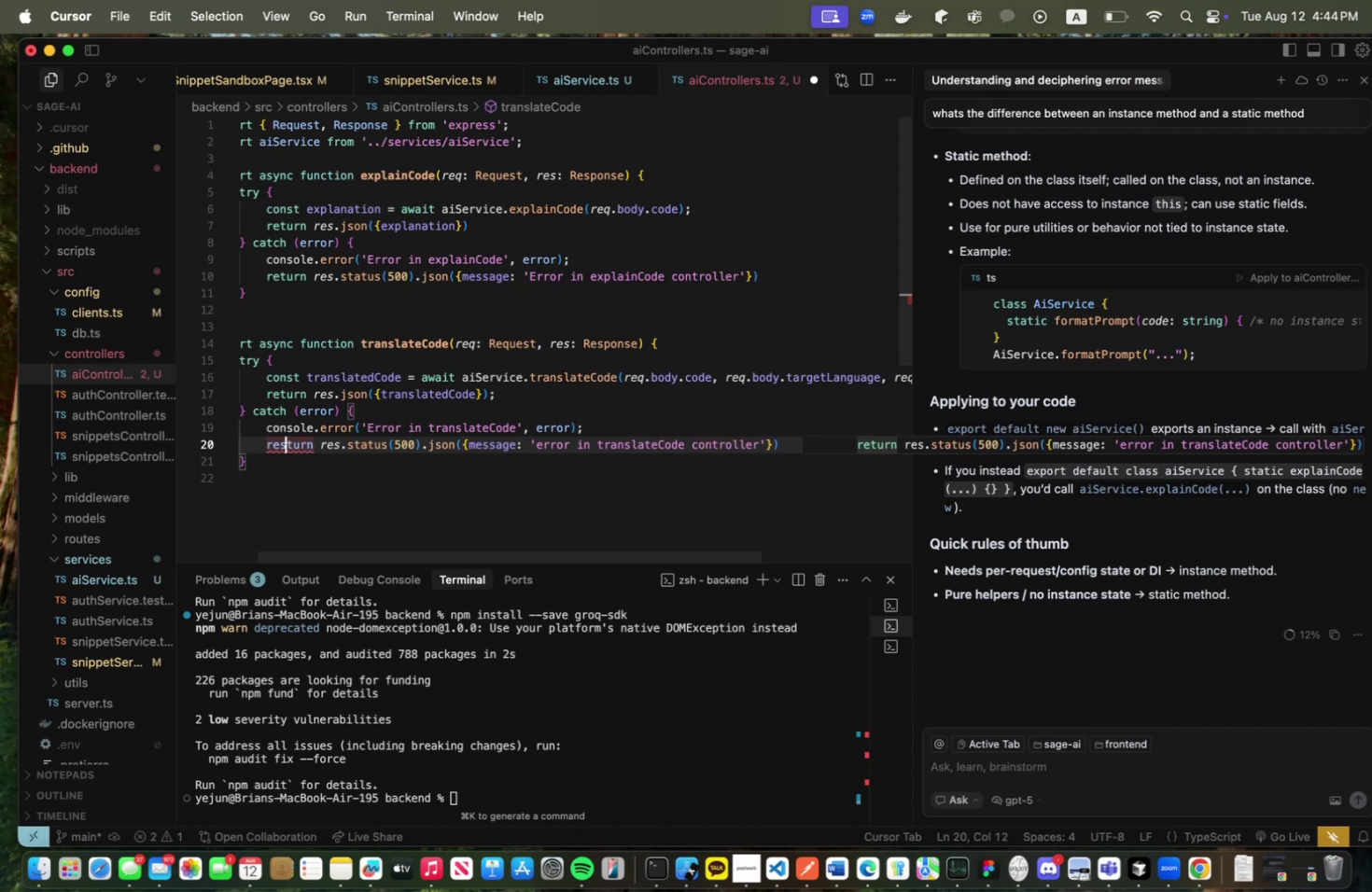 
key(Backspace)
 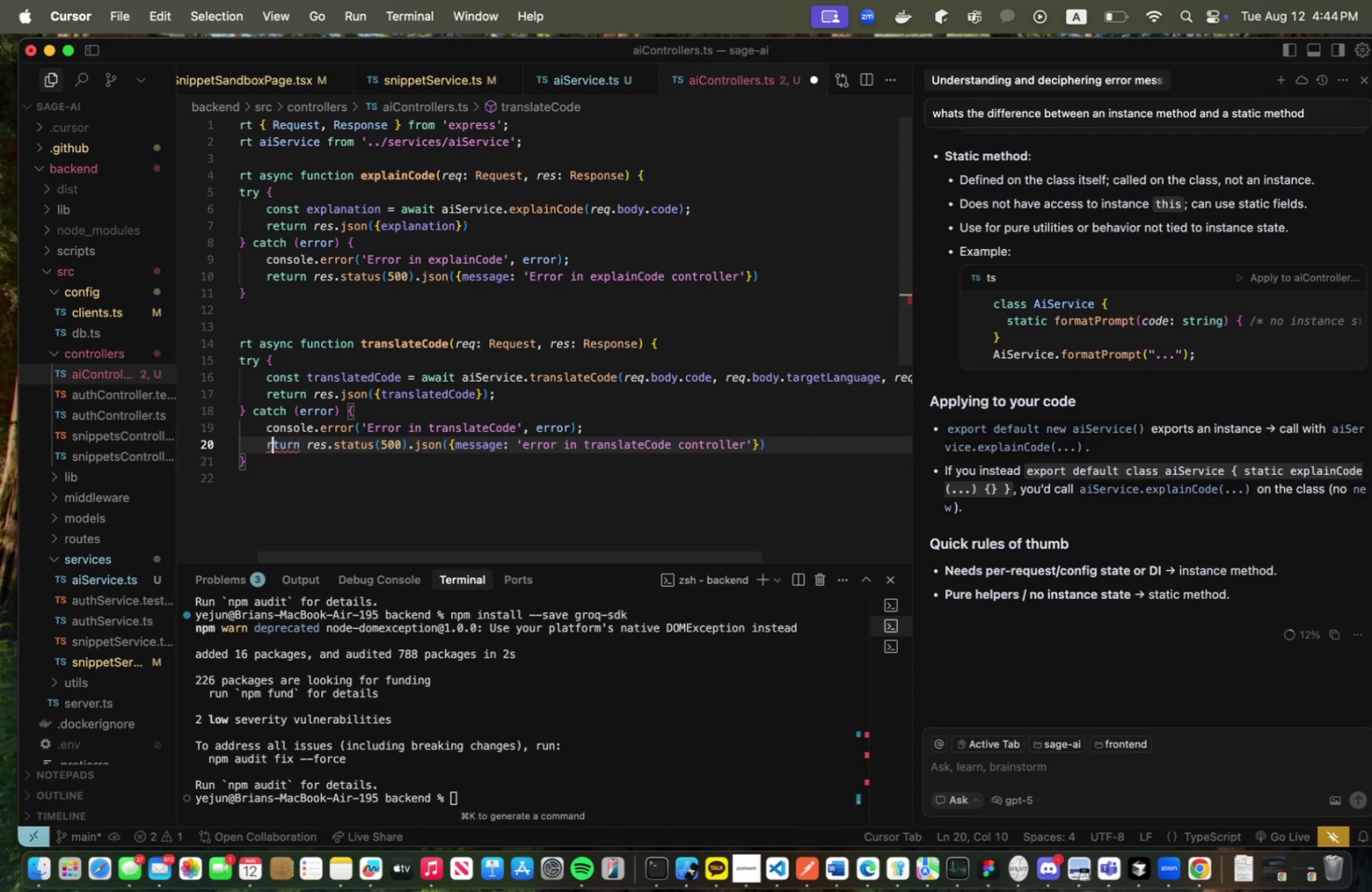 
key(Meta+CommandLeft)
 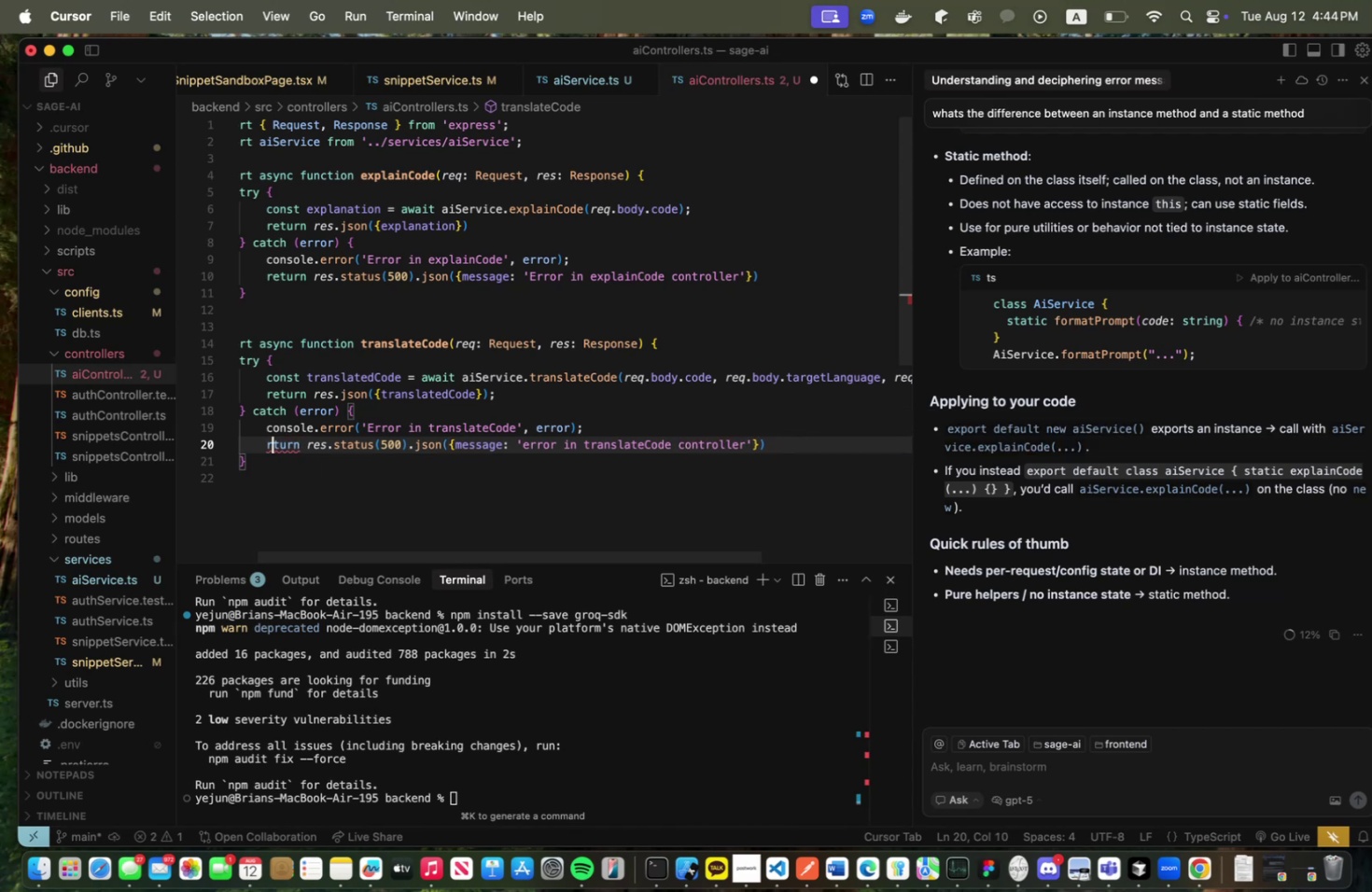 
key(Meta+S)
 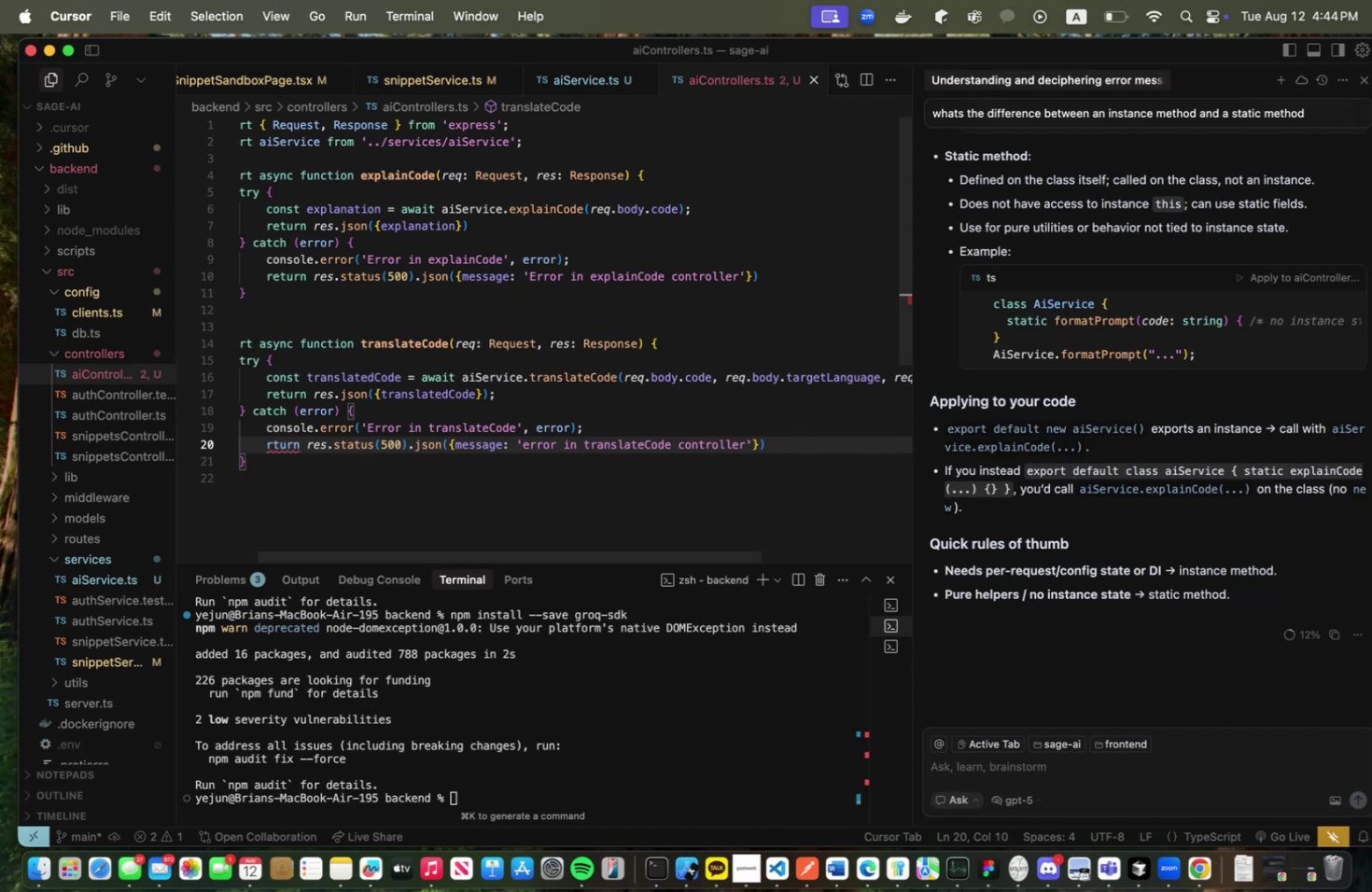 
key(Meta+CommandLeft)
 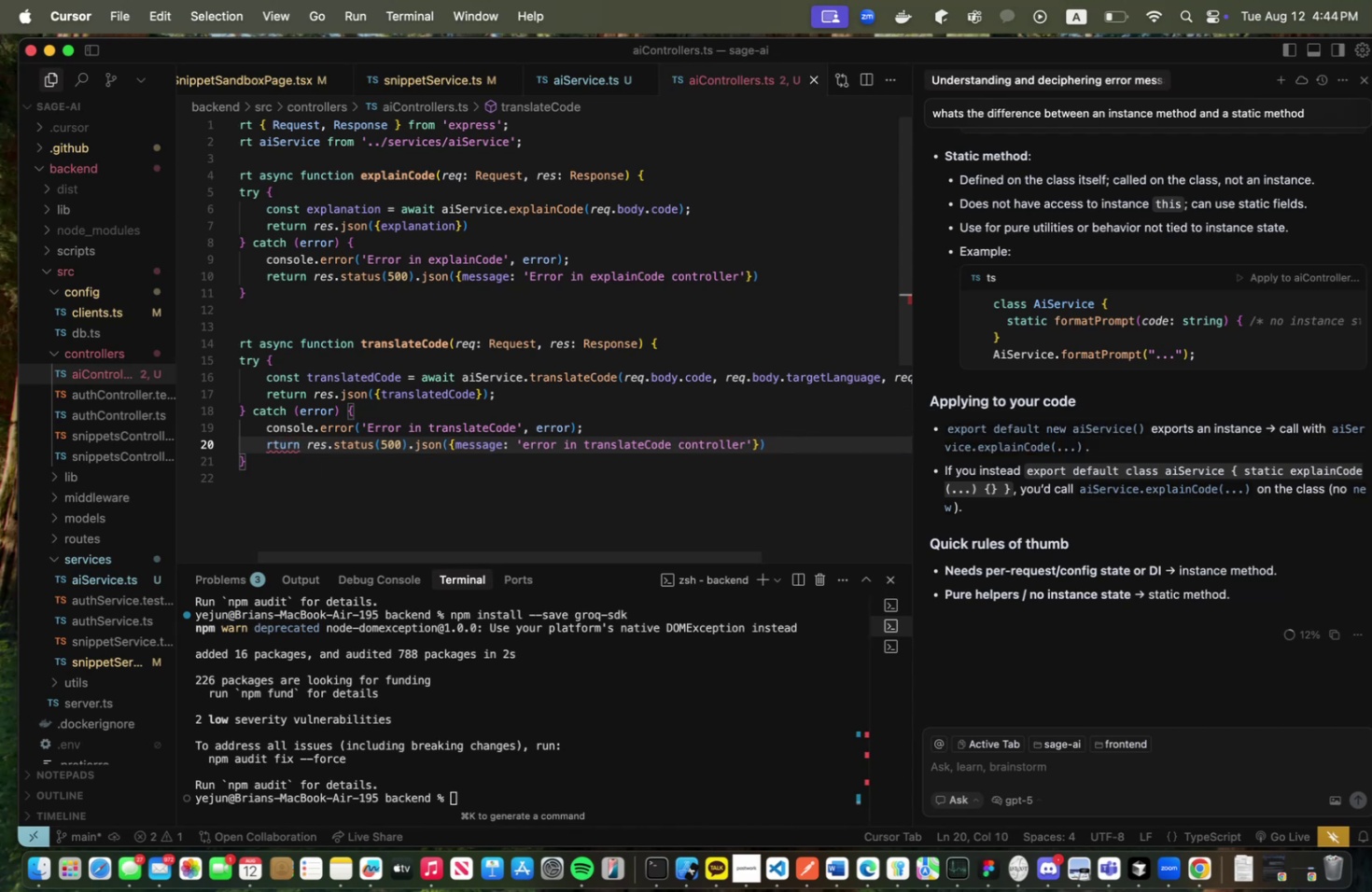 
key(Meta+Tab)
 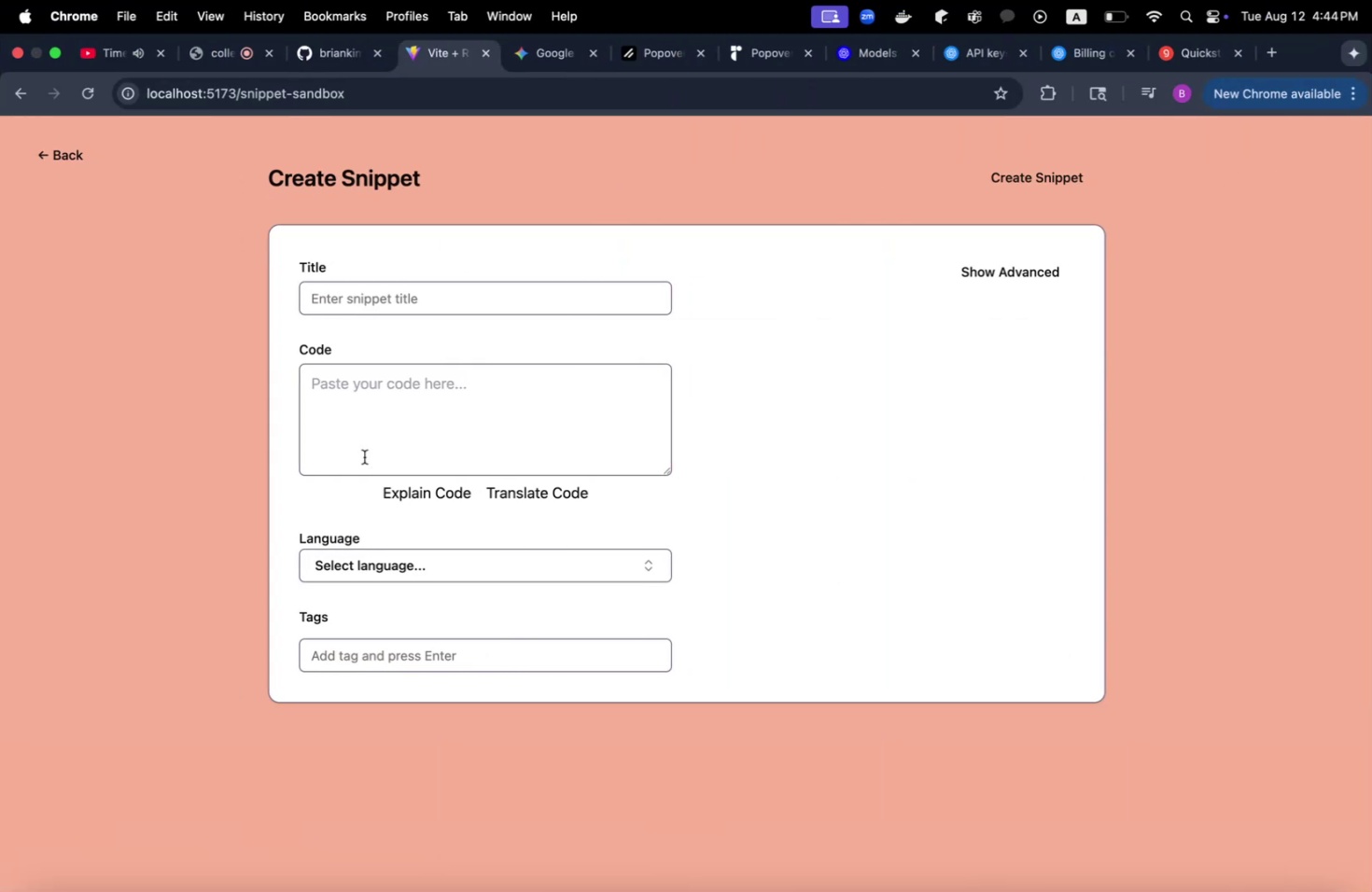 
key(Meta+CommandLeft)
 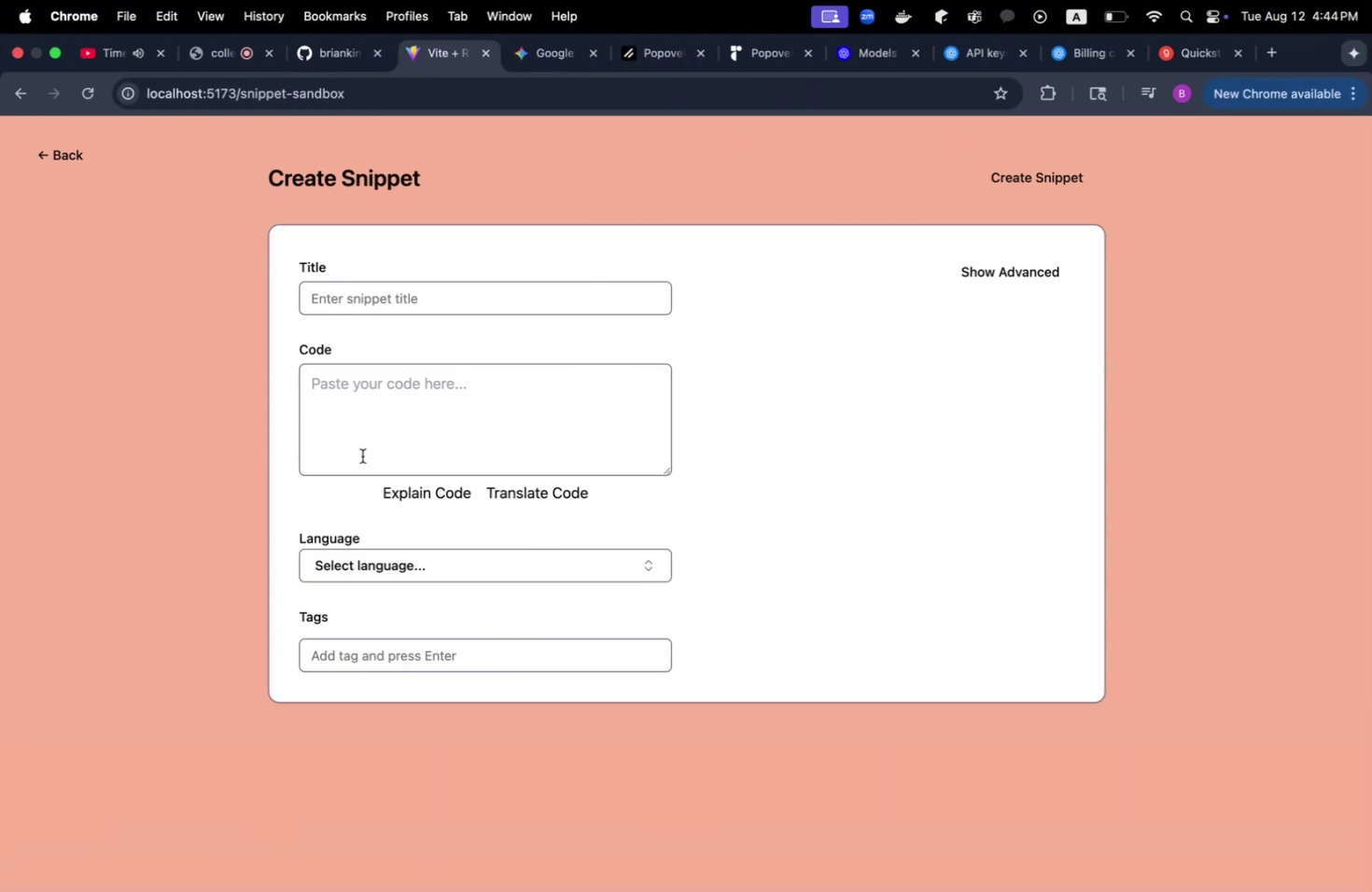 
key(Meta+Tab)
 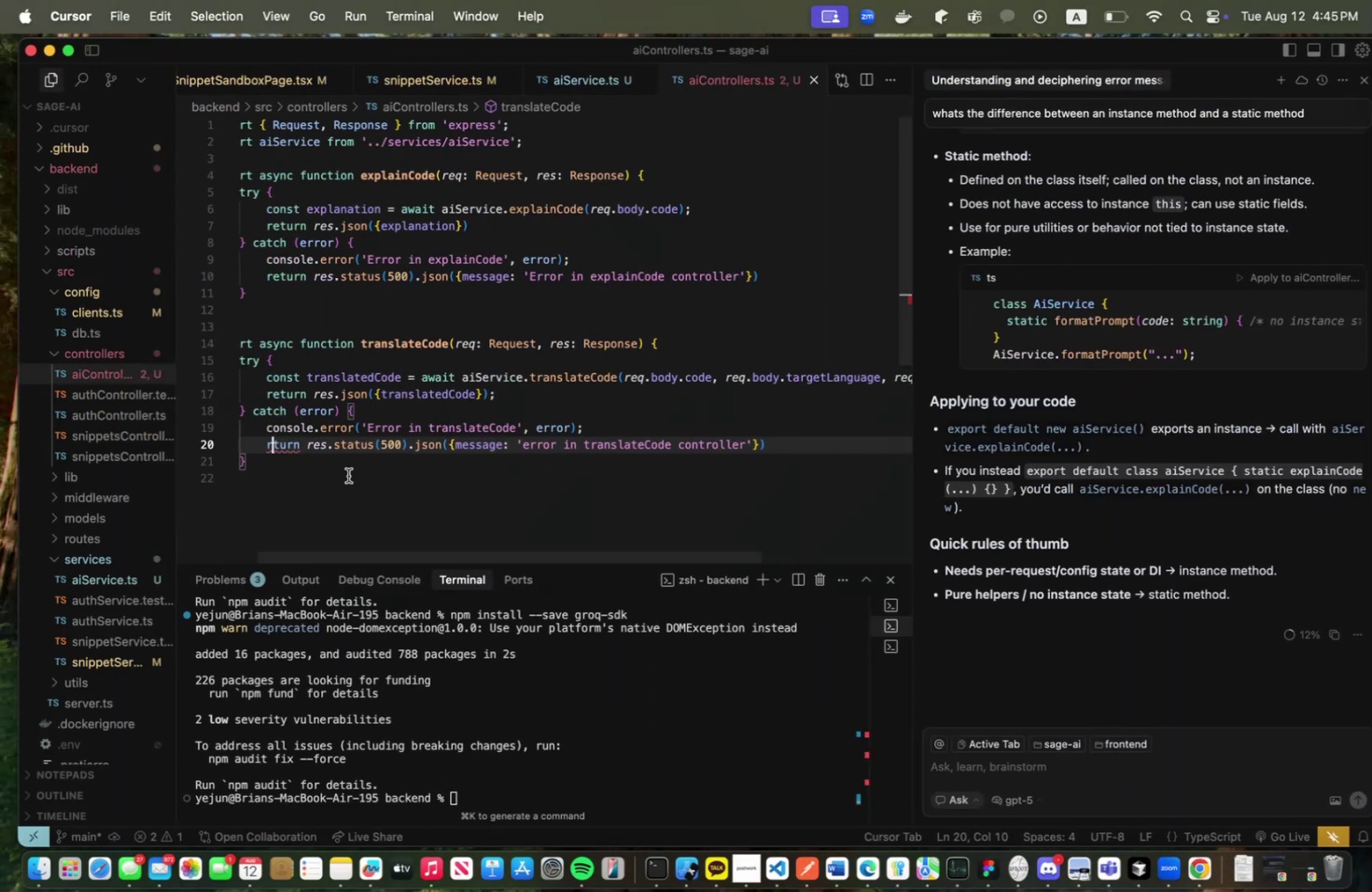 
key(E)
 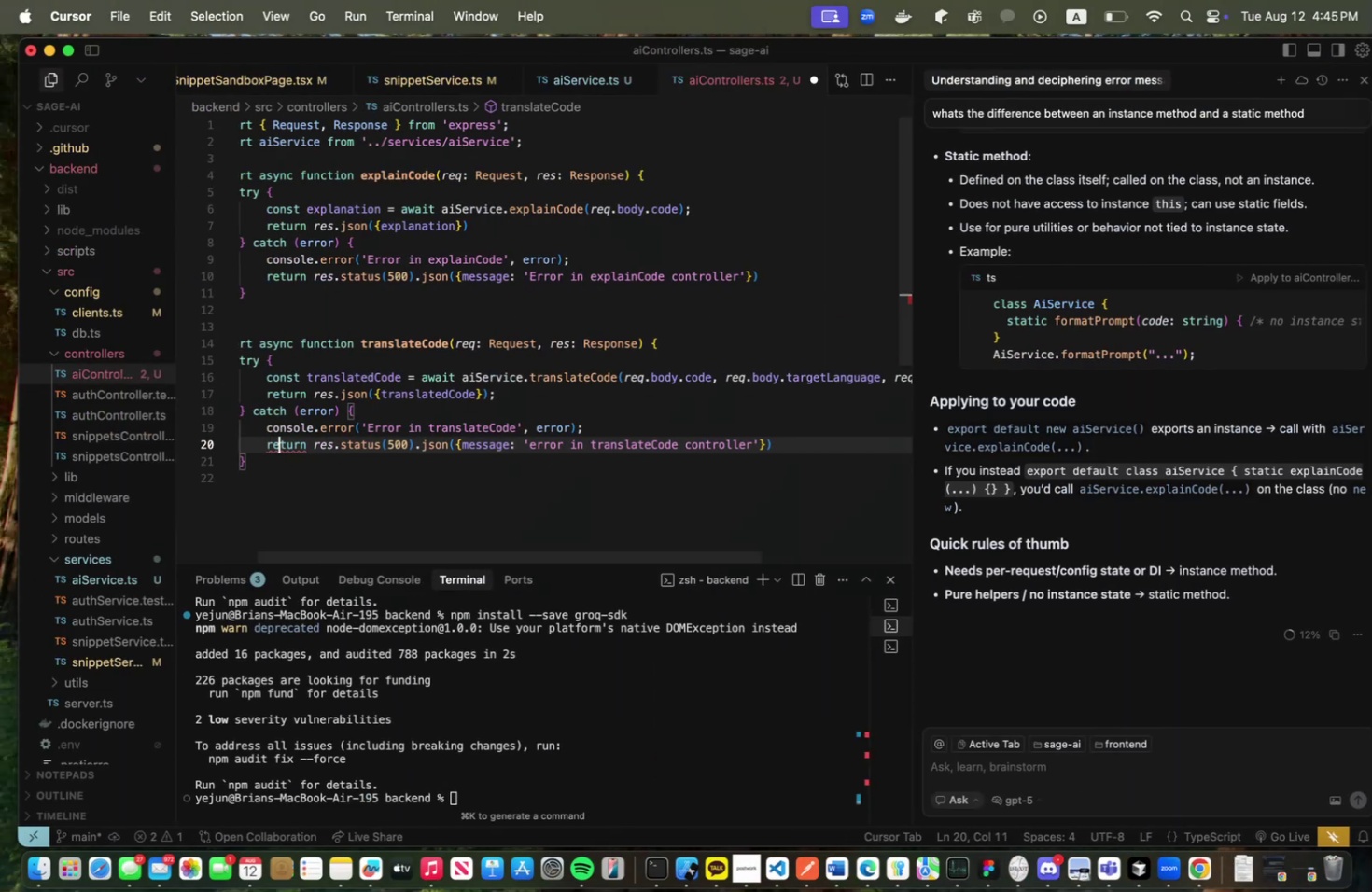 
key(Meta+CommandLeft)
 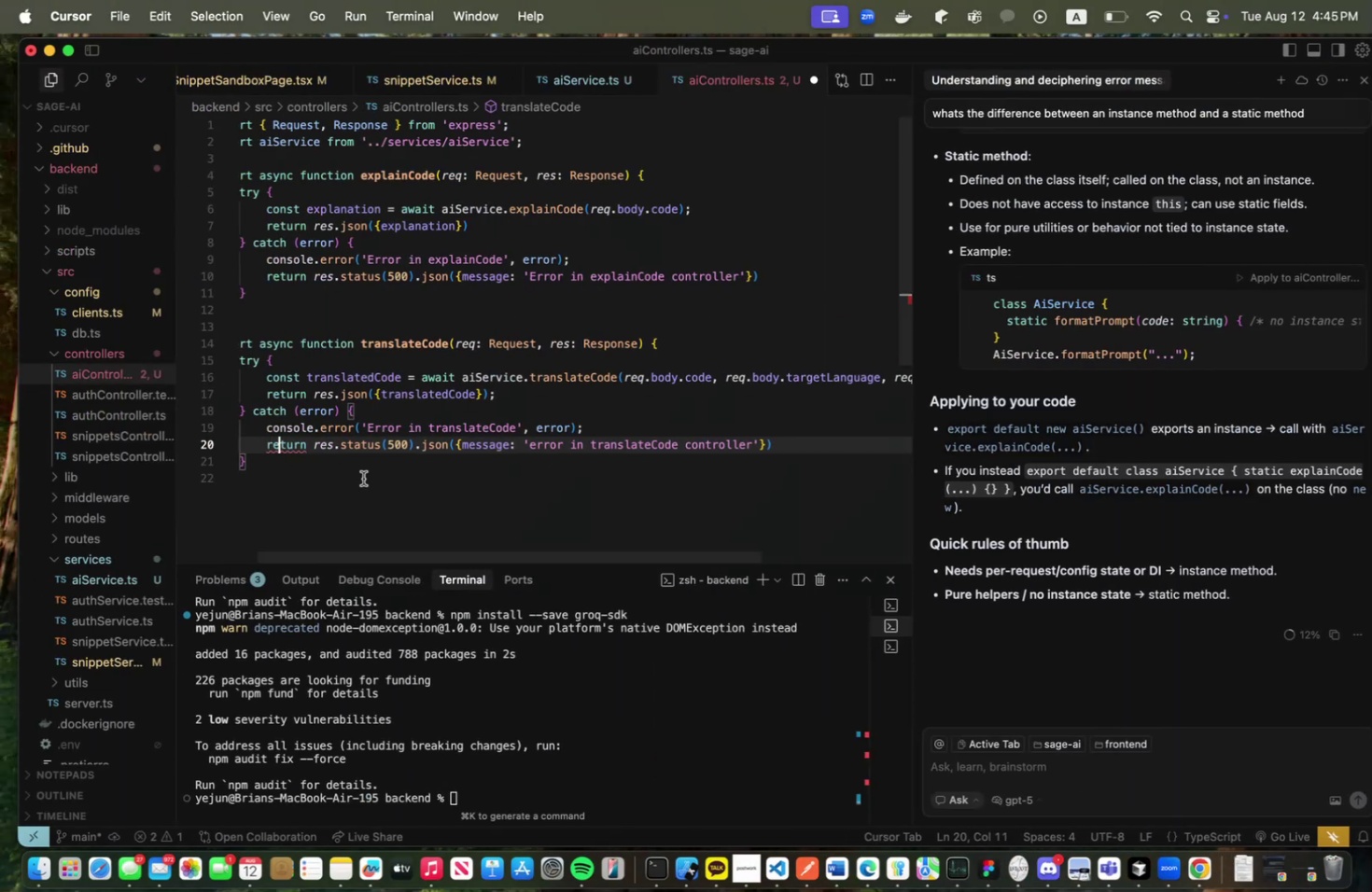 
key(Meta+S)
 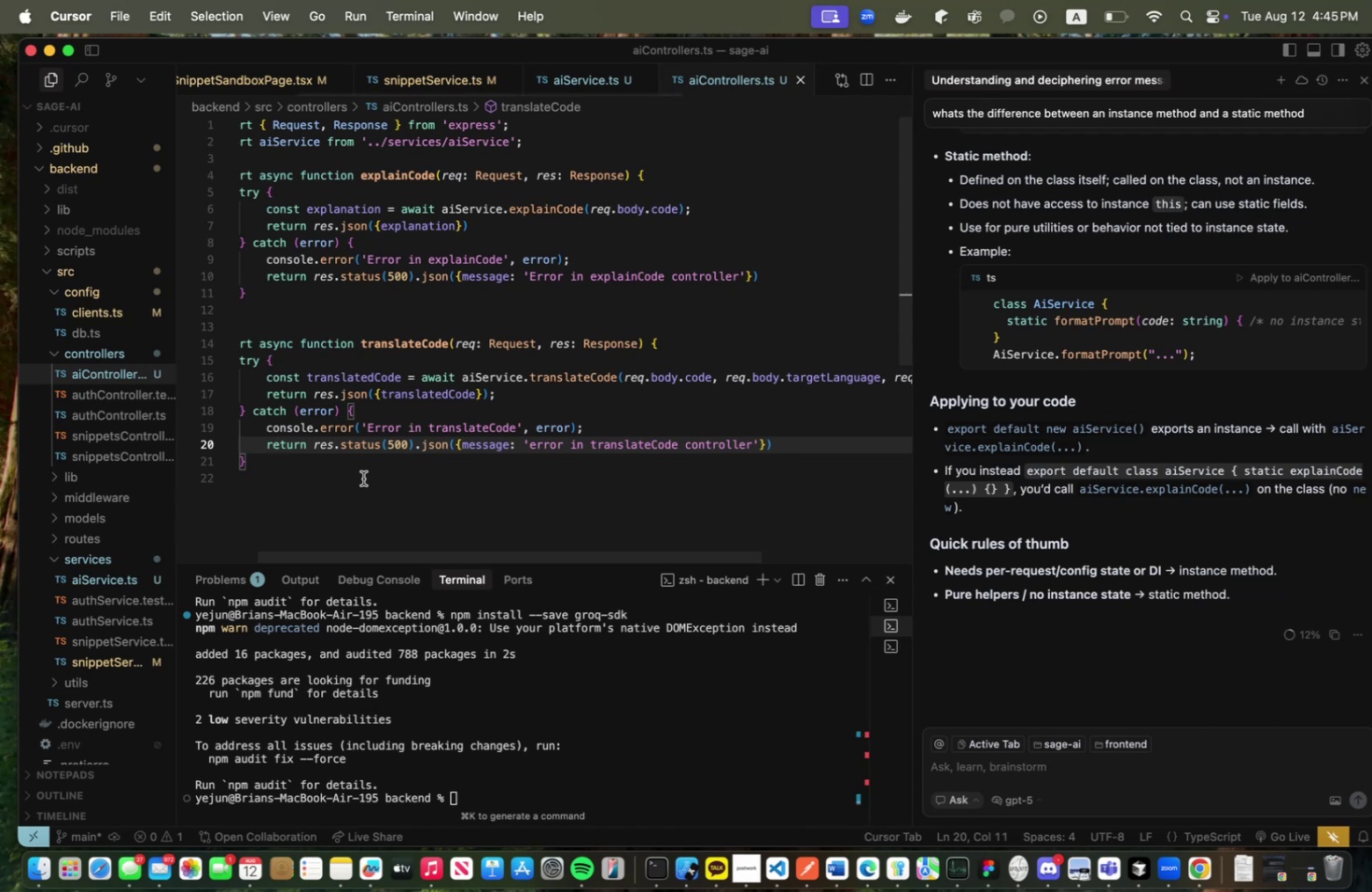 
key(Meta+CommandLeft)
 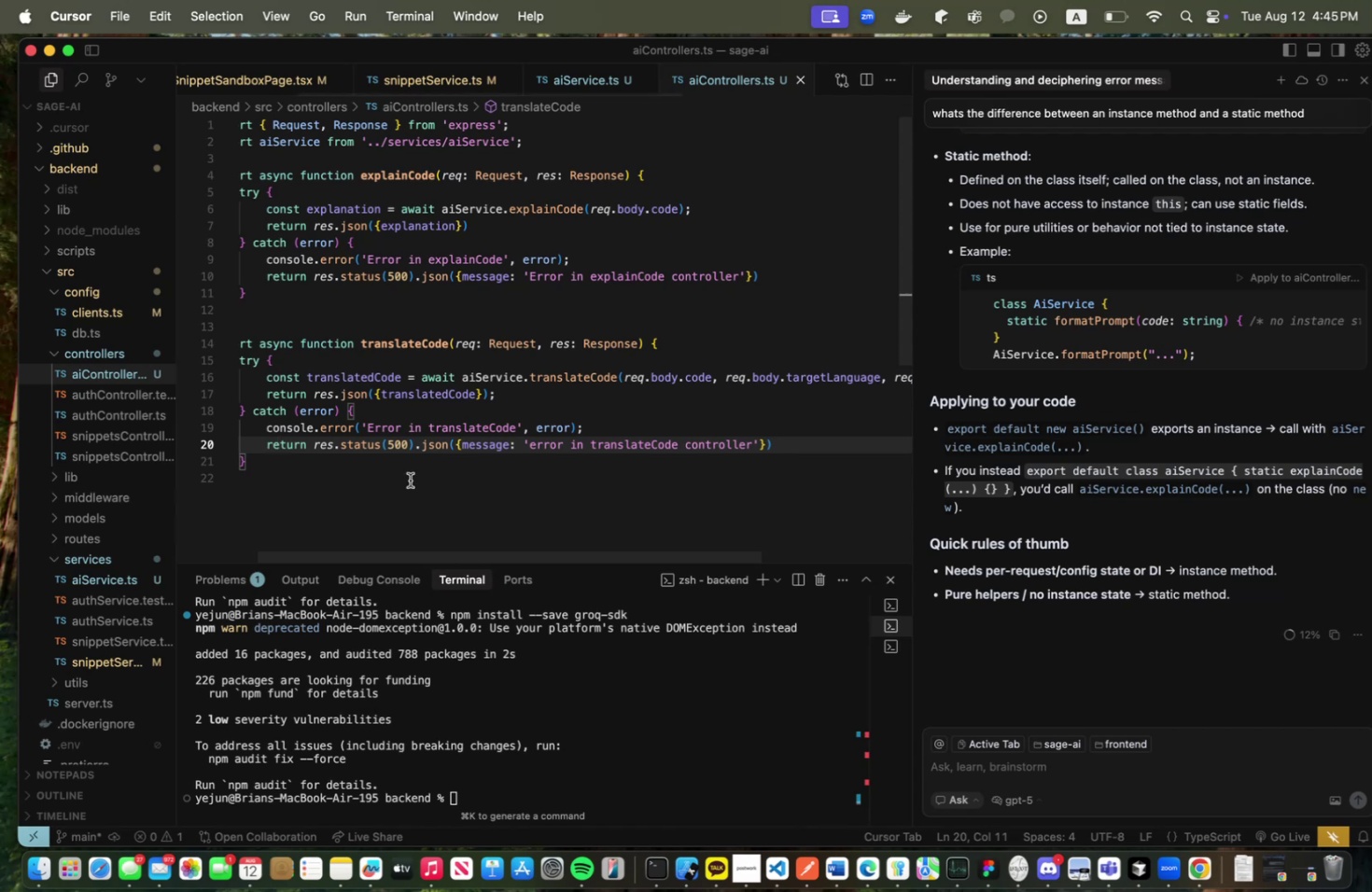 
key(Meta+Tab)
 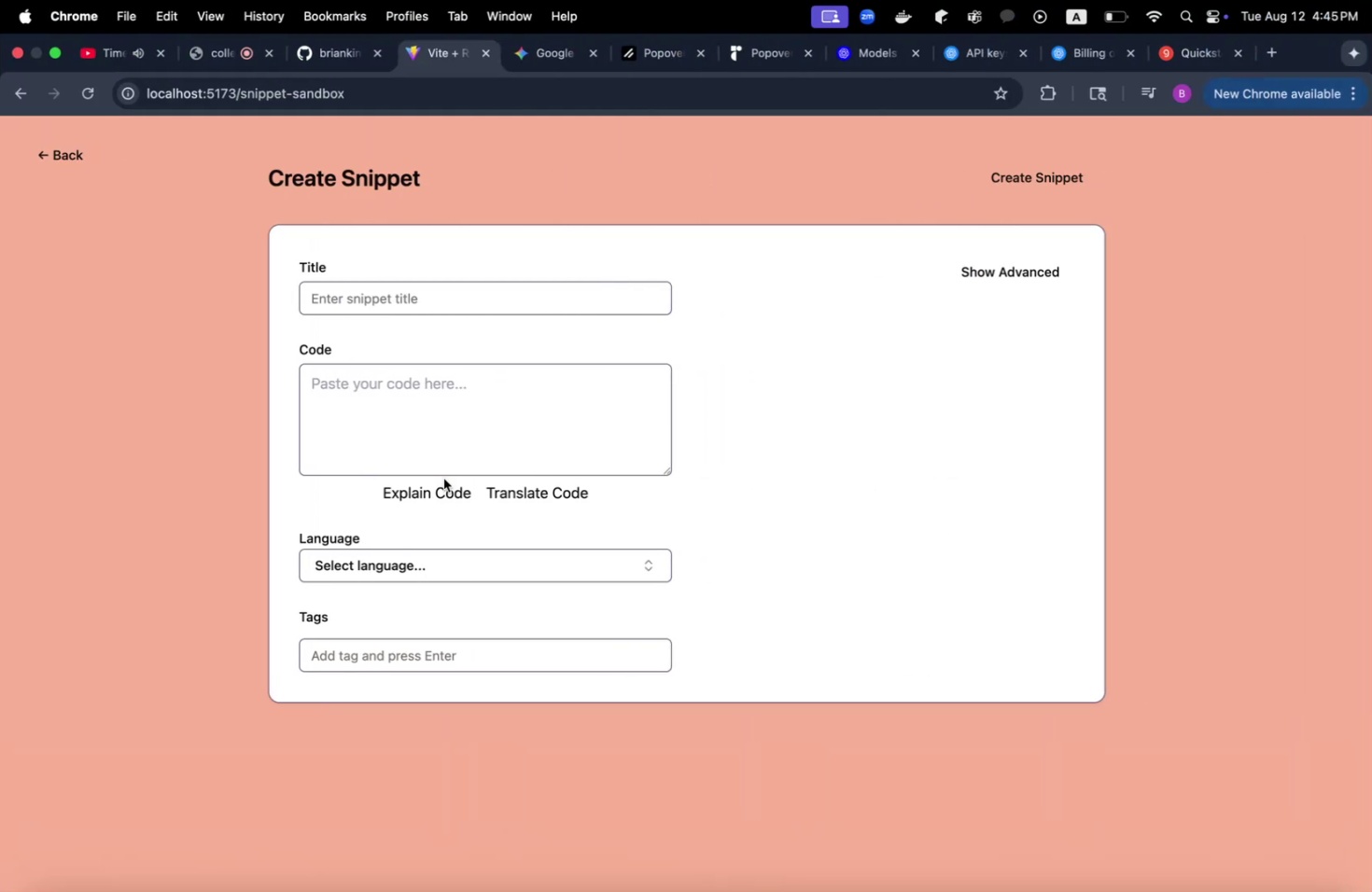 
key(Meta+CommandLeft)
 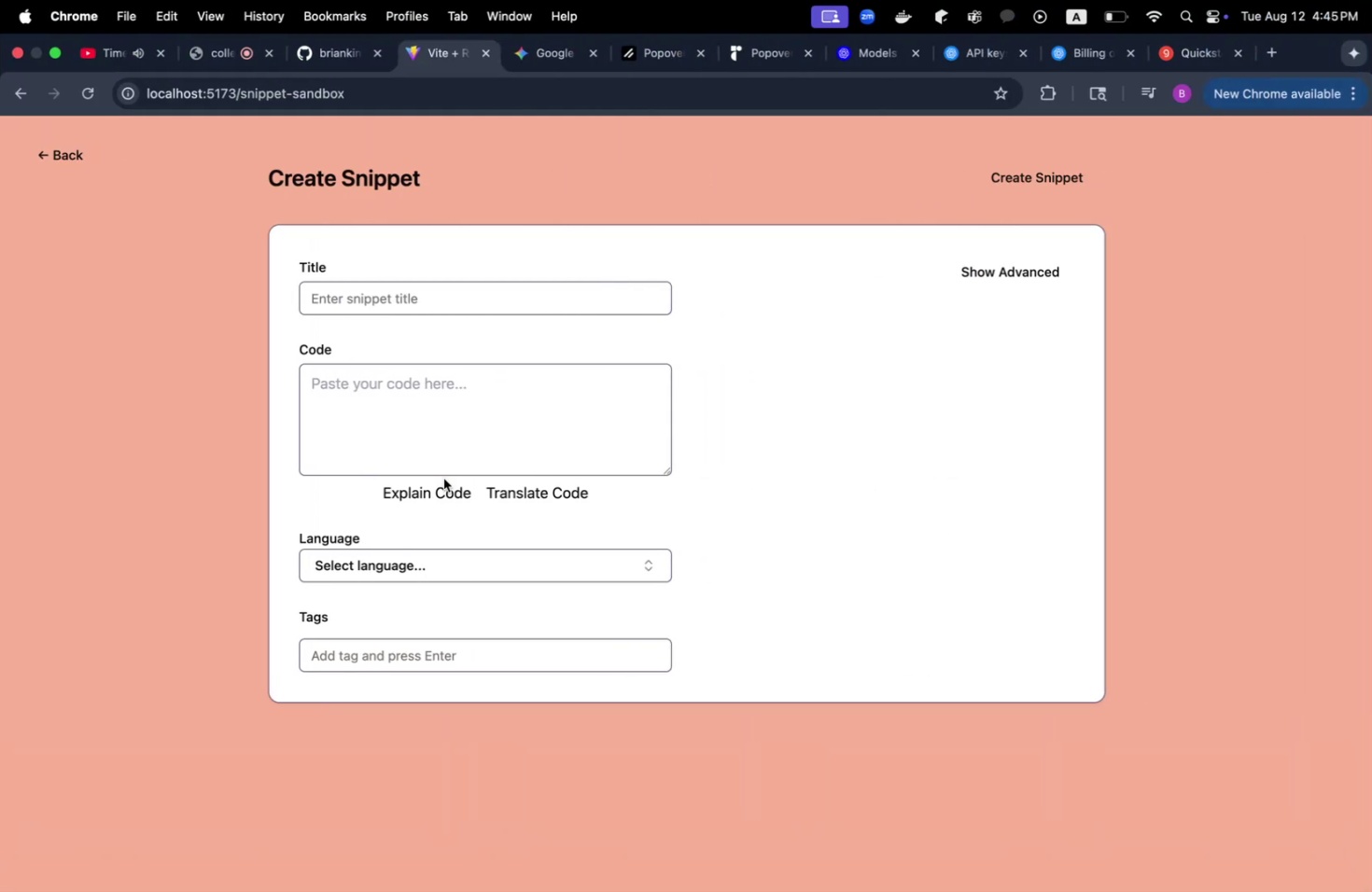 
key(Meta+Tab)
 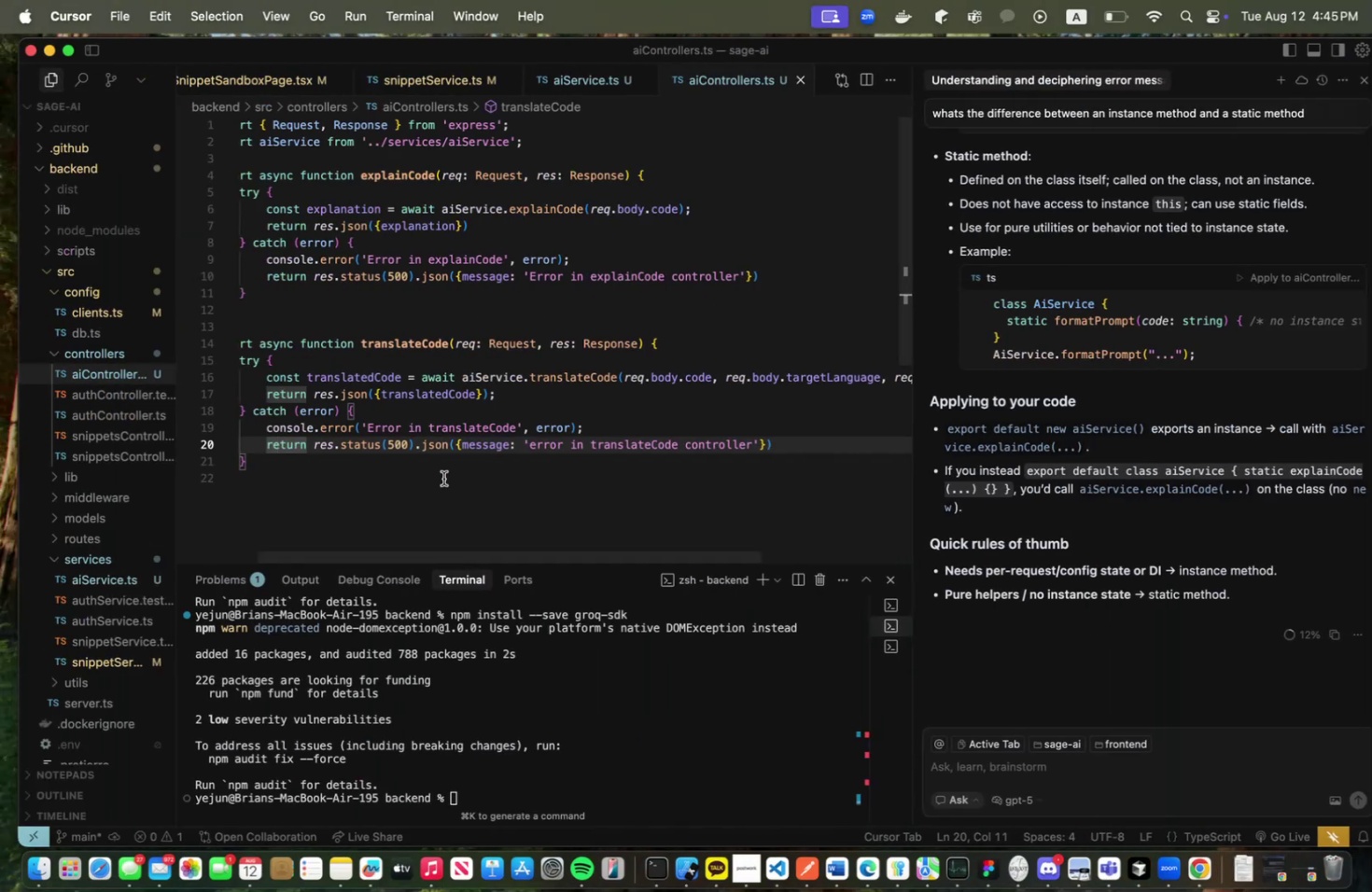 
left_click([443, 478])
 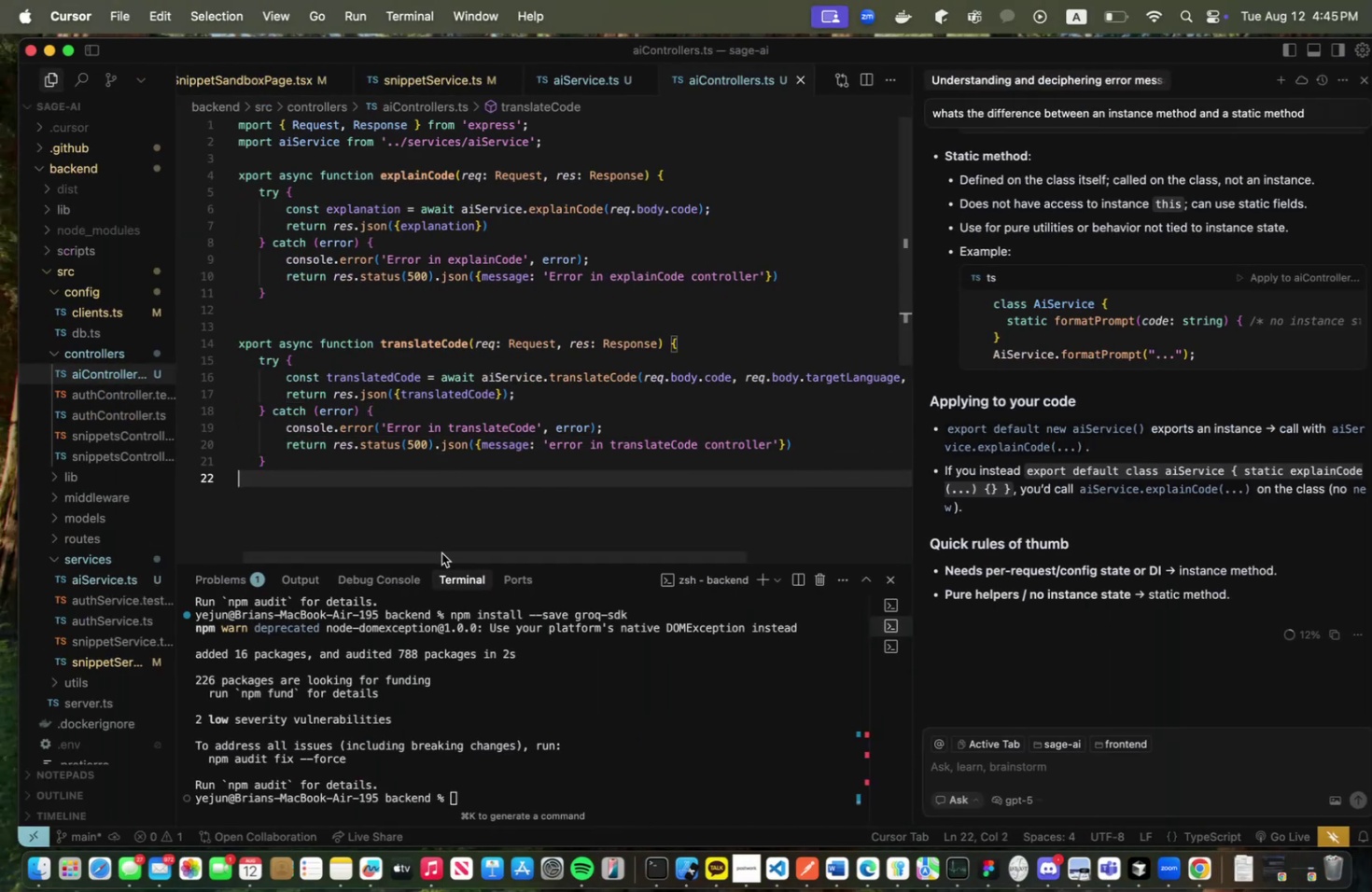 
left_click_drag(start_coordinate=[442, 553], to_coordinate=[337, 549])
 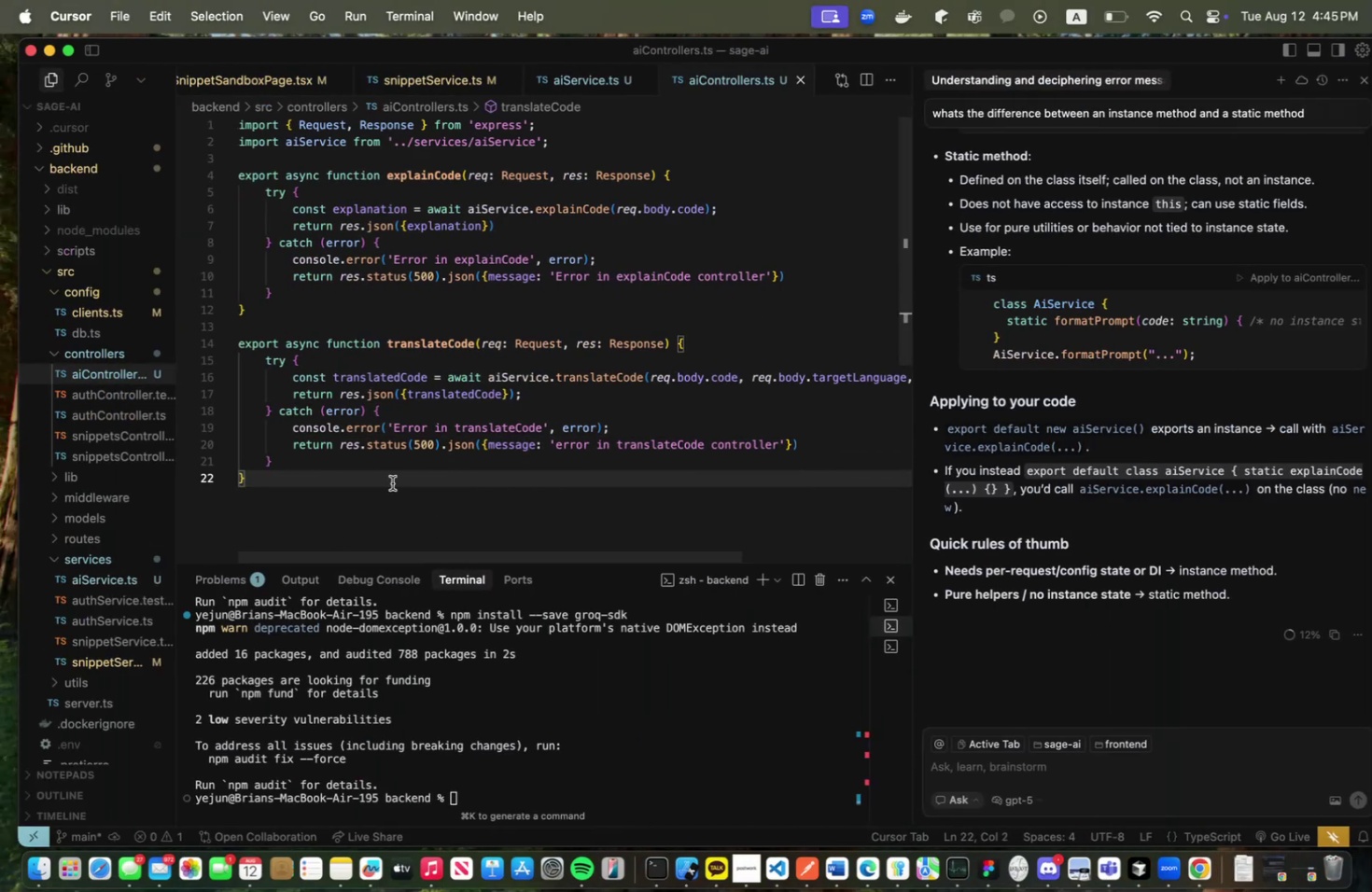 
scroll: coordinate [453, 445], scroll_direction: up, amount: 11.0
 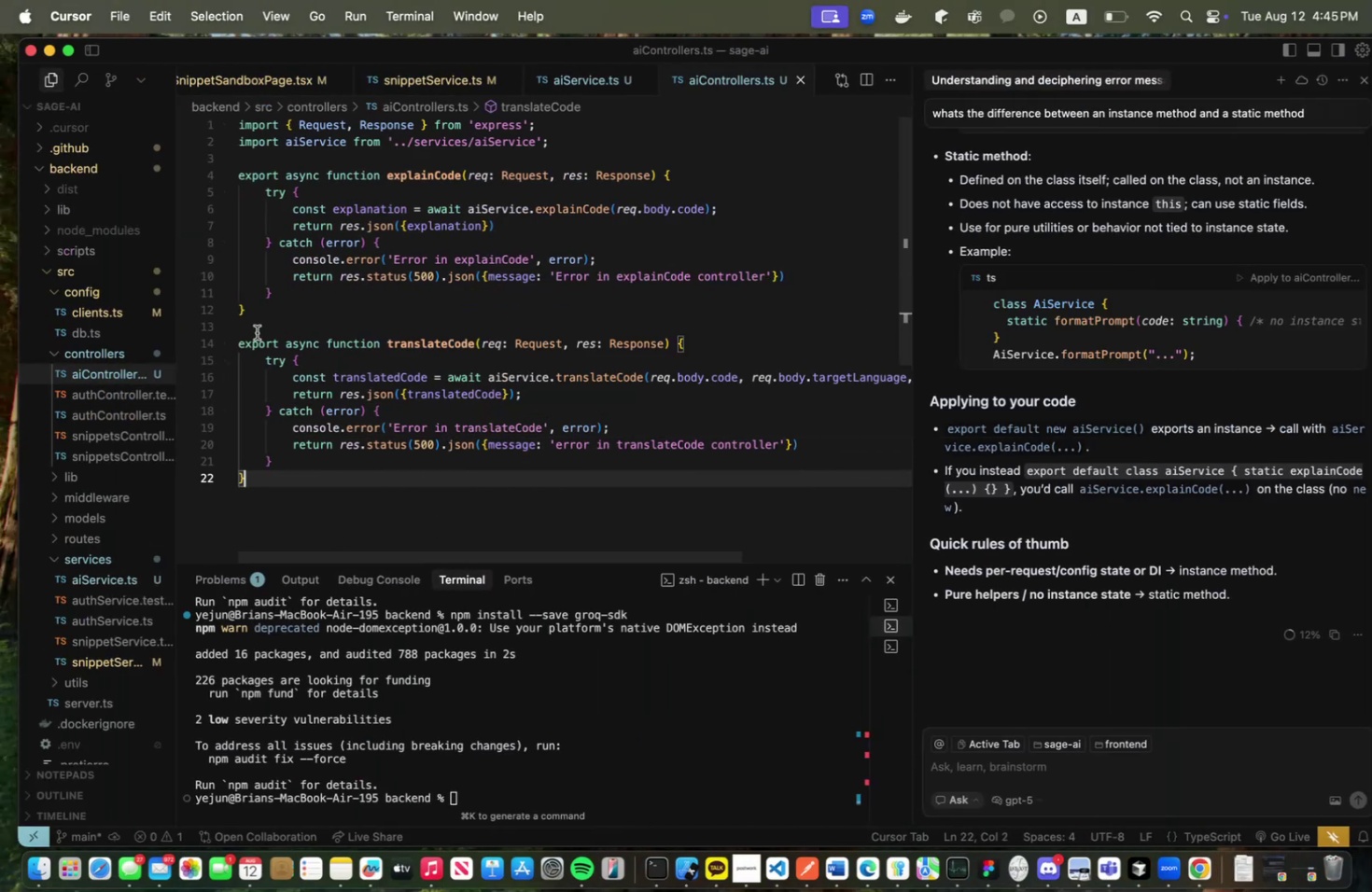 
wait(9.15)
 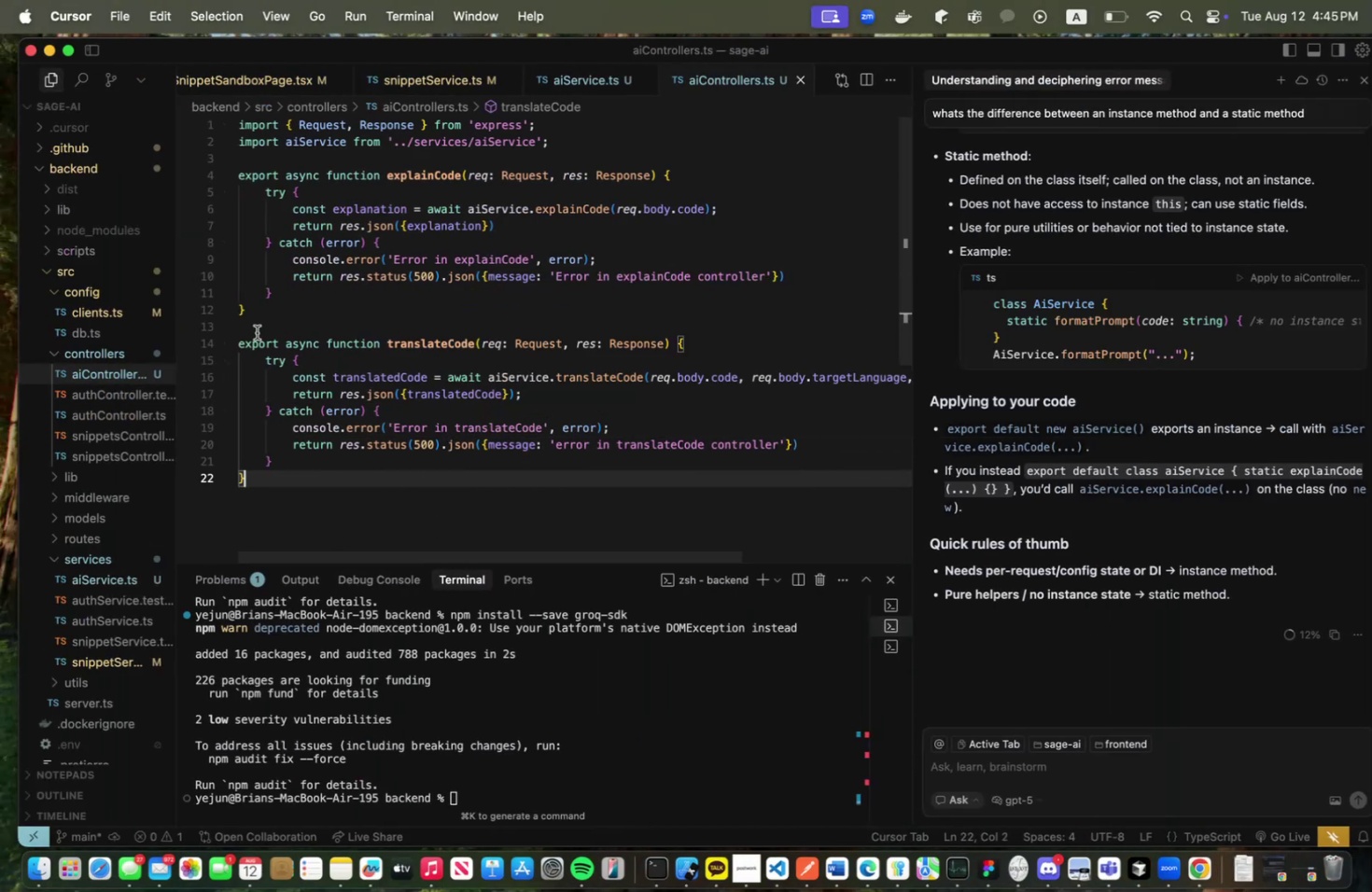 
scroll: coordinate [1083, 361], scroll_direction: up, amount: 10.0
 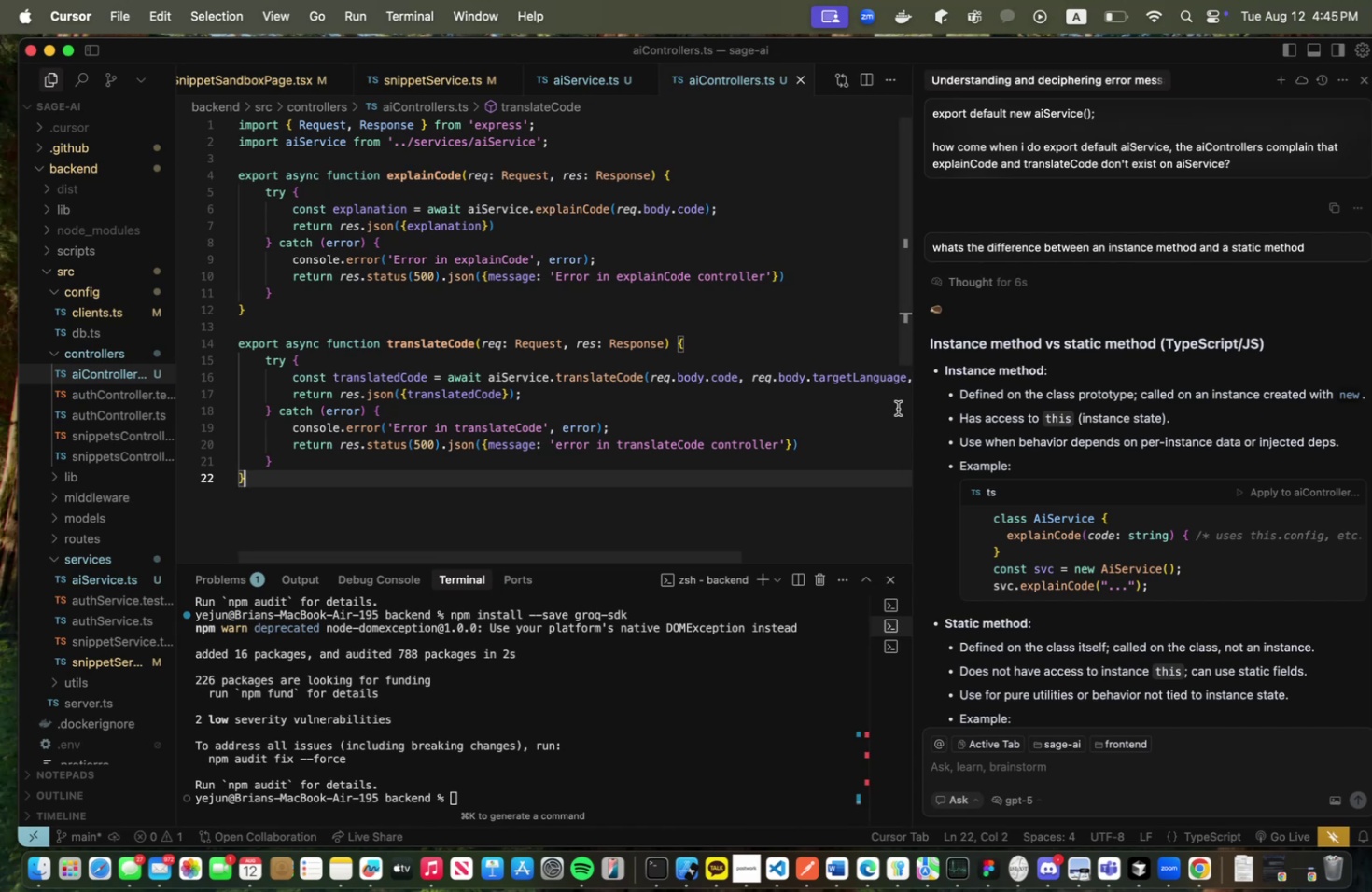 
wait(14.92)
 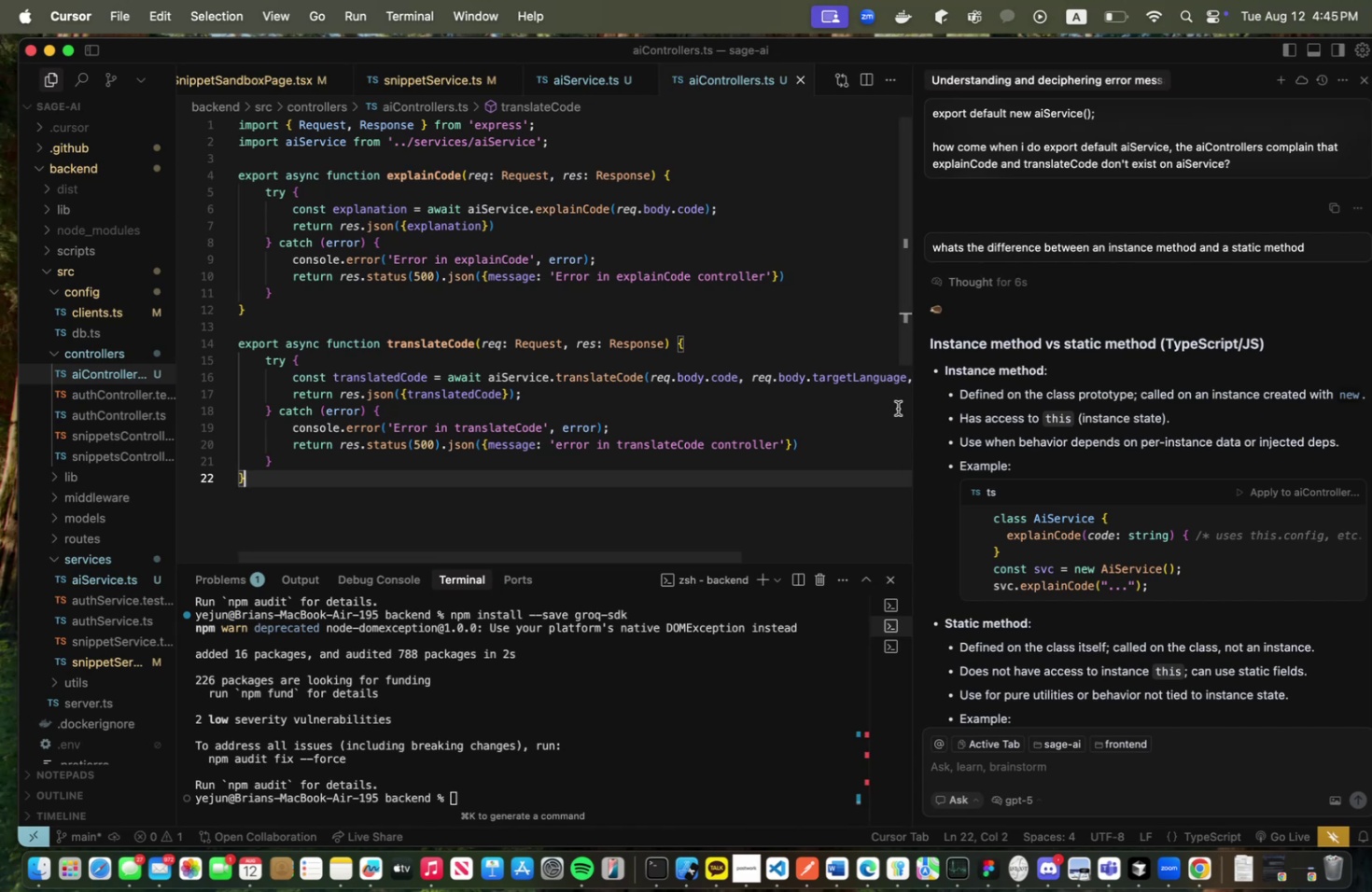 
scroll: coordinate [947, 428], scroll_direction: down, amount: 5.0
 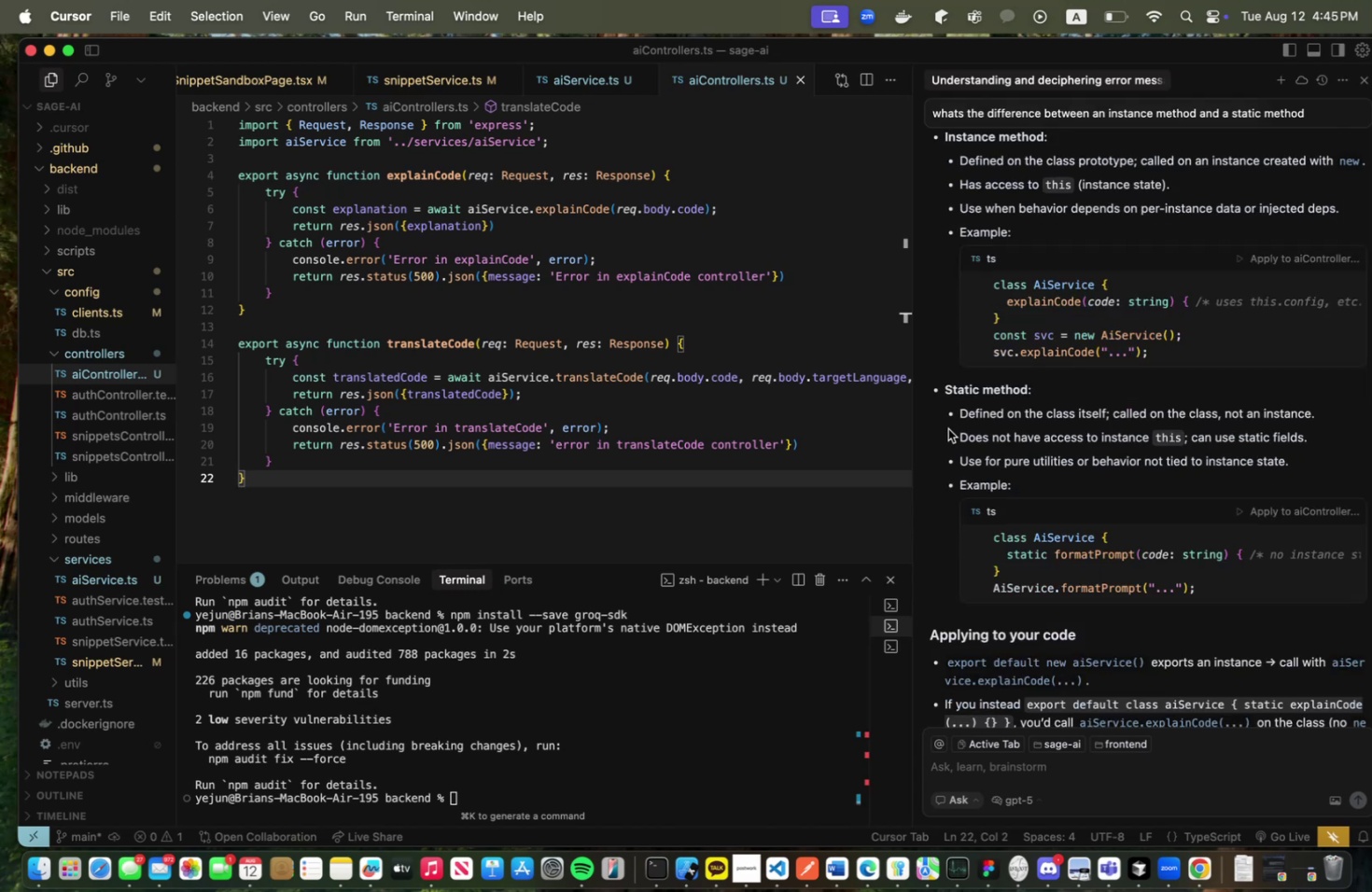 
wait(6.66)
 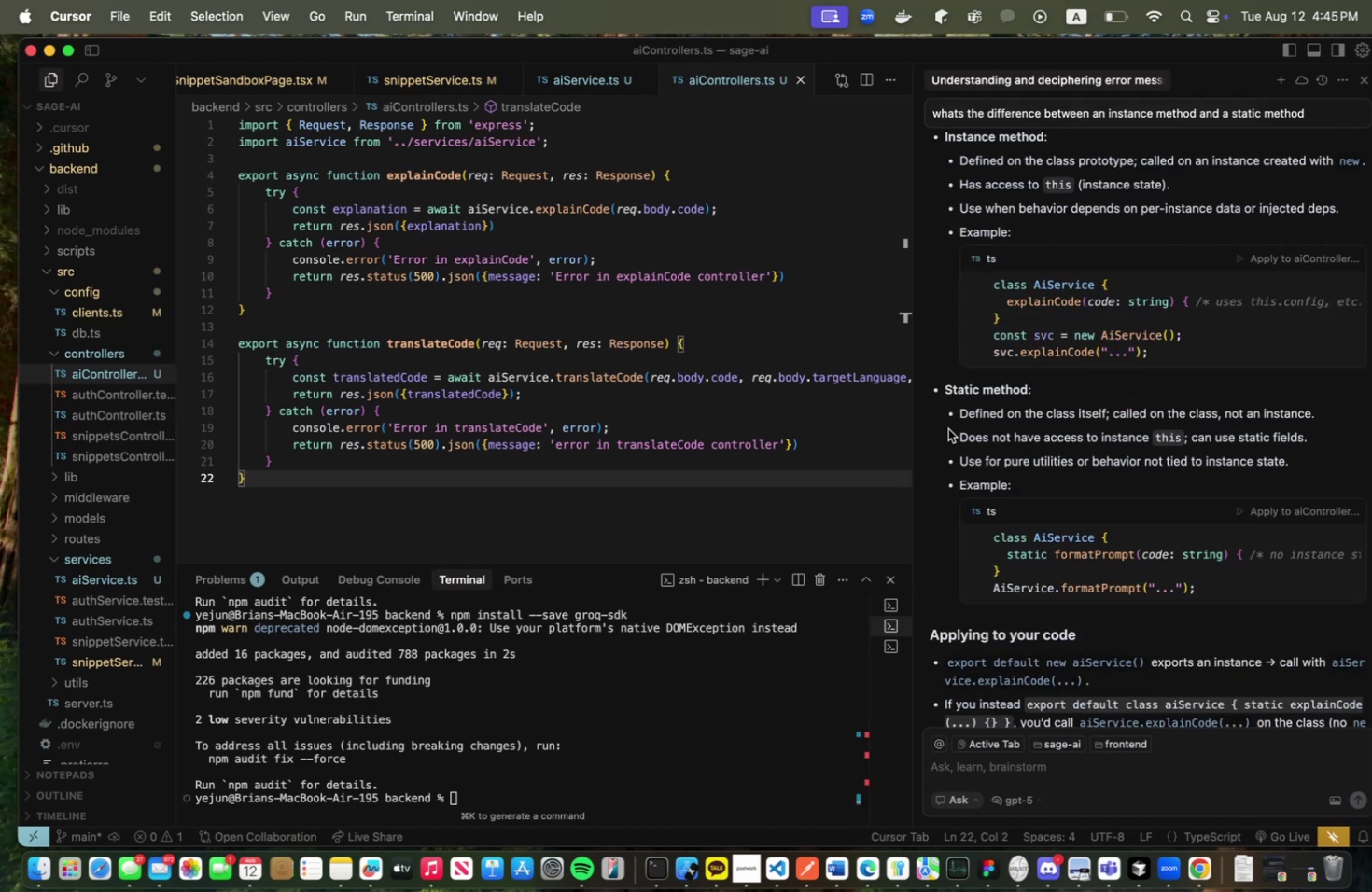 
scroll: coordinate [947, 428], scroll_direction: down, amount: 8.0
 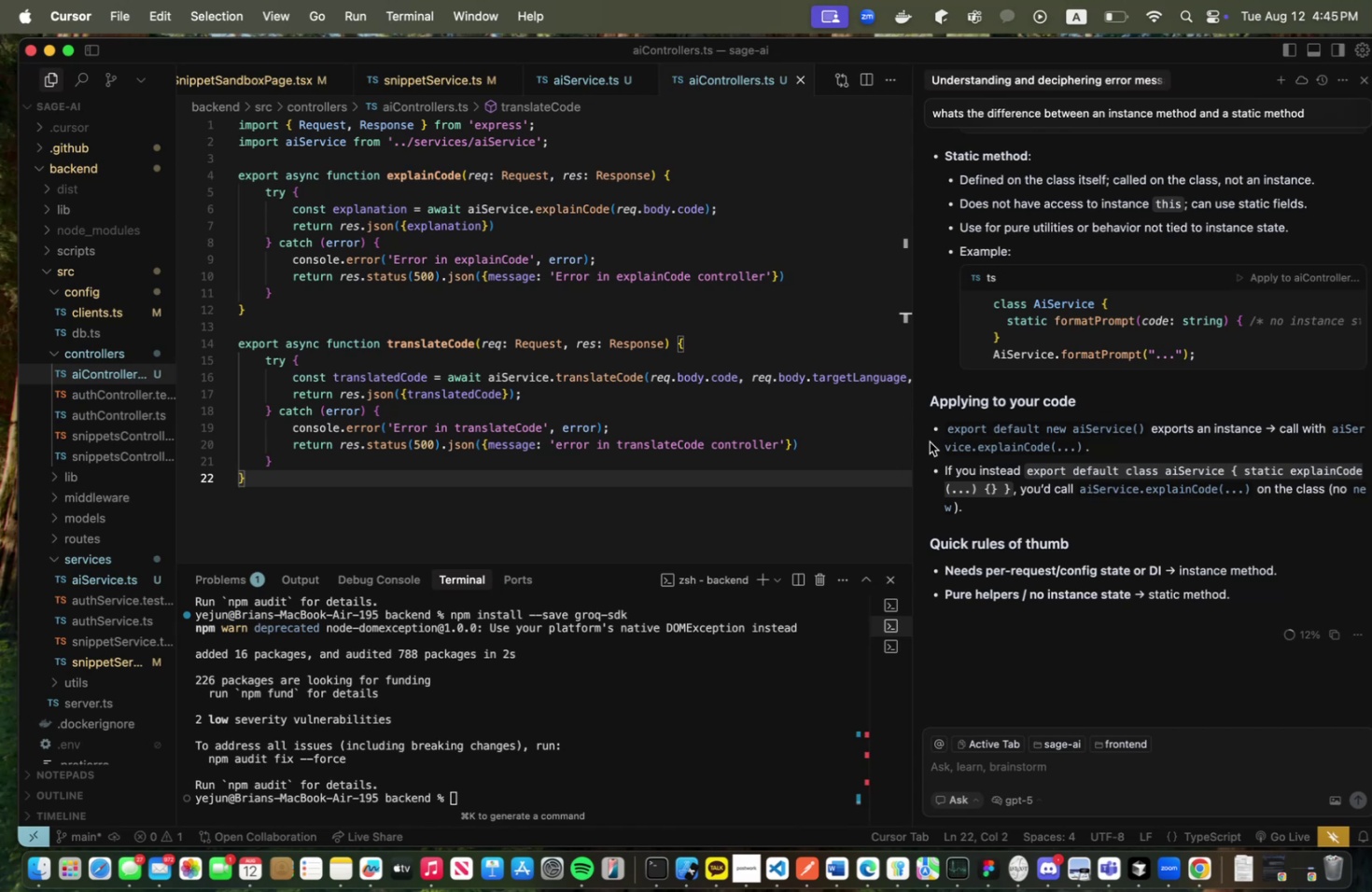 
wait(13.87)
 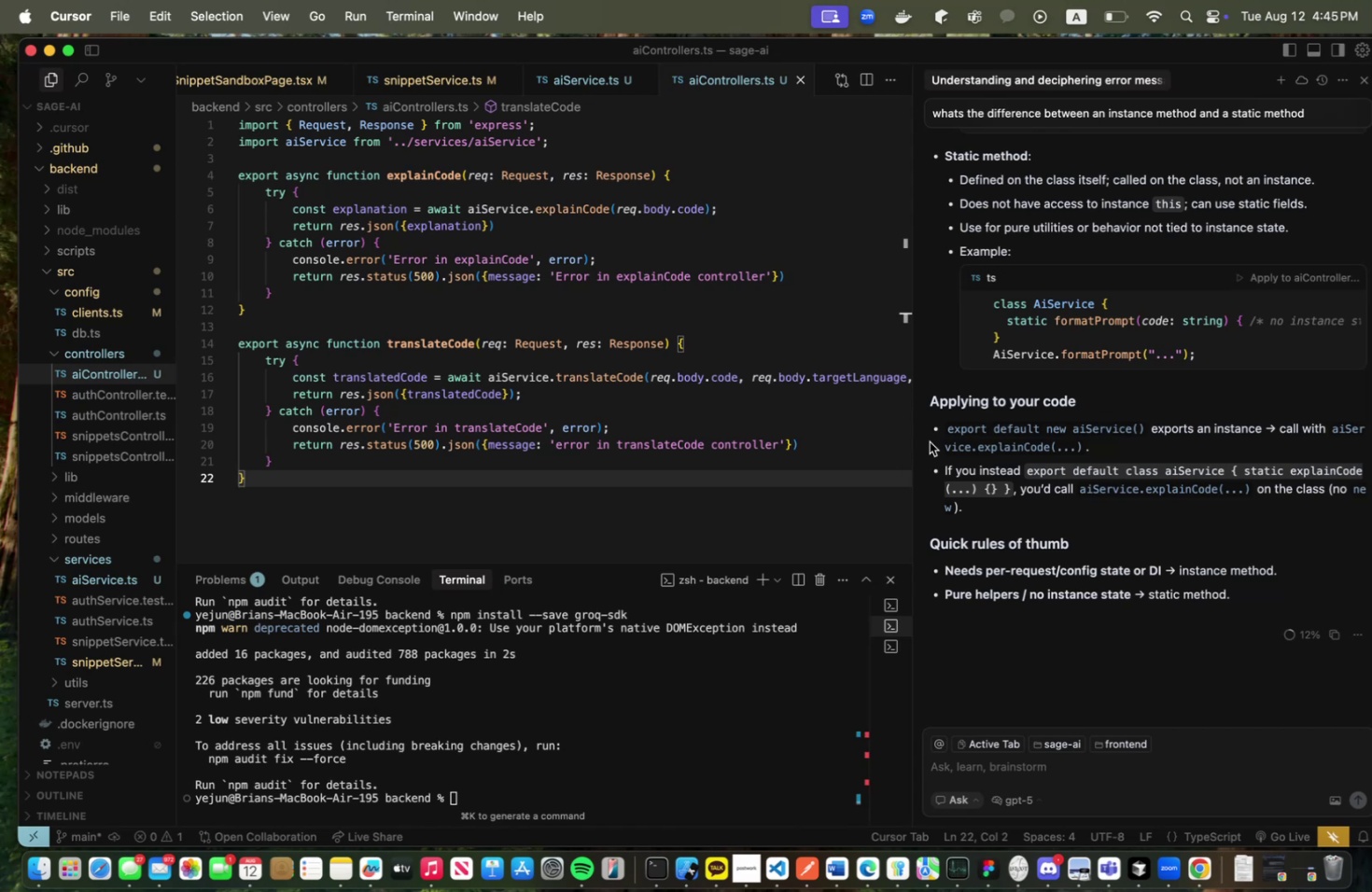 
left_click_drag(start_coordinate=[909, 434], to_coordinate=[1062, 429])
 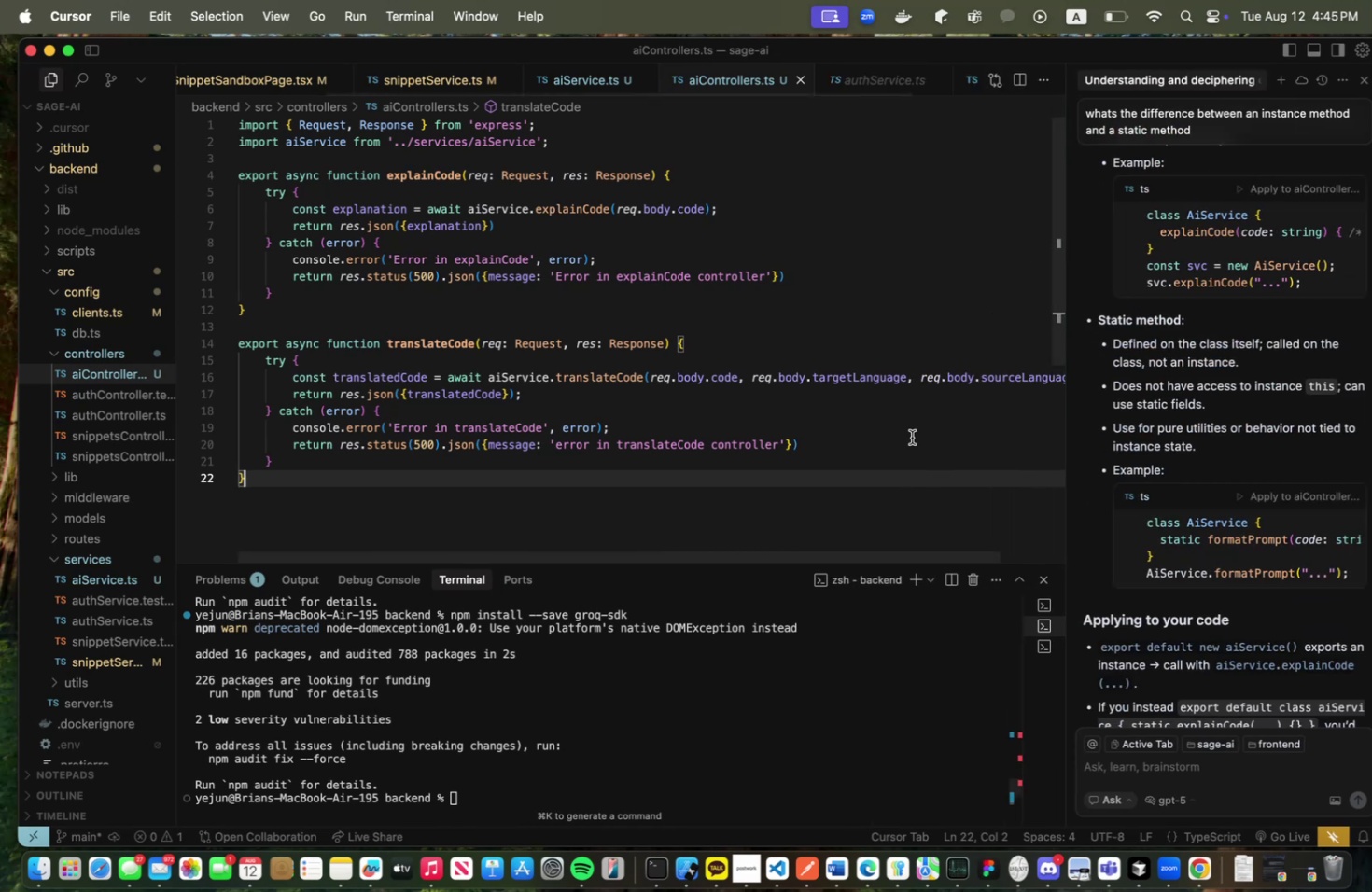 
left_click([911, 437])
 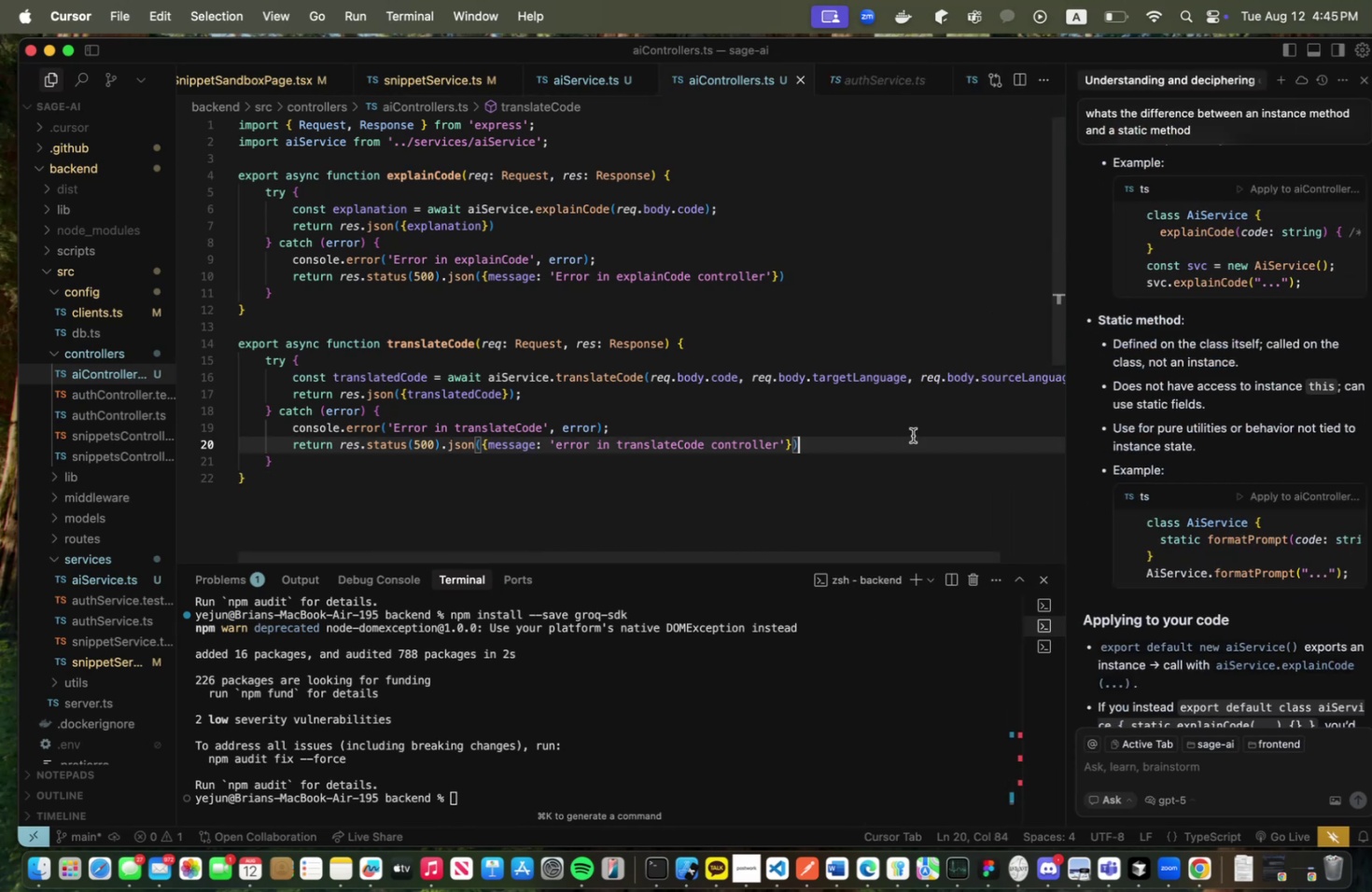 
scroll: coordinate [102, 351], scroll_direction: up, amount: 22.0
 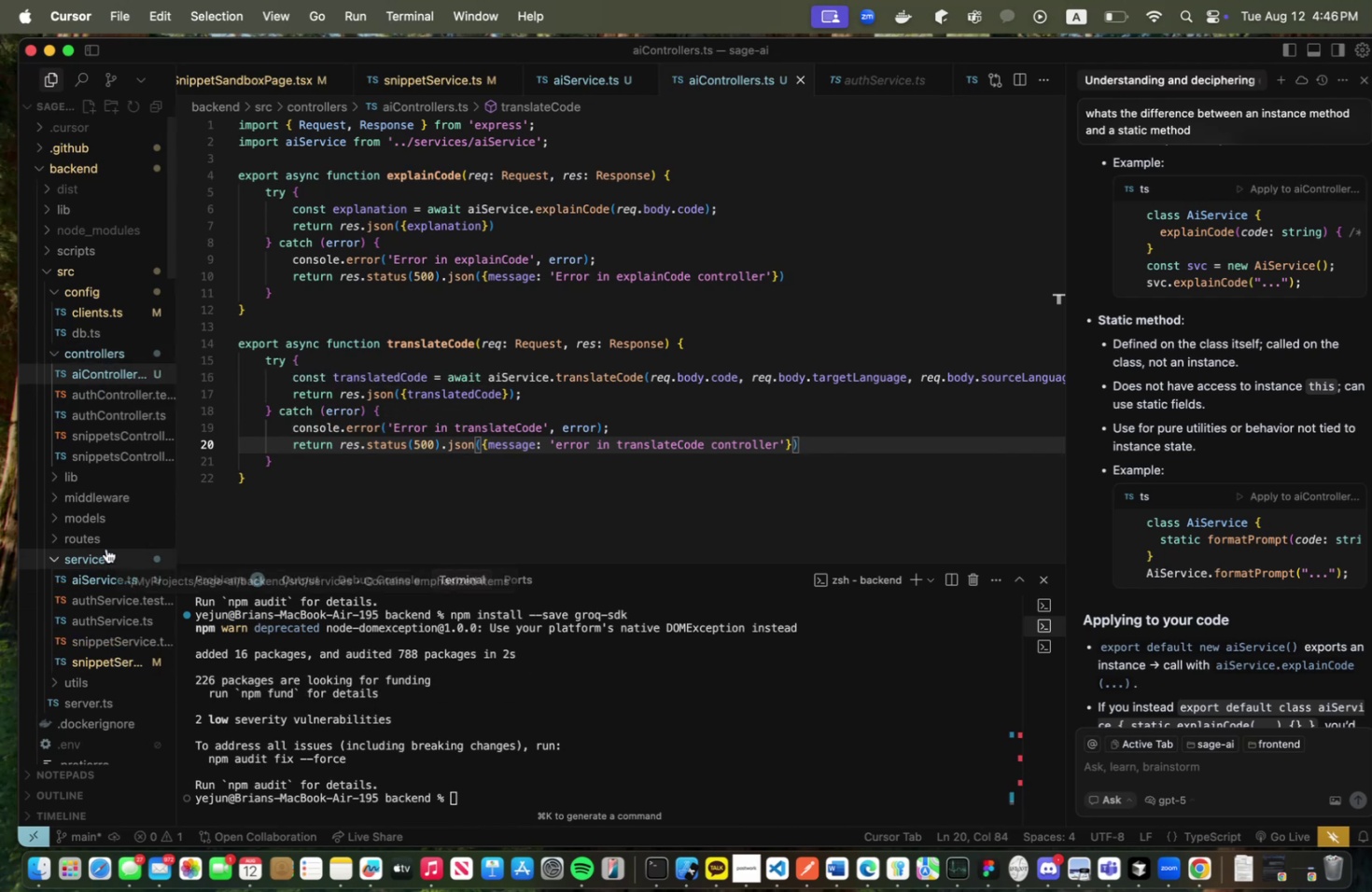 
left_click([106, 548])
 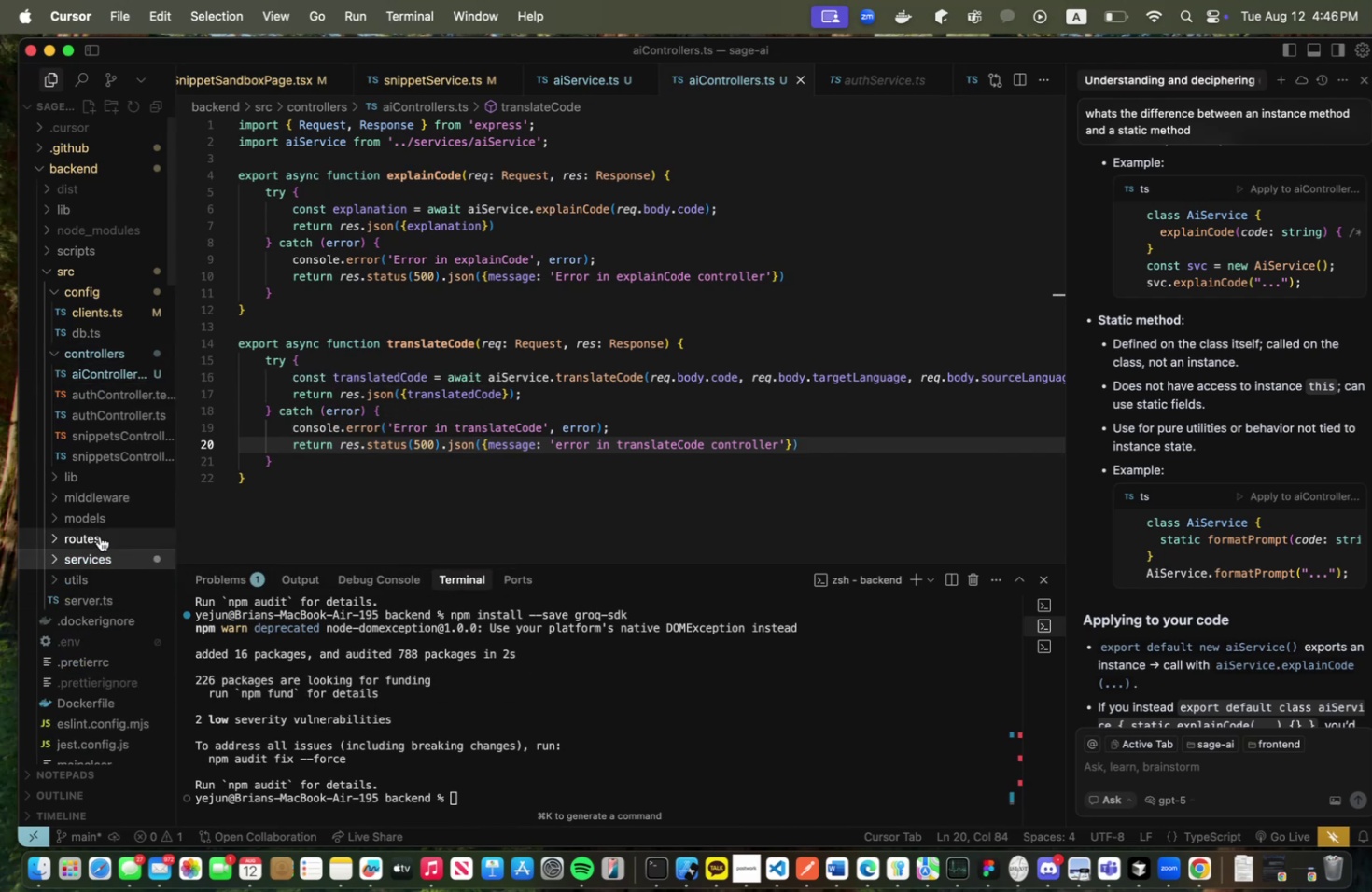 
left_click([100, 536])
 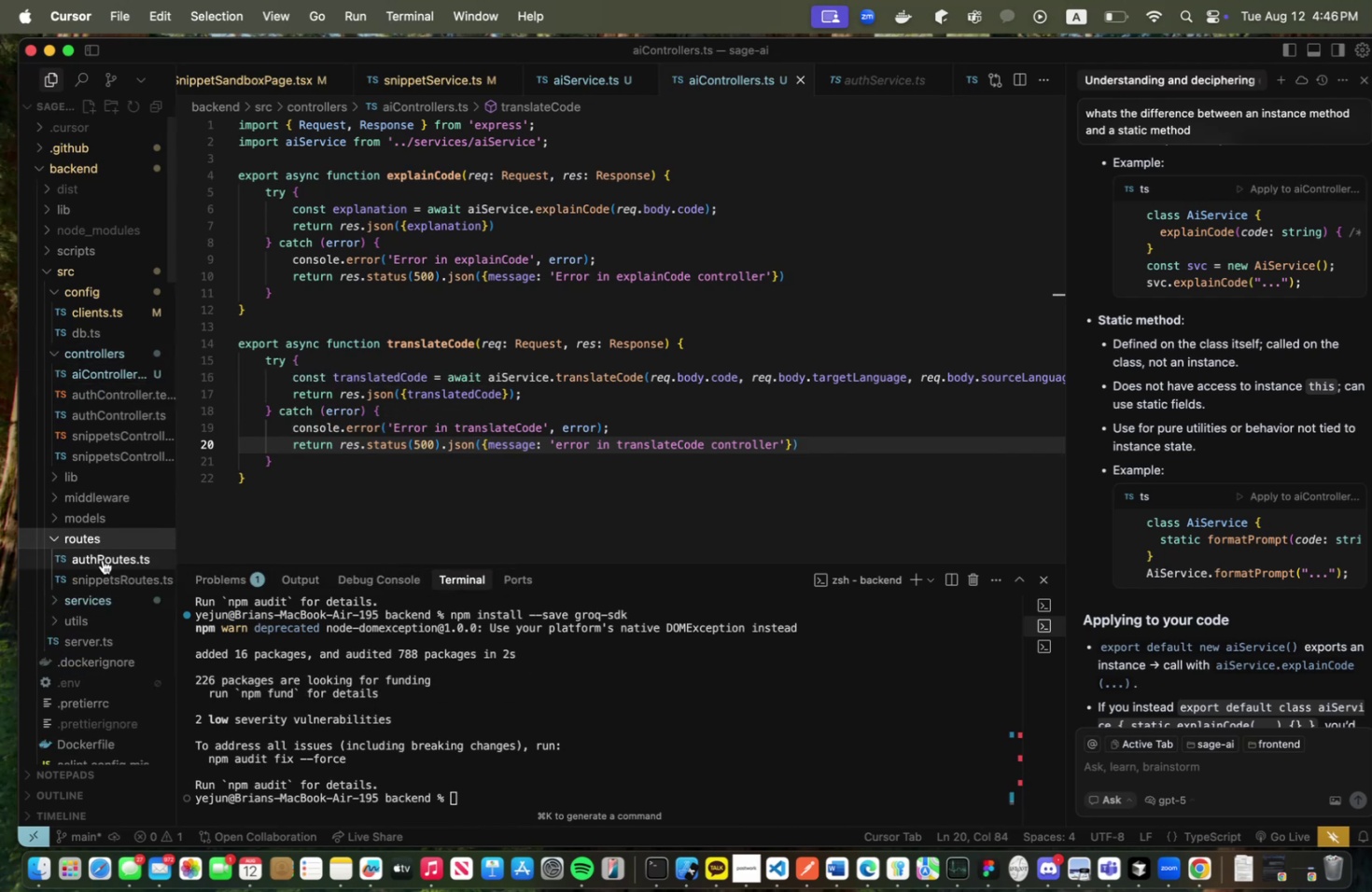 
left_click([103, 559])
 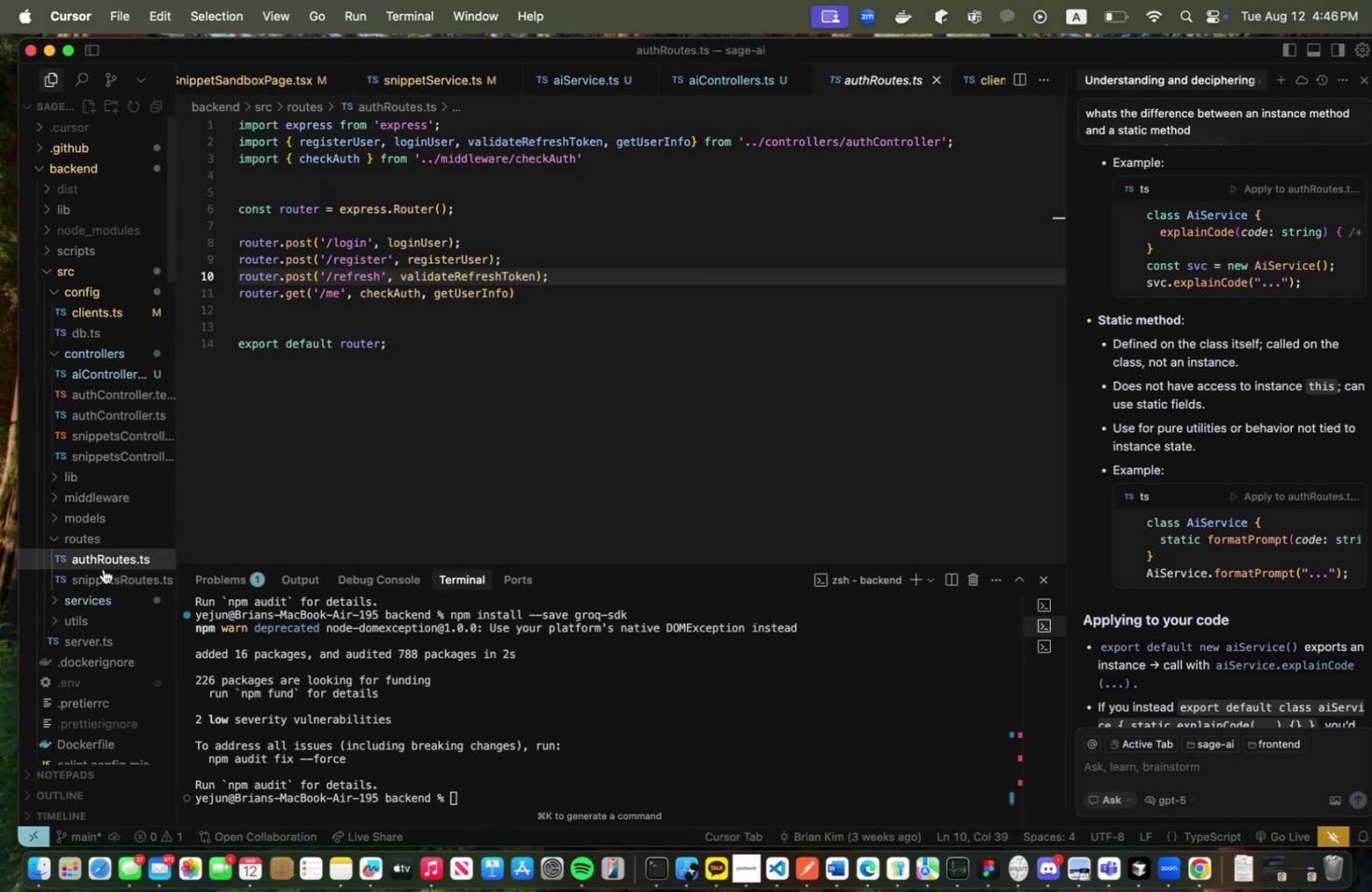 
left_click([103, 572])
 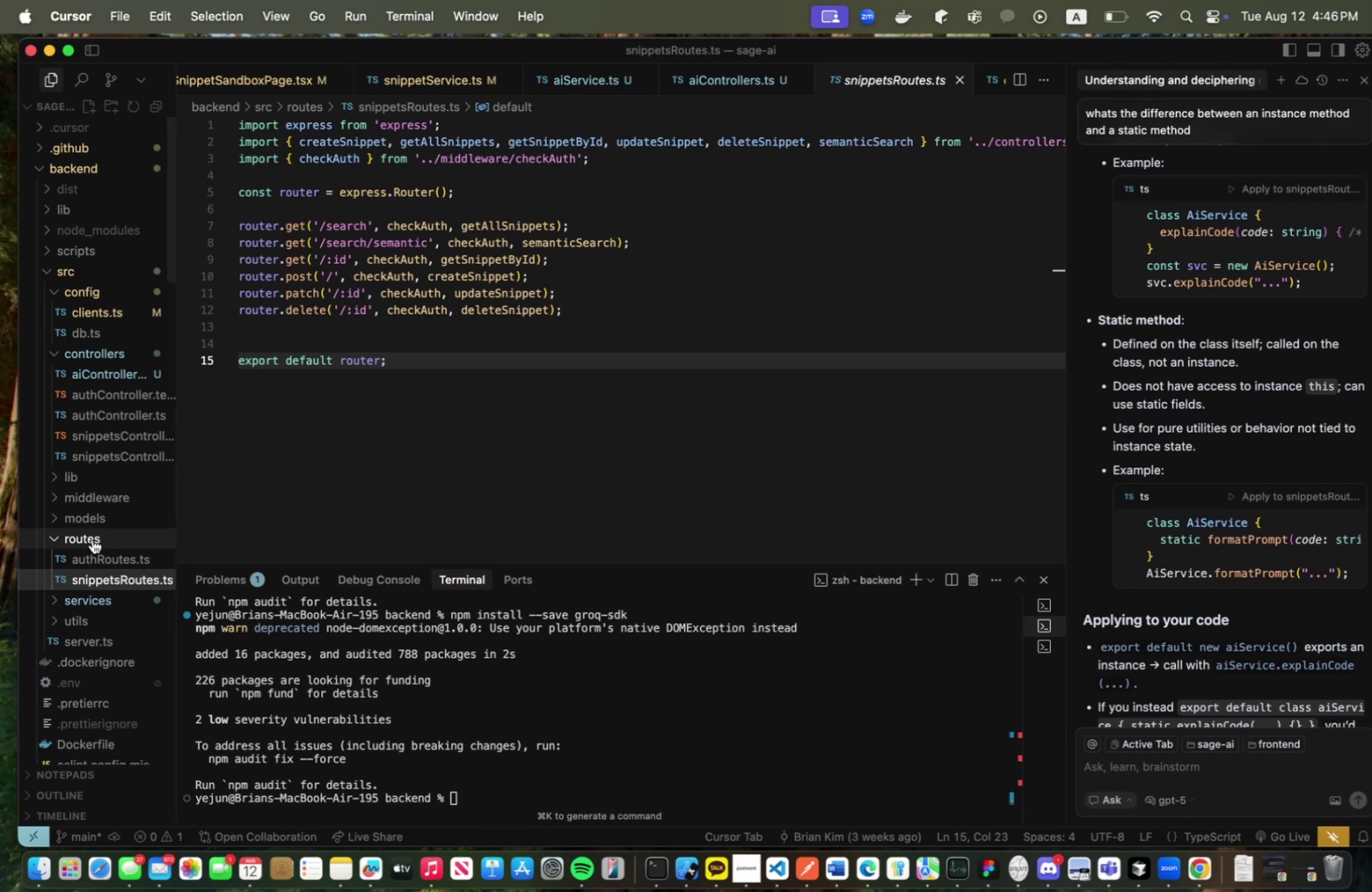 
double_click([92, 538])
 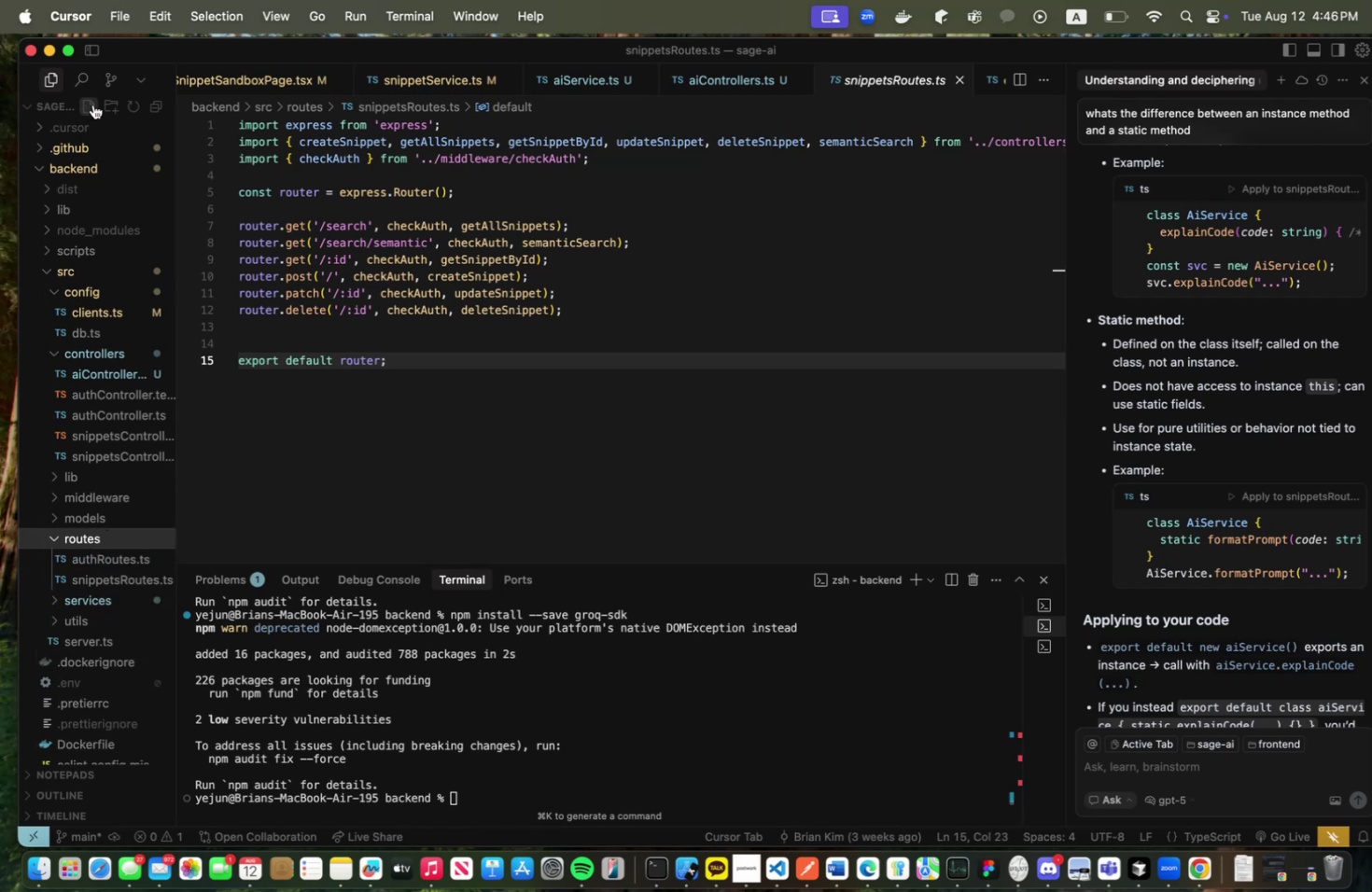 
left_click([93, 105])
 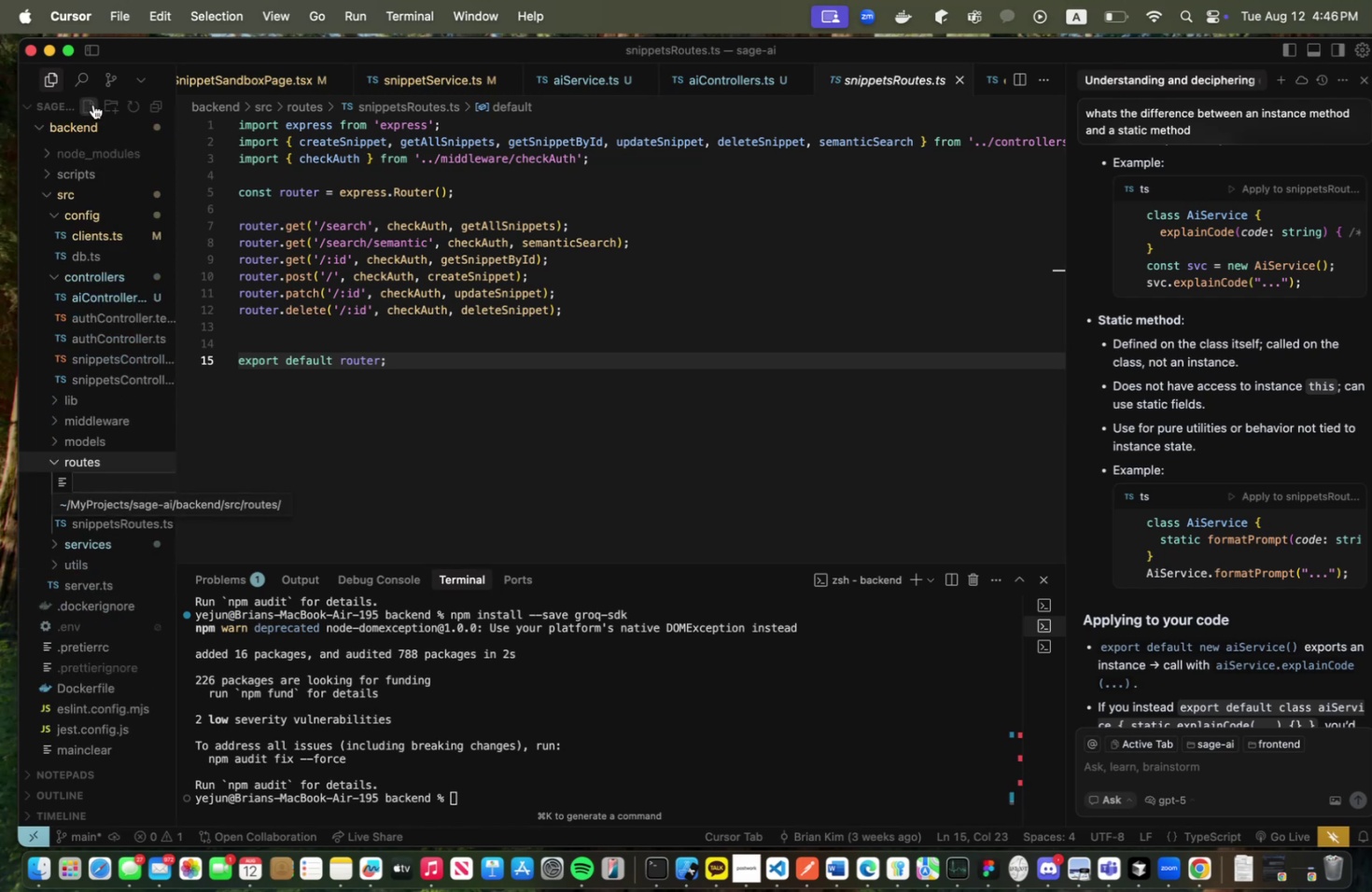 
type(aiRoutes)
 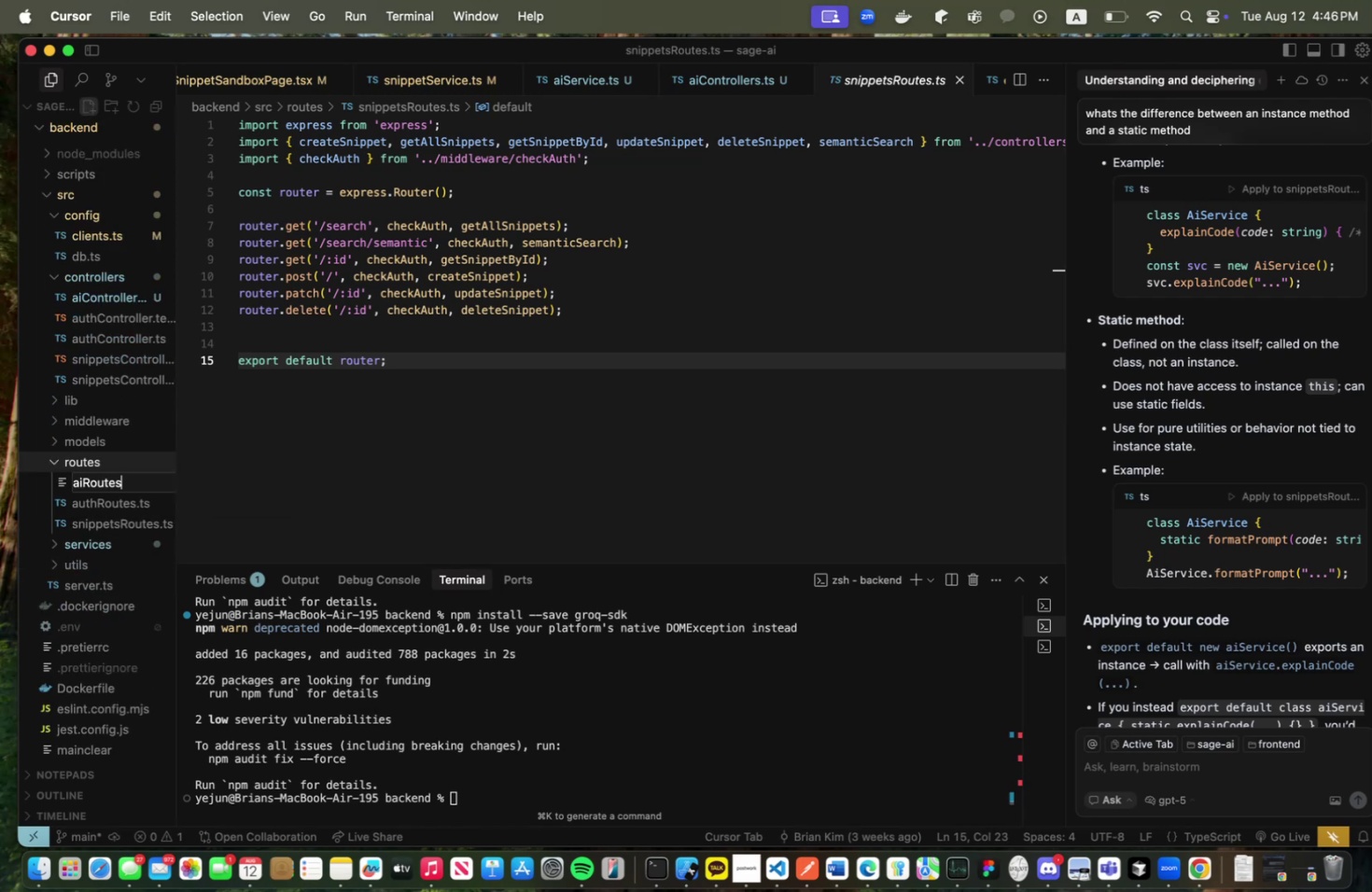 
wait(5.6)
 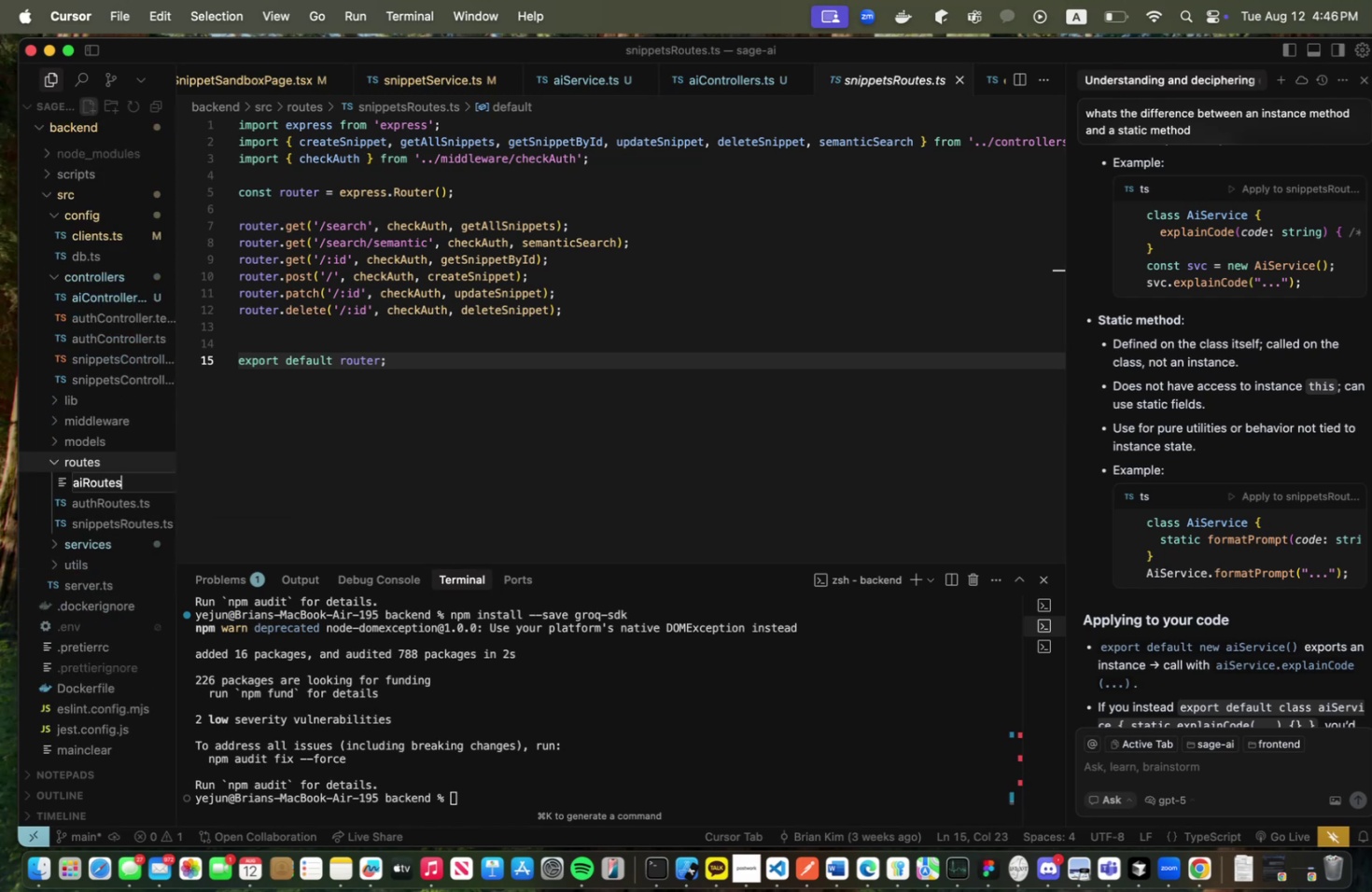 
type(.ts)
 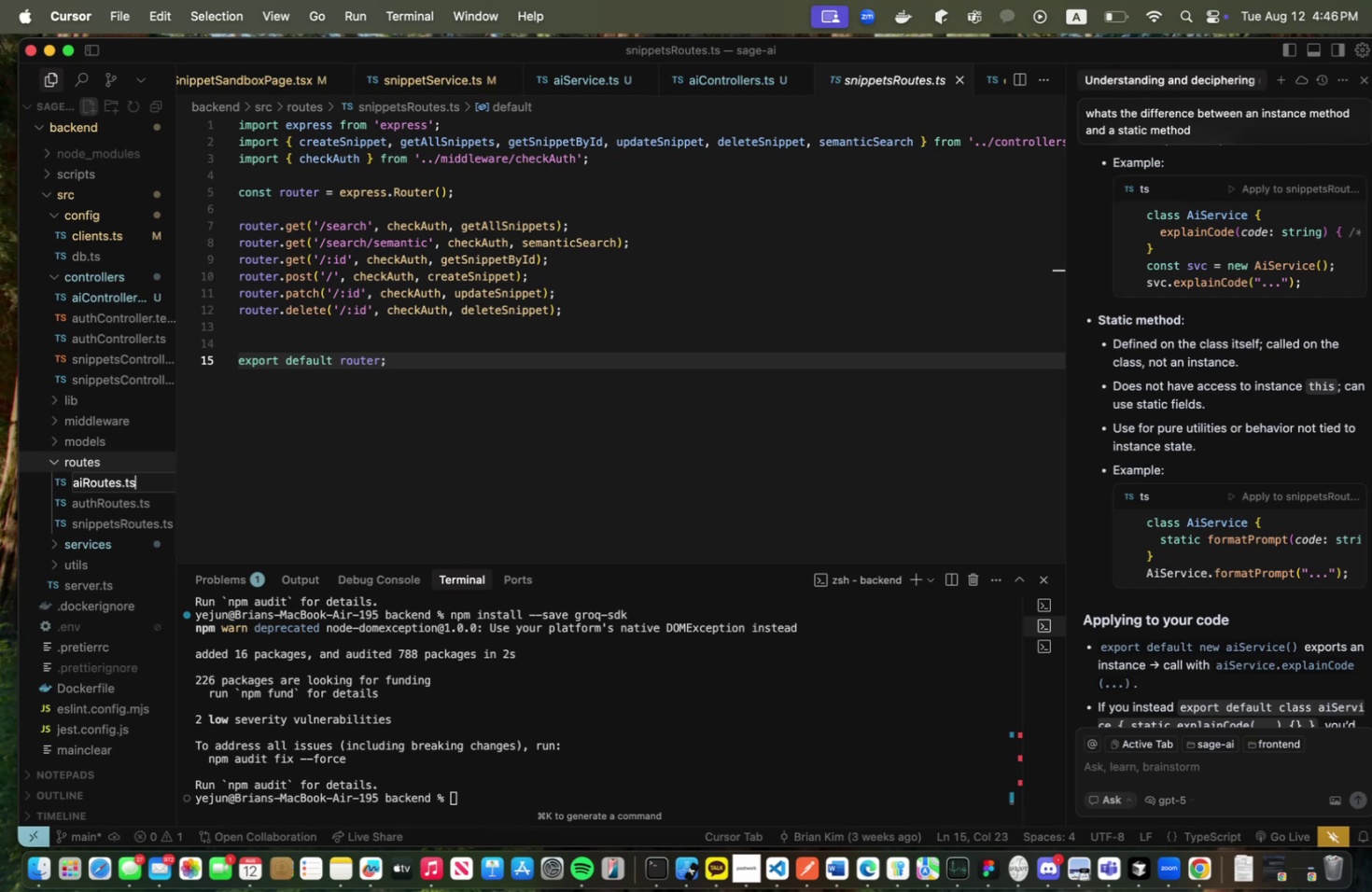 
key(Enter)
 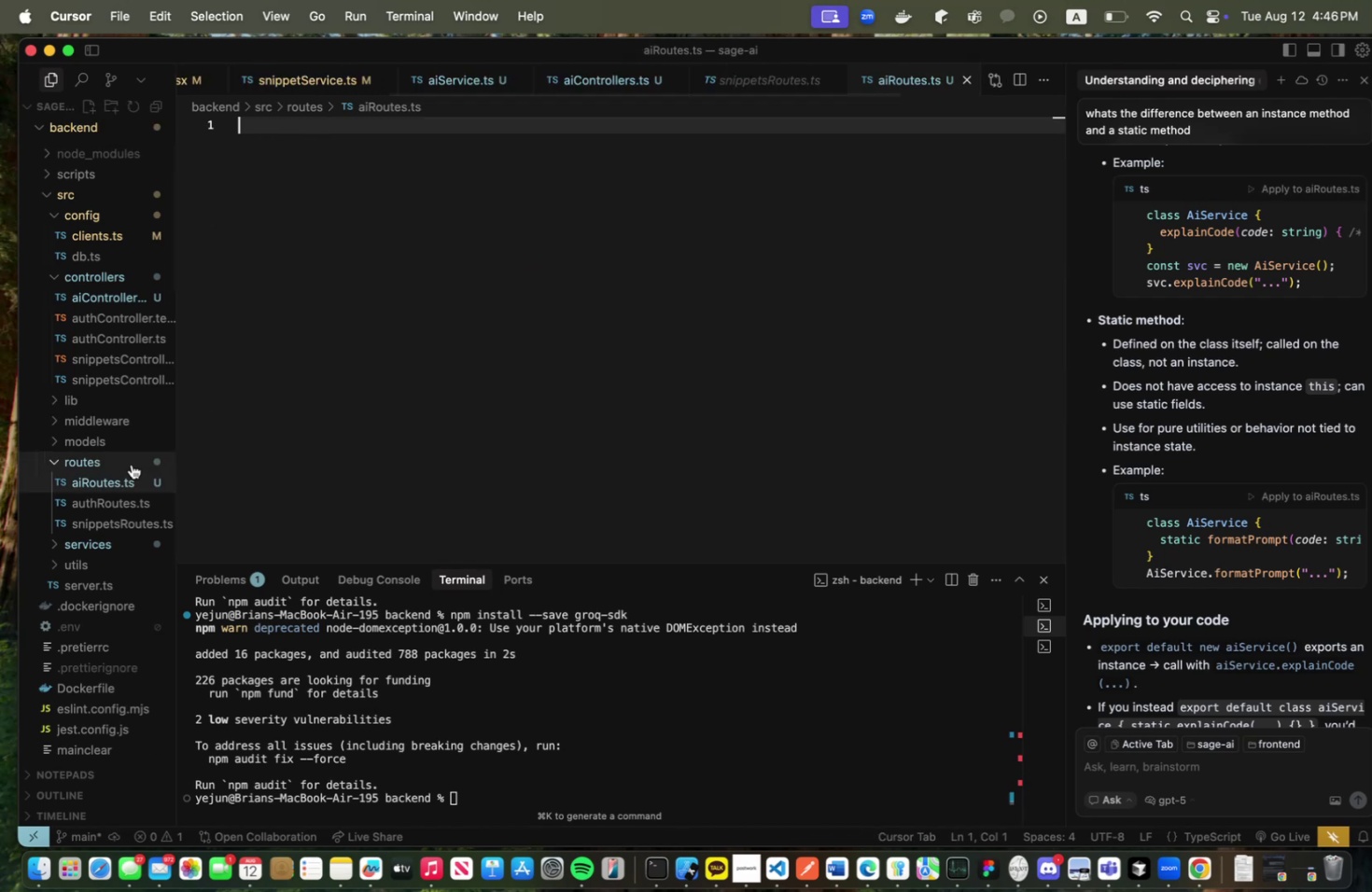 
left_click([118, 509])
 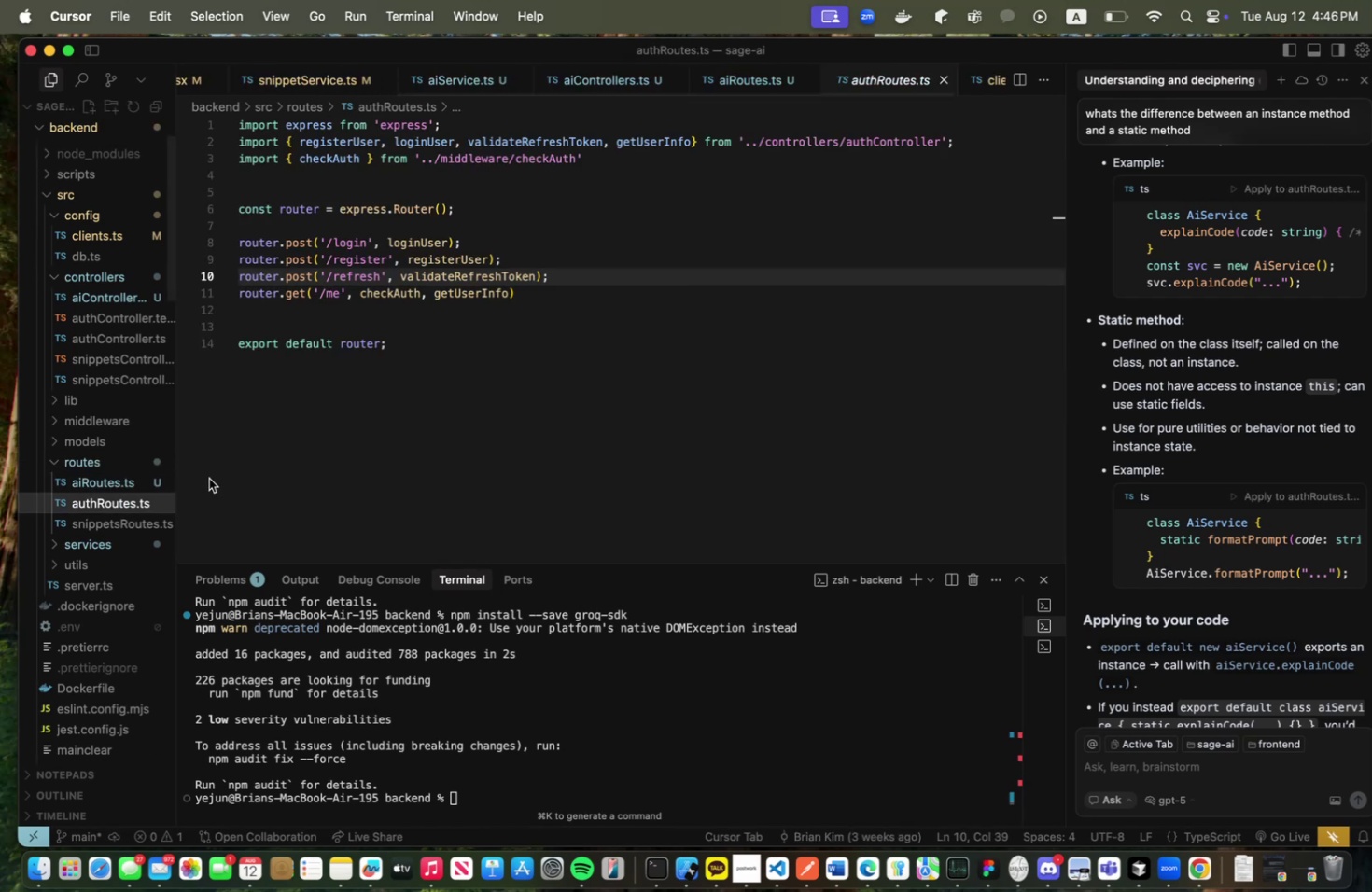 
scroll: coordinate [326, 439], scroll_direction: up, amount: 10.0
 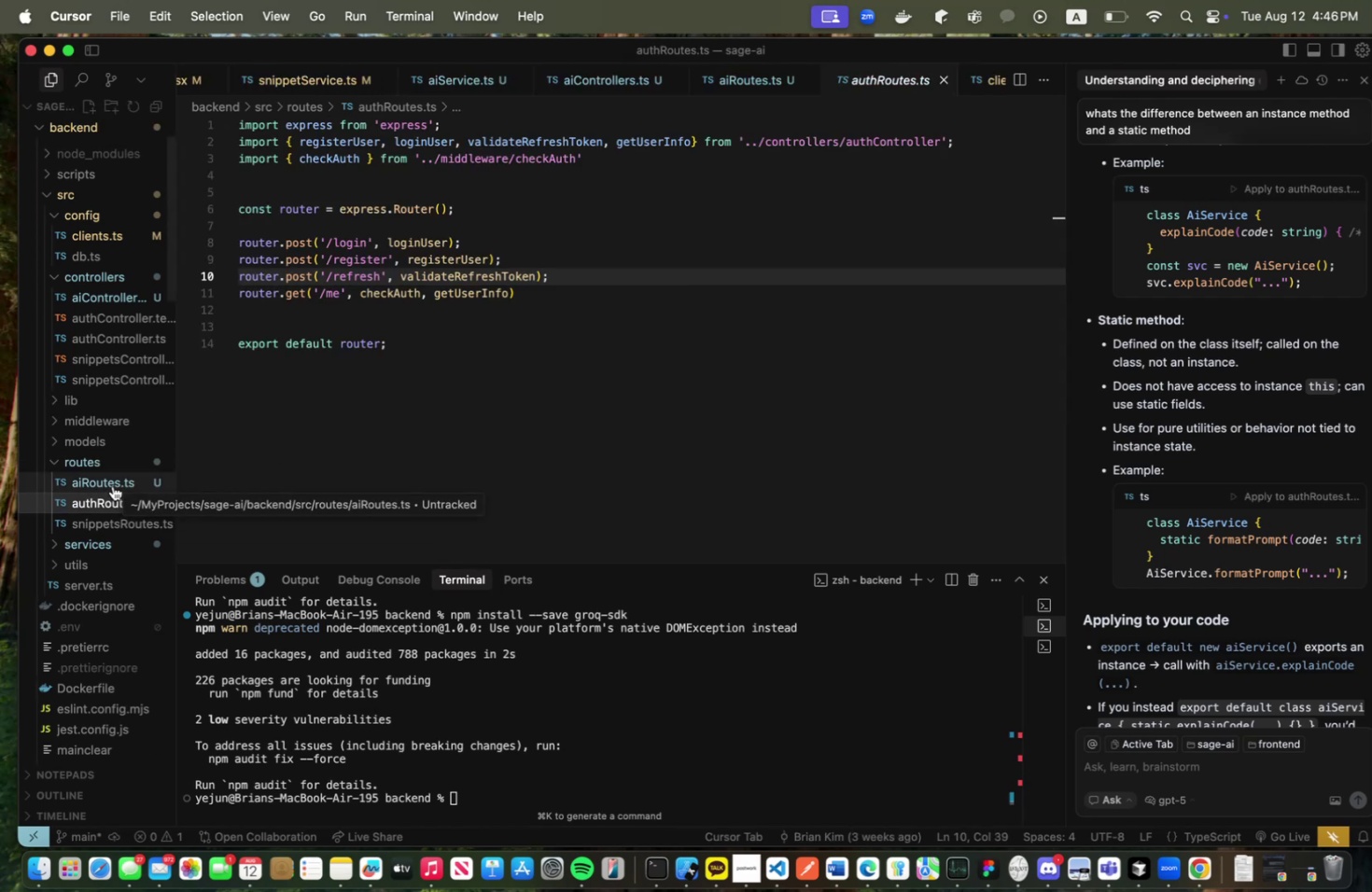 
left_click([113, 485])
 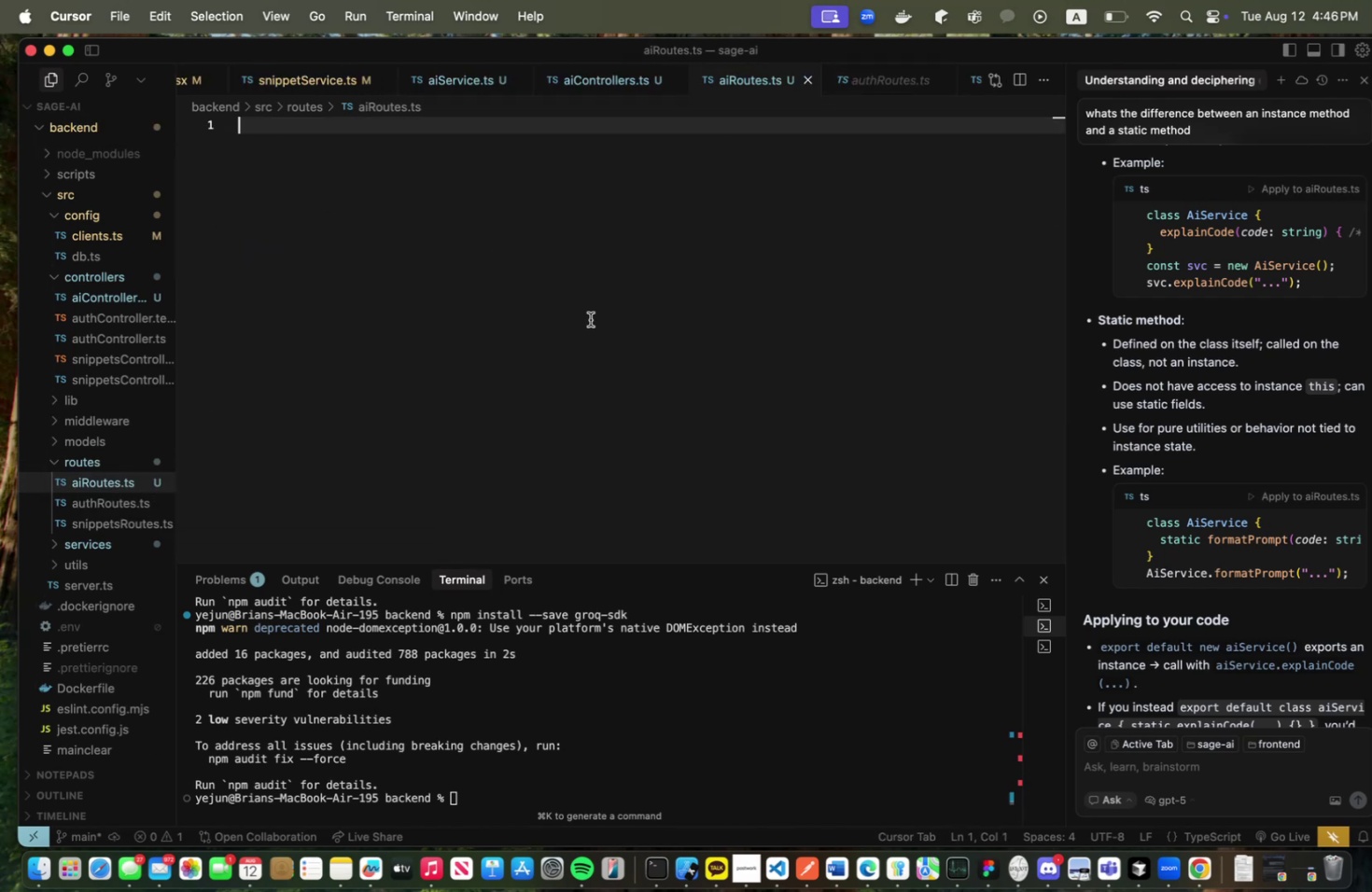 
type(import { express } from 'express;')
key(Backspace)
key(Backspace)
type(;')
key(Backspace)
key(Backspace)
type(';)
 